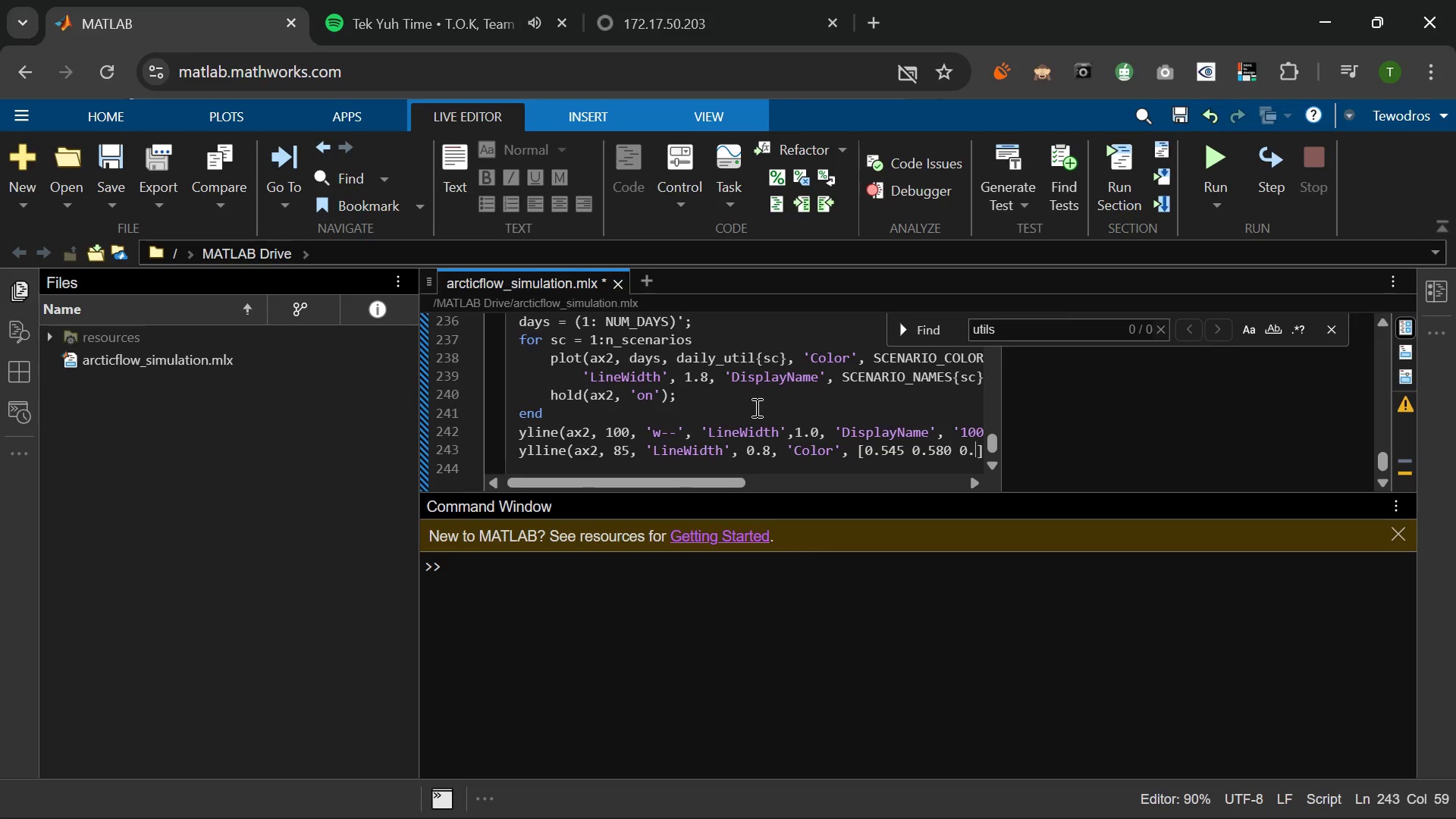 
key(Numpad2)
 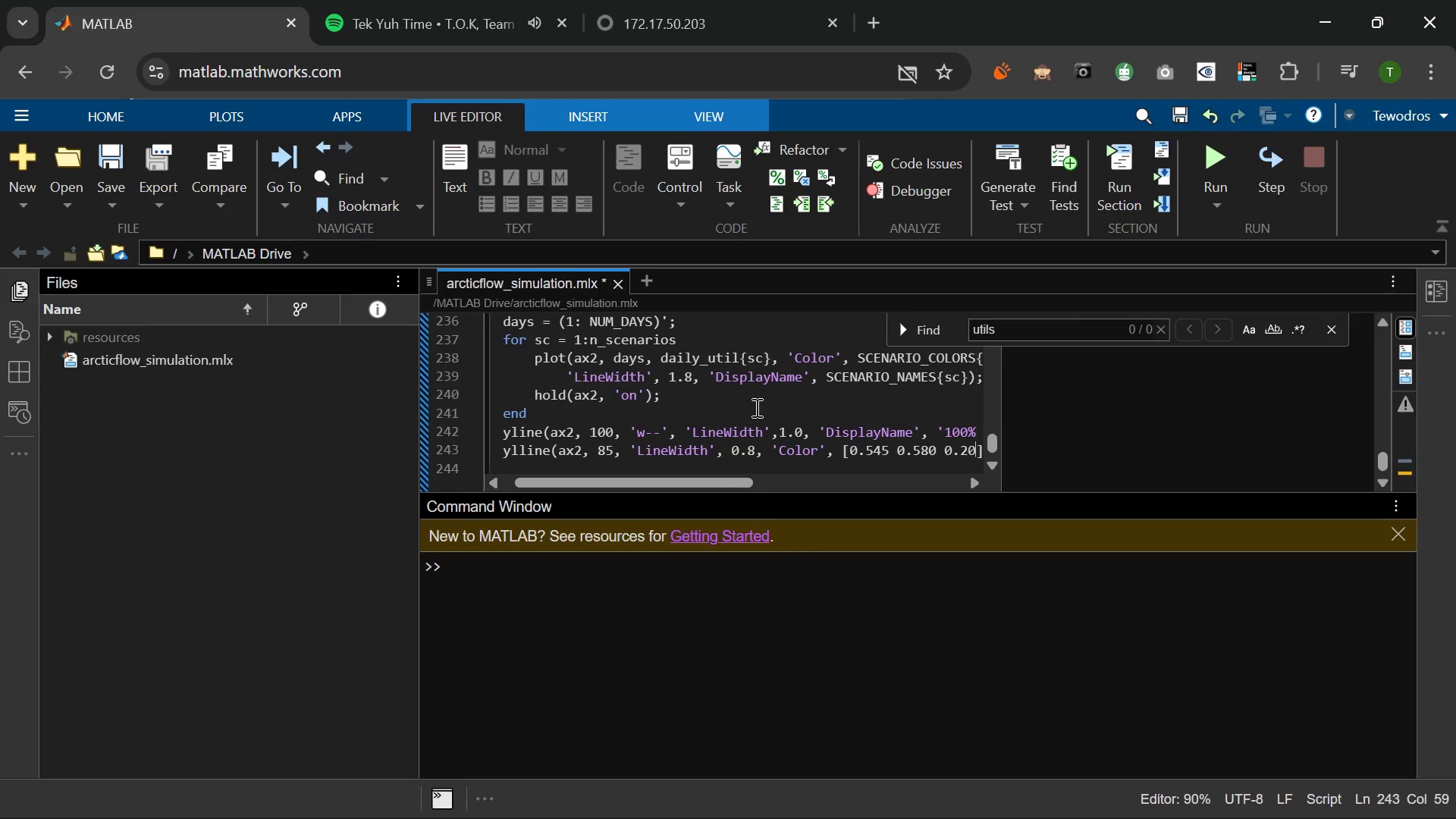 
key(Numpad0)
 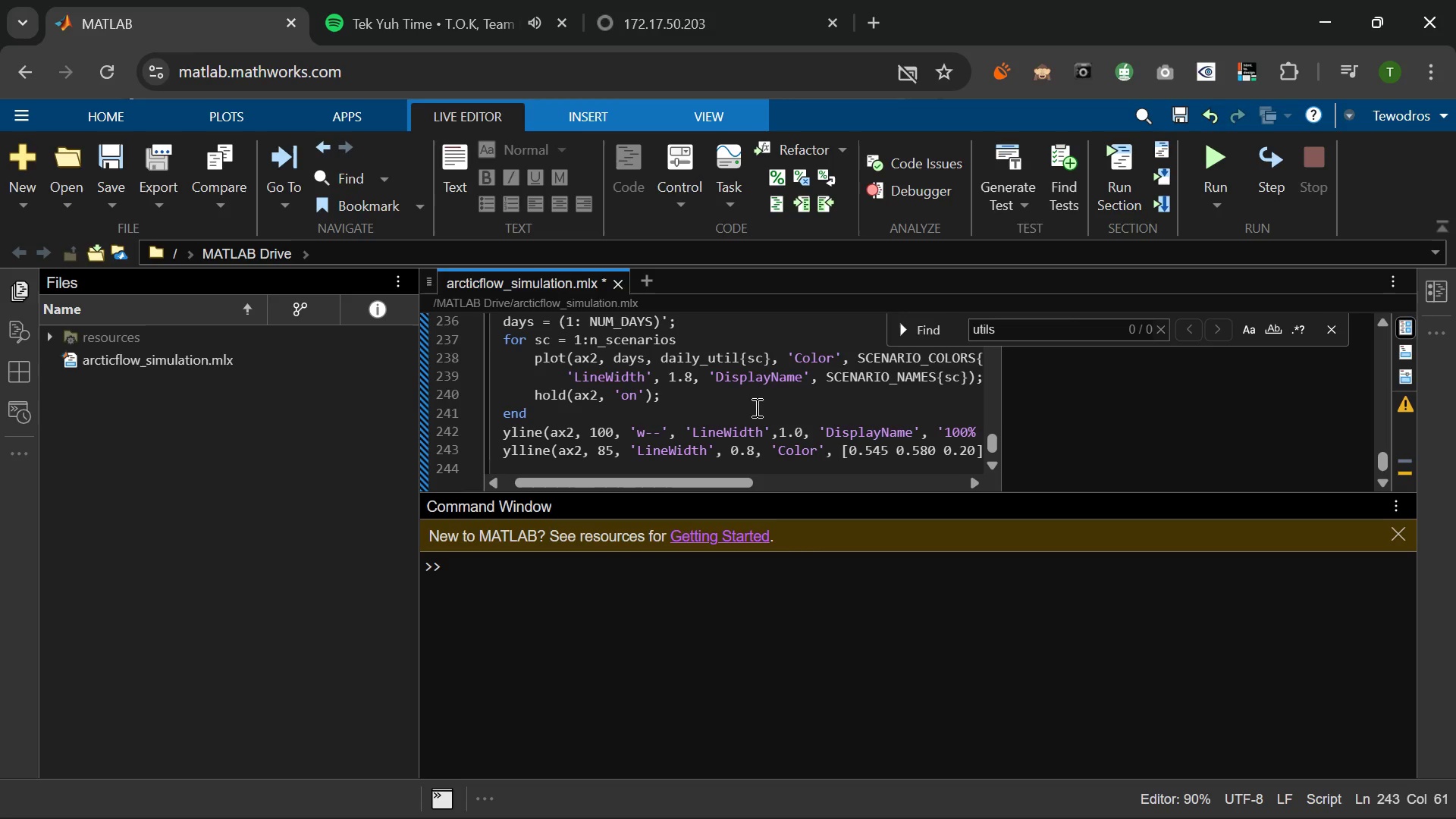 
key(Backspace)
 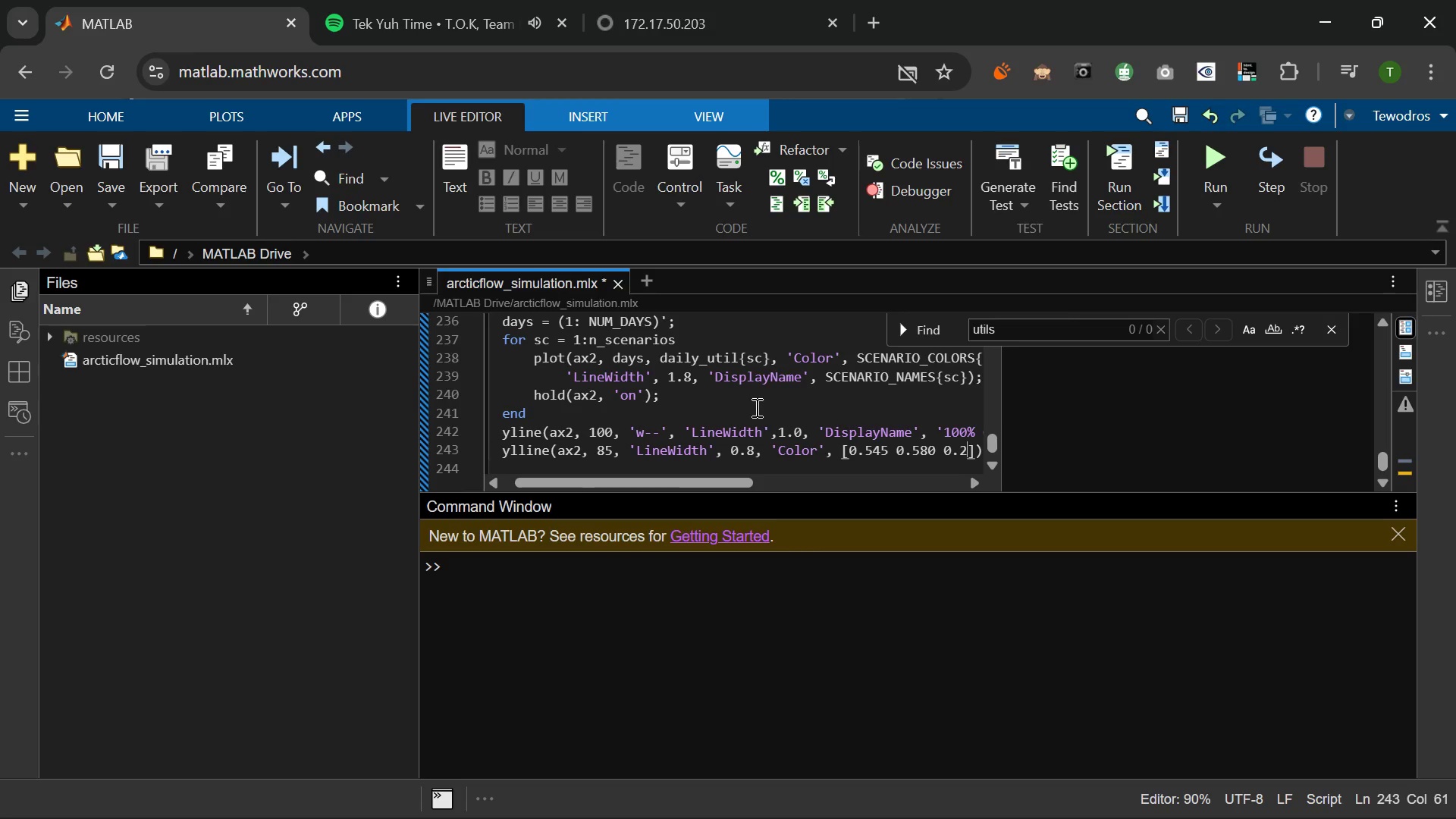 
key(Backspace)
 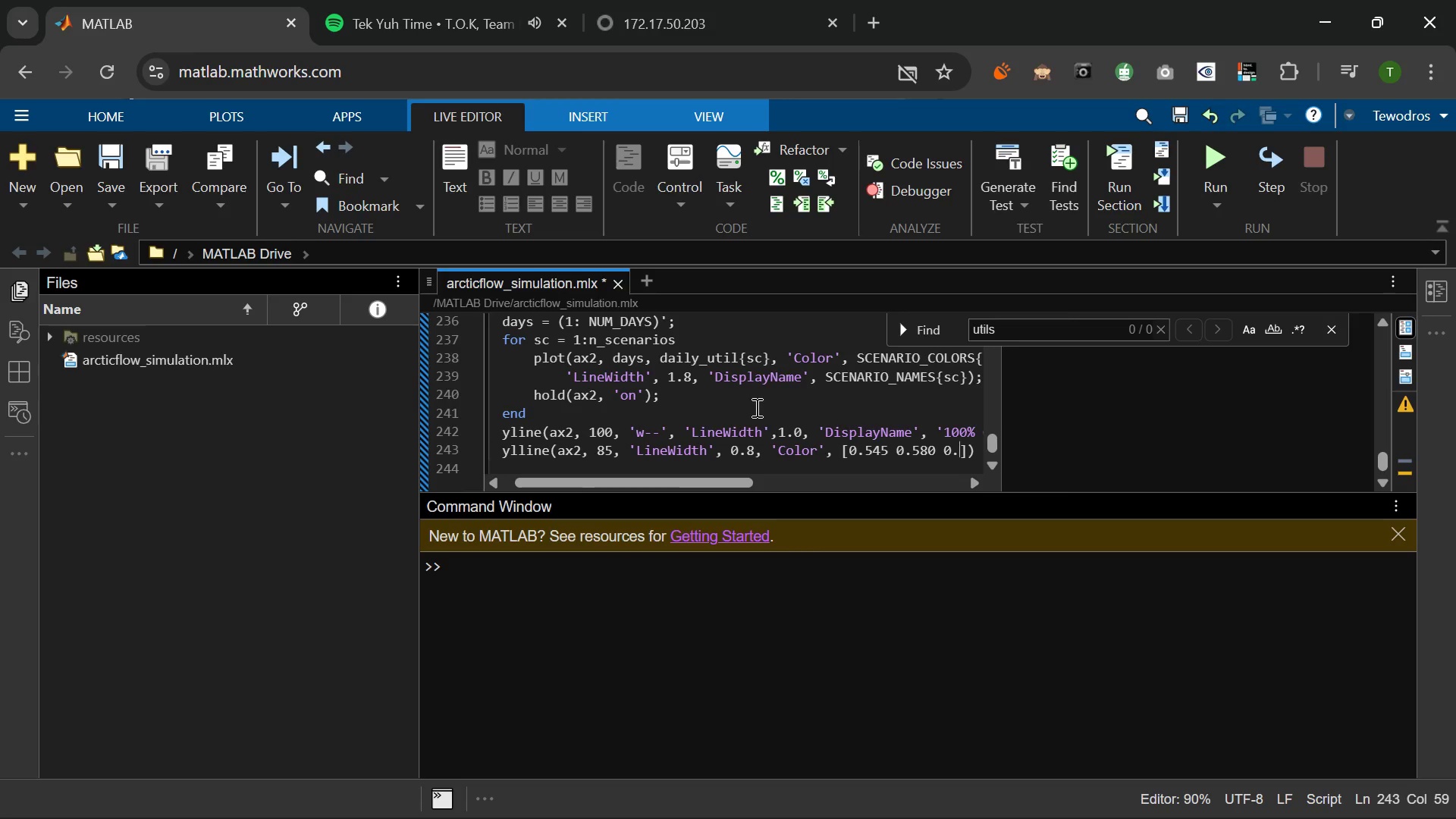 
key(Numpad6)
 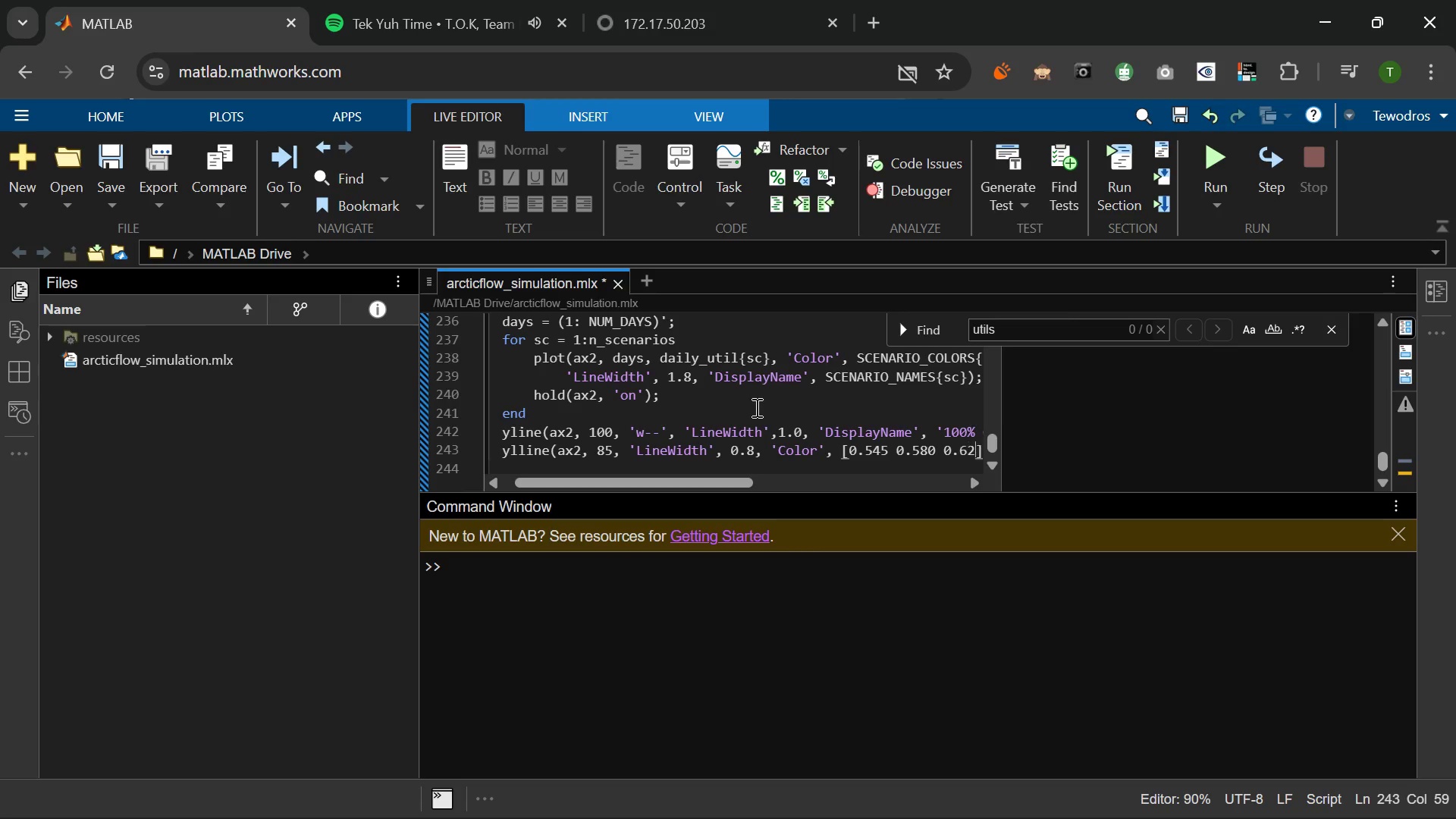 
key(Numpad2)
 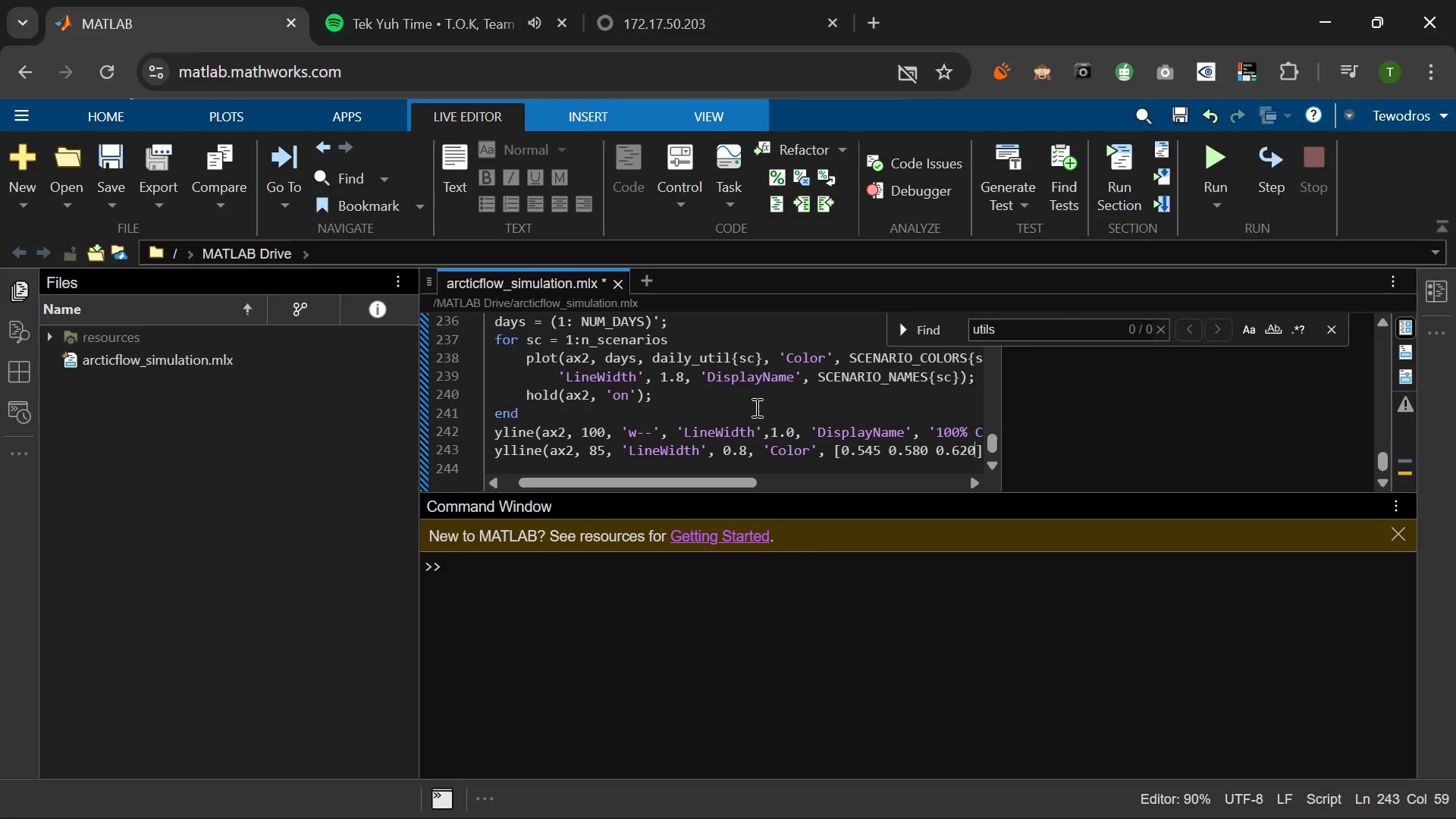 
key(Numpad0)
 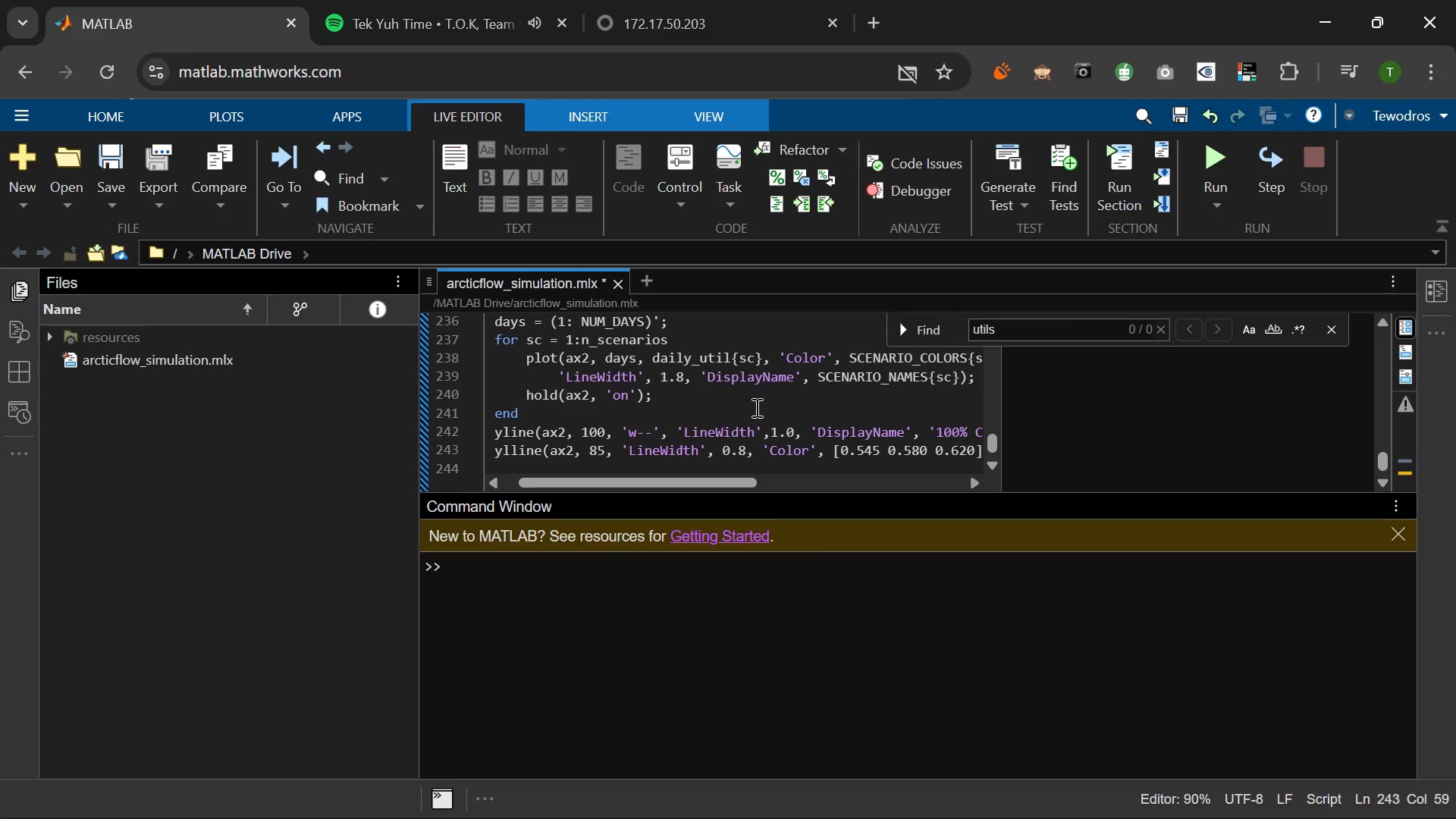 
key(ArrowRight)
 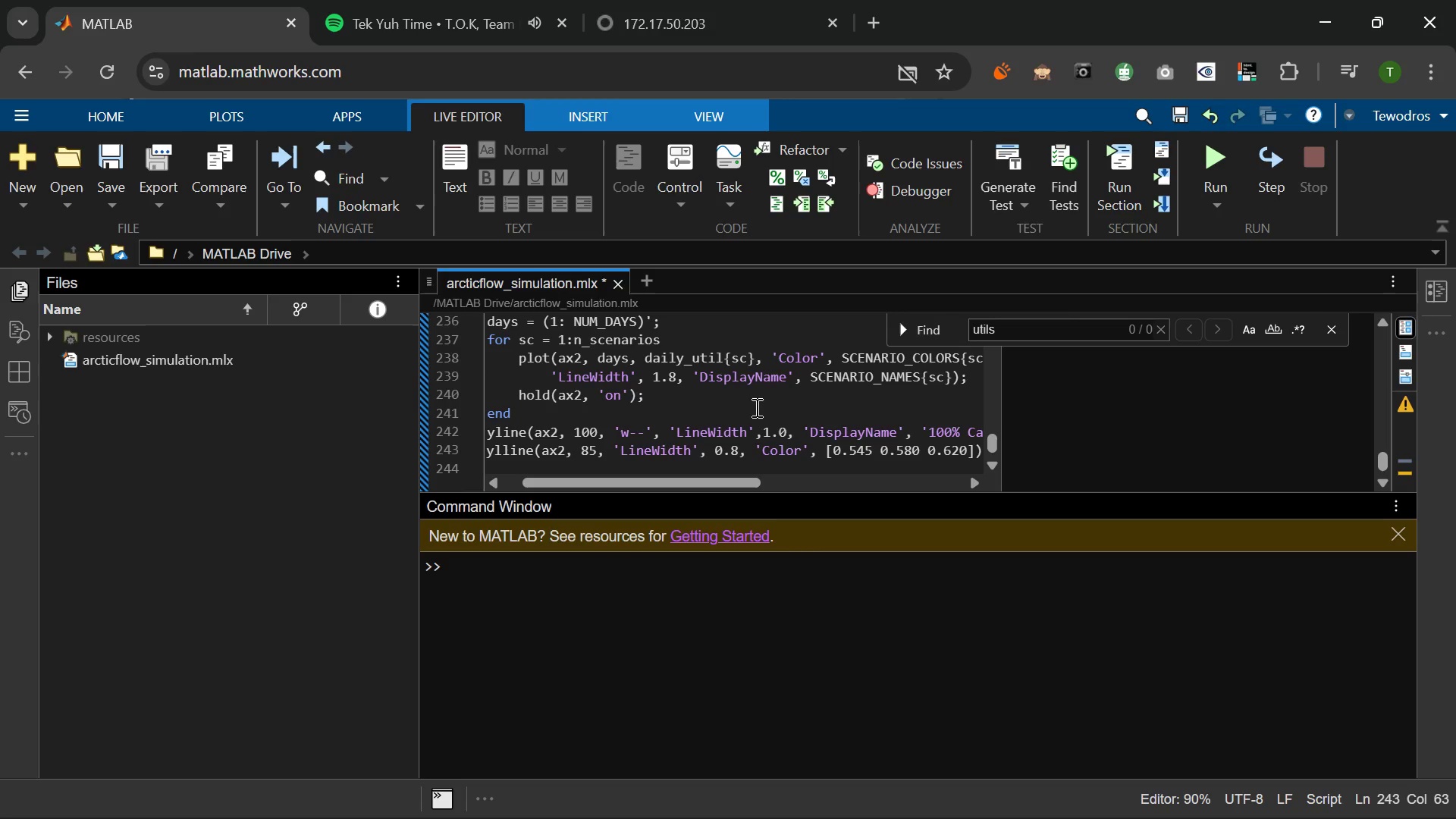 
wait(6.02)
 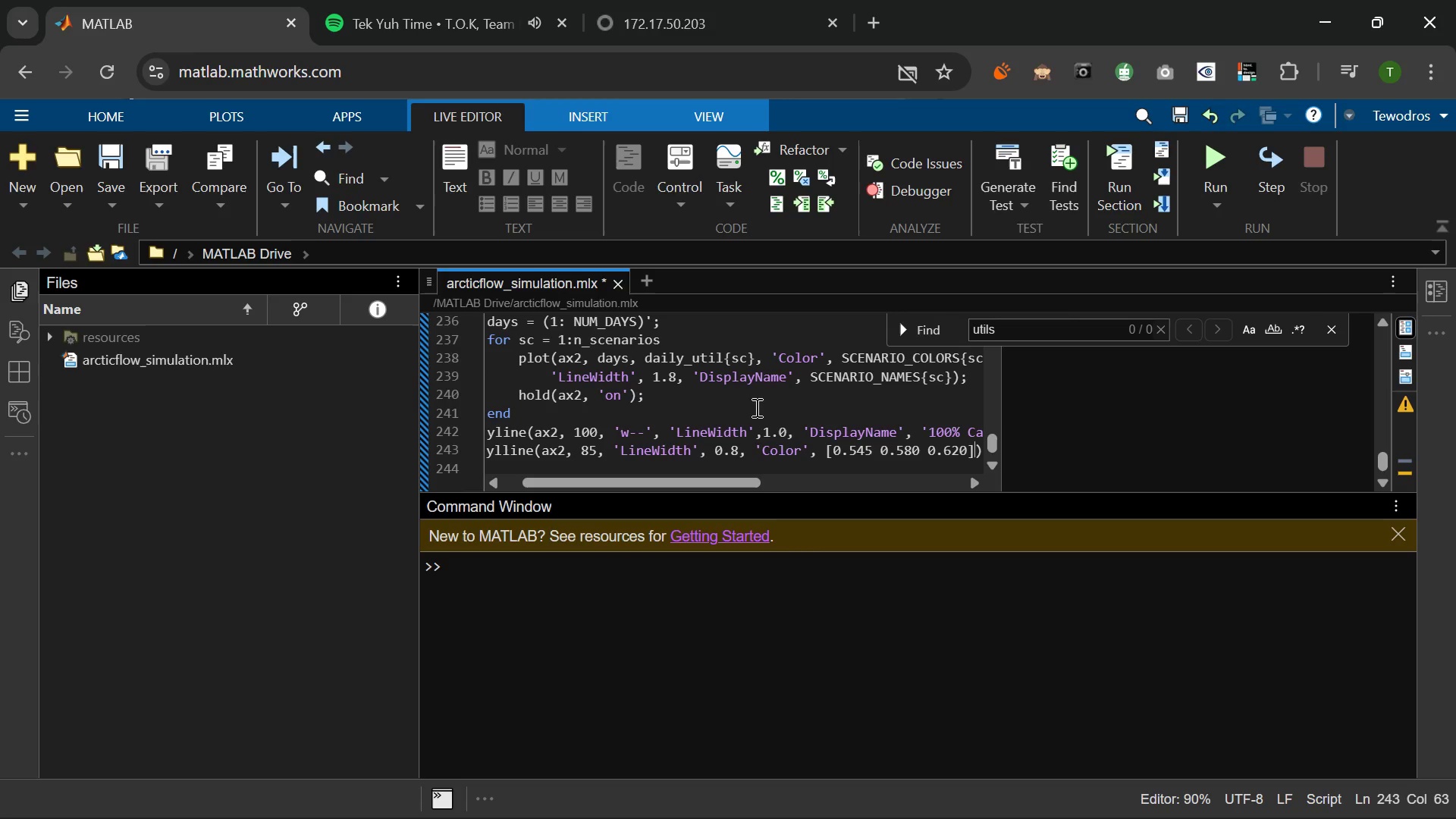 
key(Comma)
 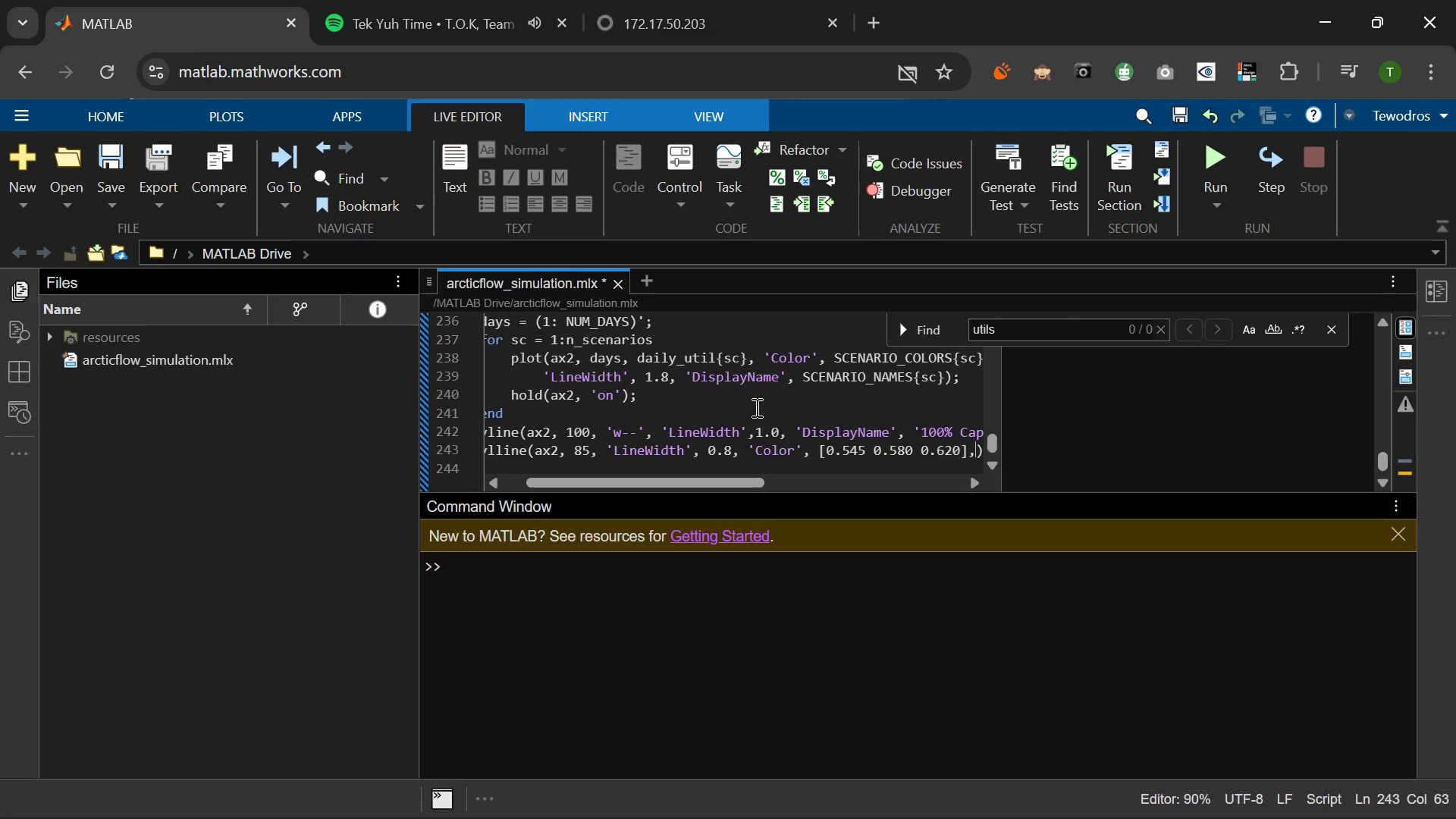 
key(Space)
 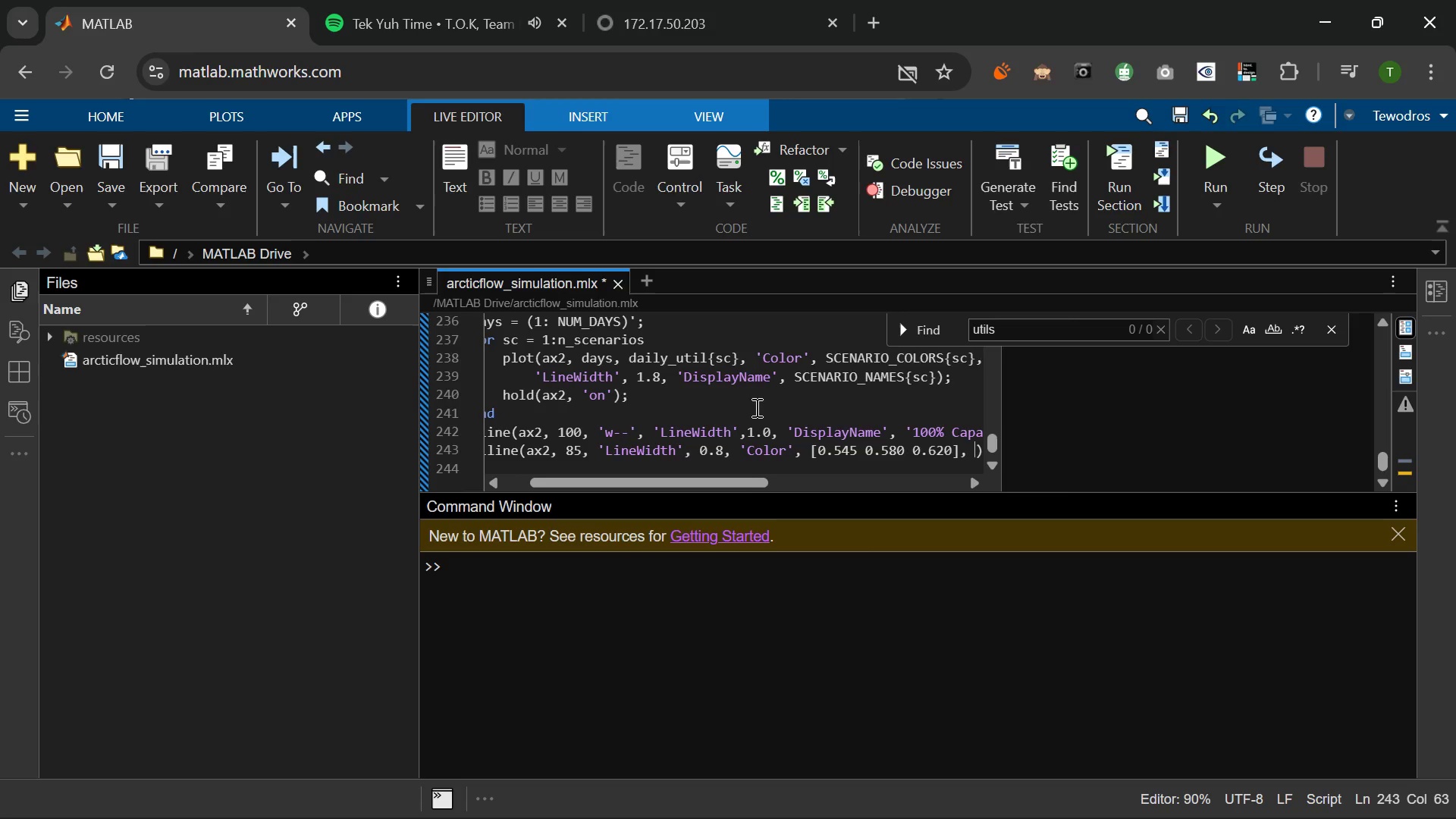 
key(Period)
 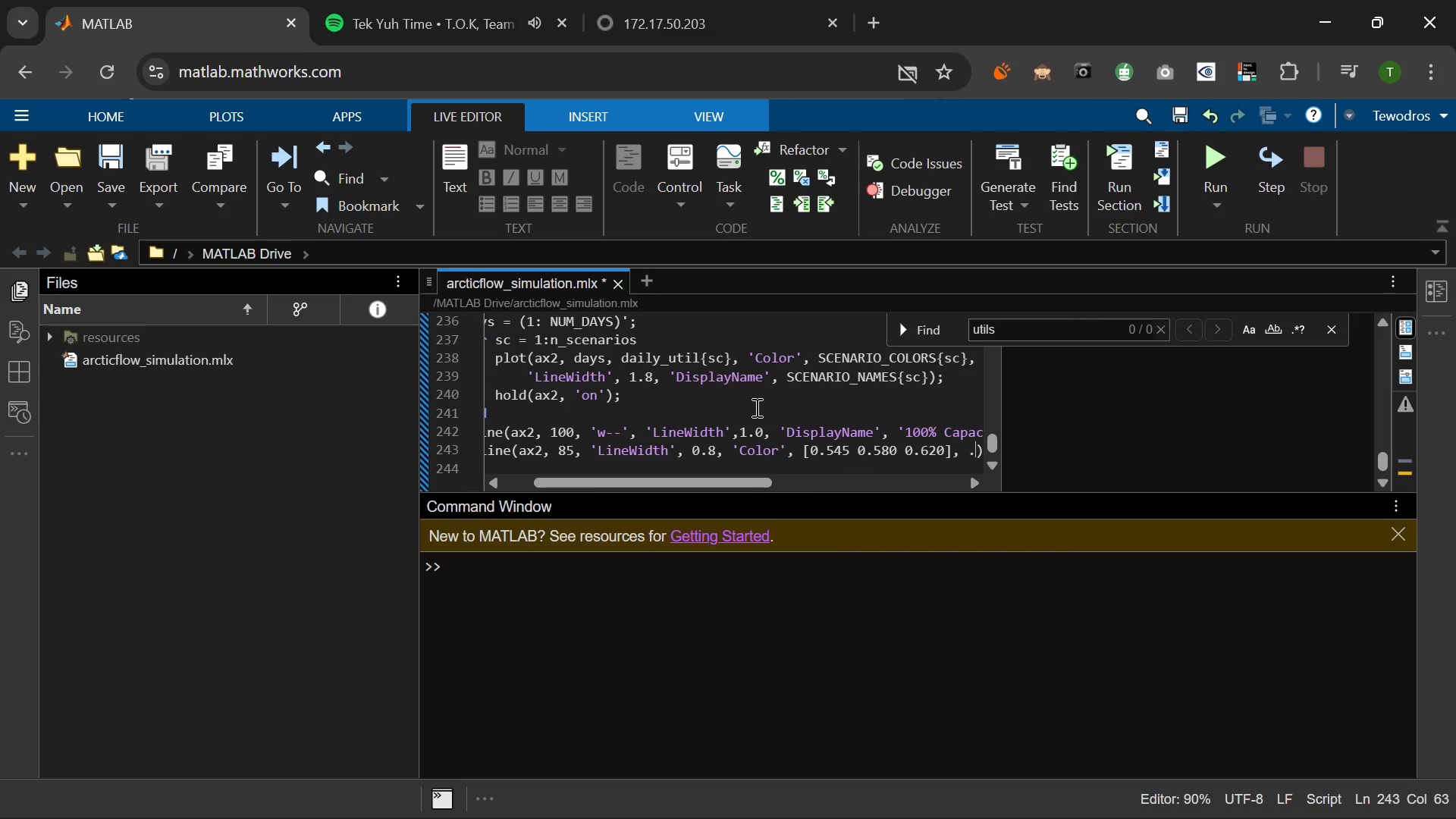 
key(Period)
 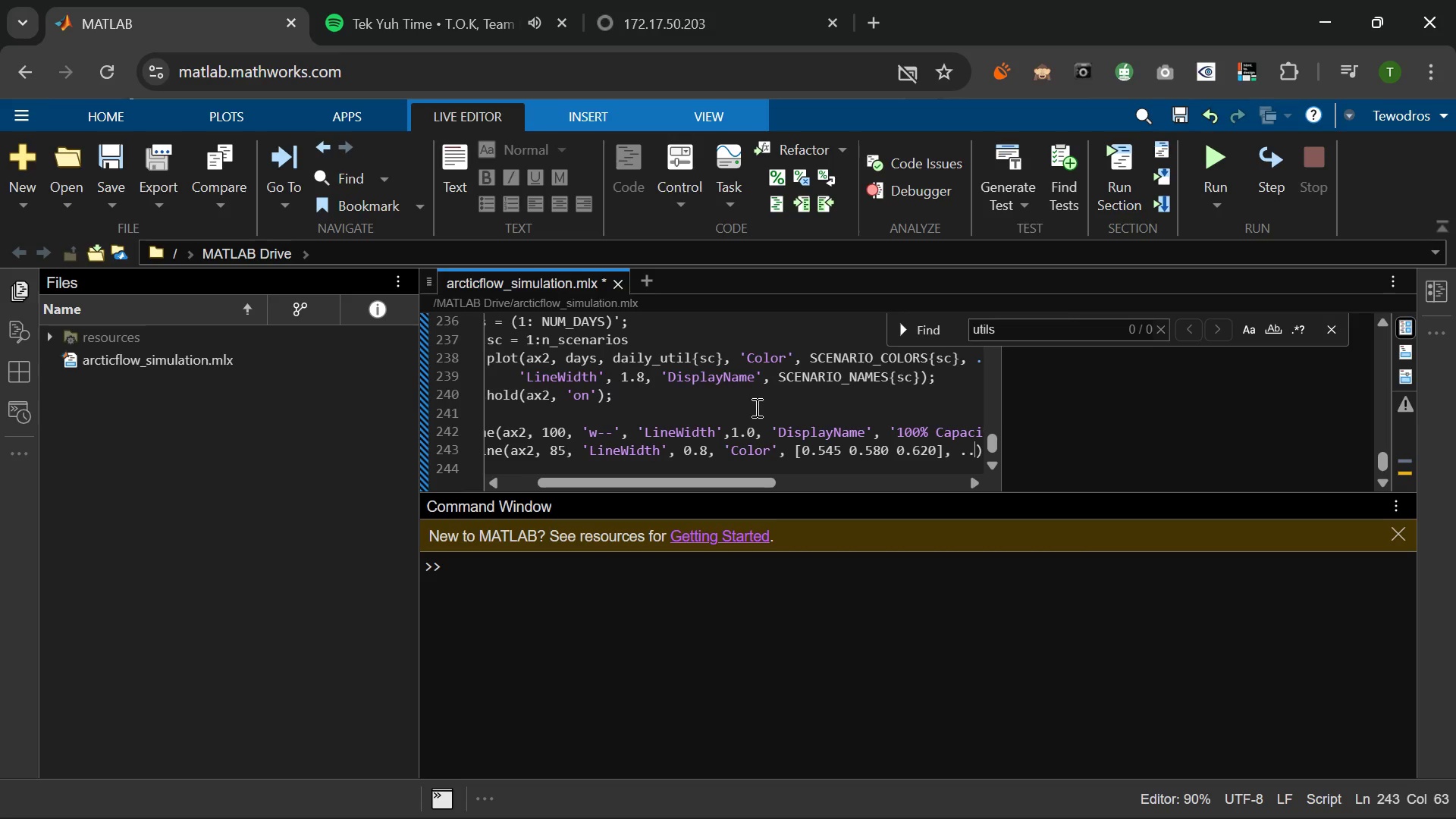 
key(Period)
 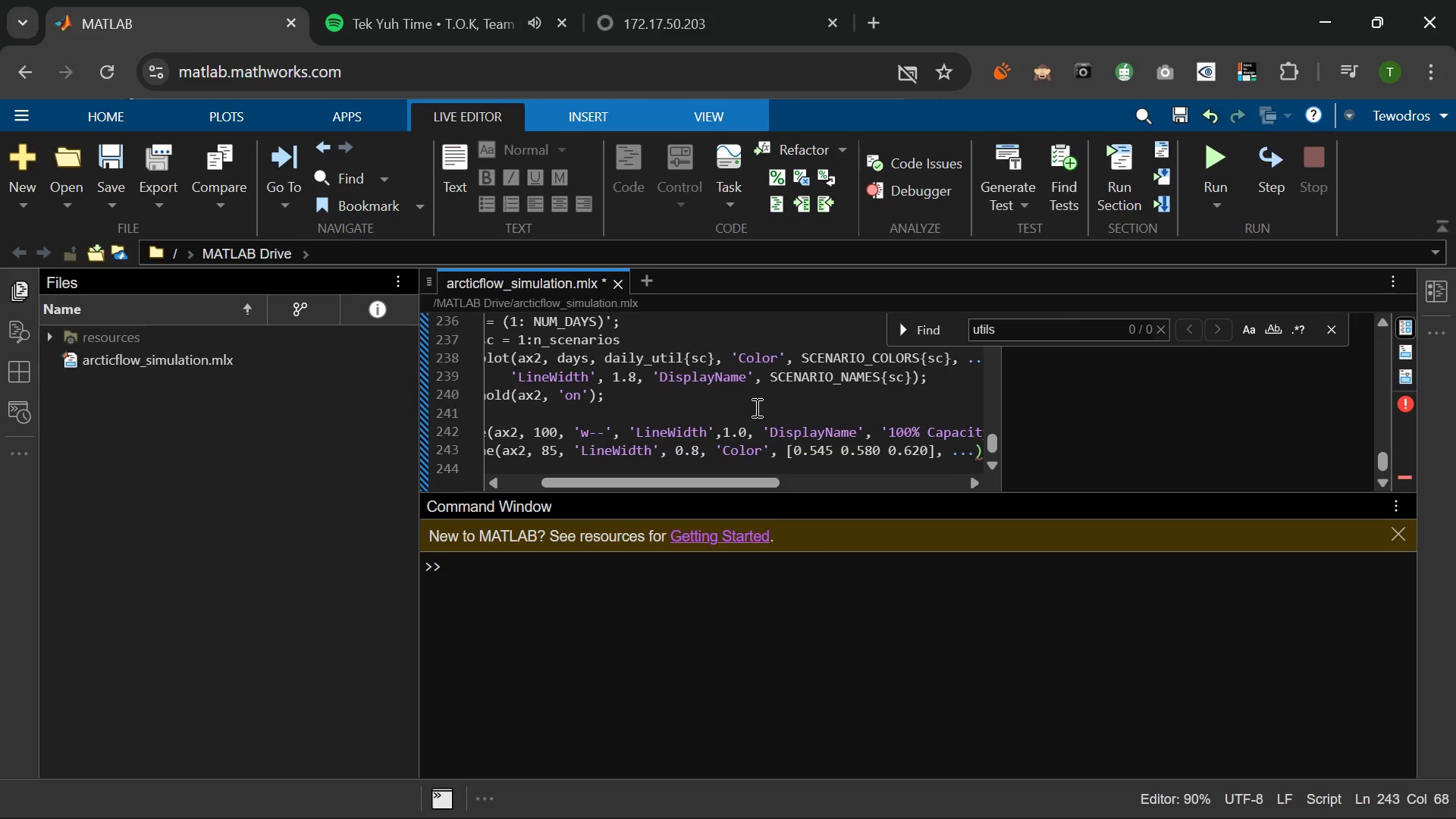 
key(Enter)
 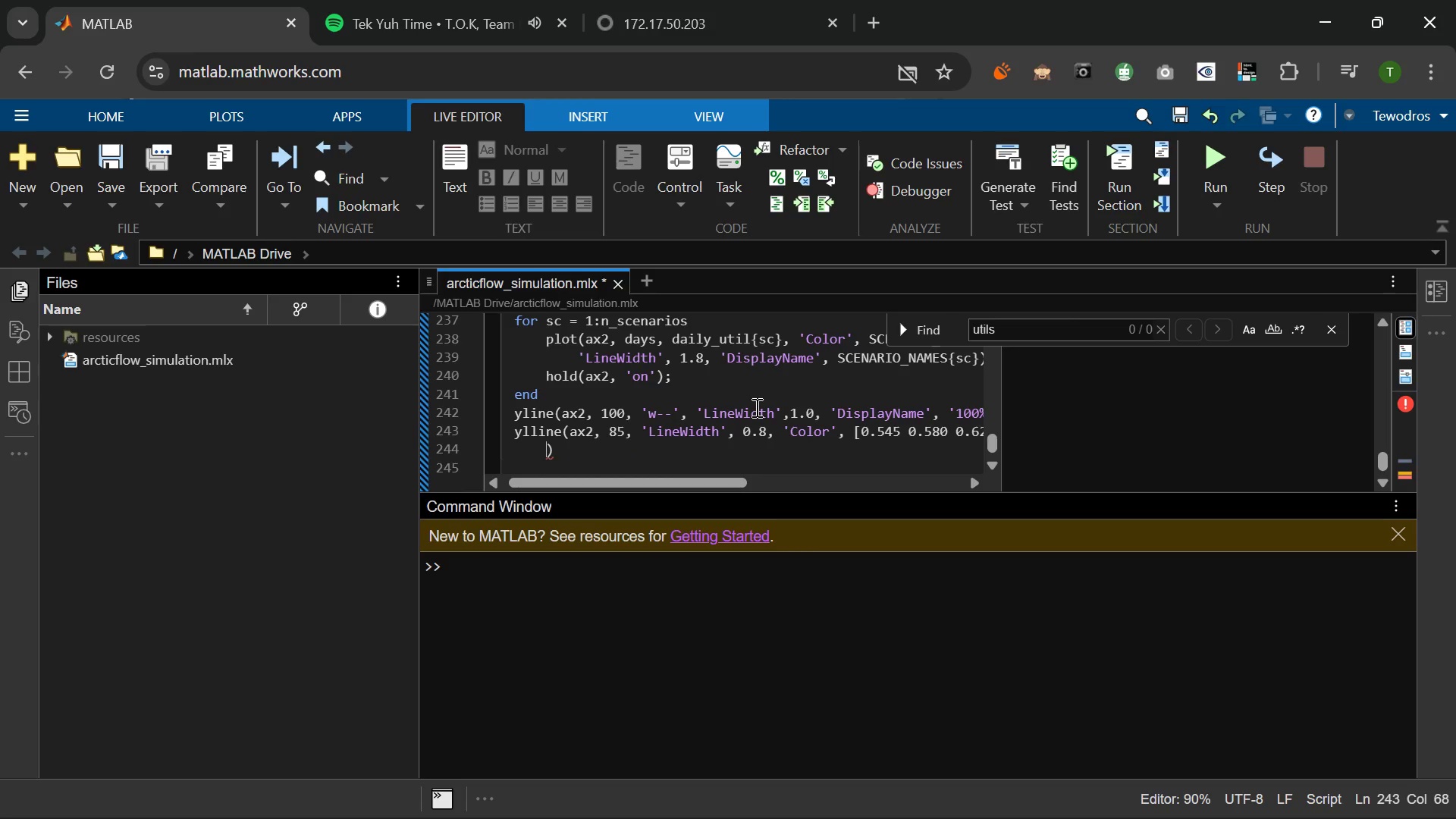 
type('LineWit)
key(Backspace)
type(dth)
key(Backspace)
key(Backspace)
key(Backspace)
key(Backspace)
key(Backspace)
type(style)
 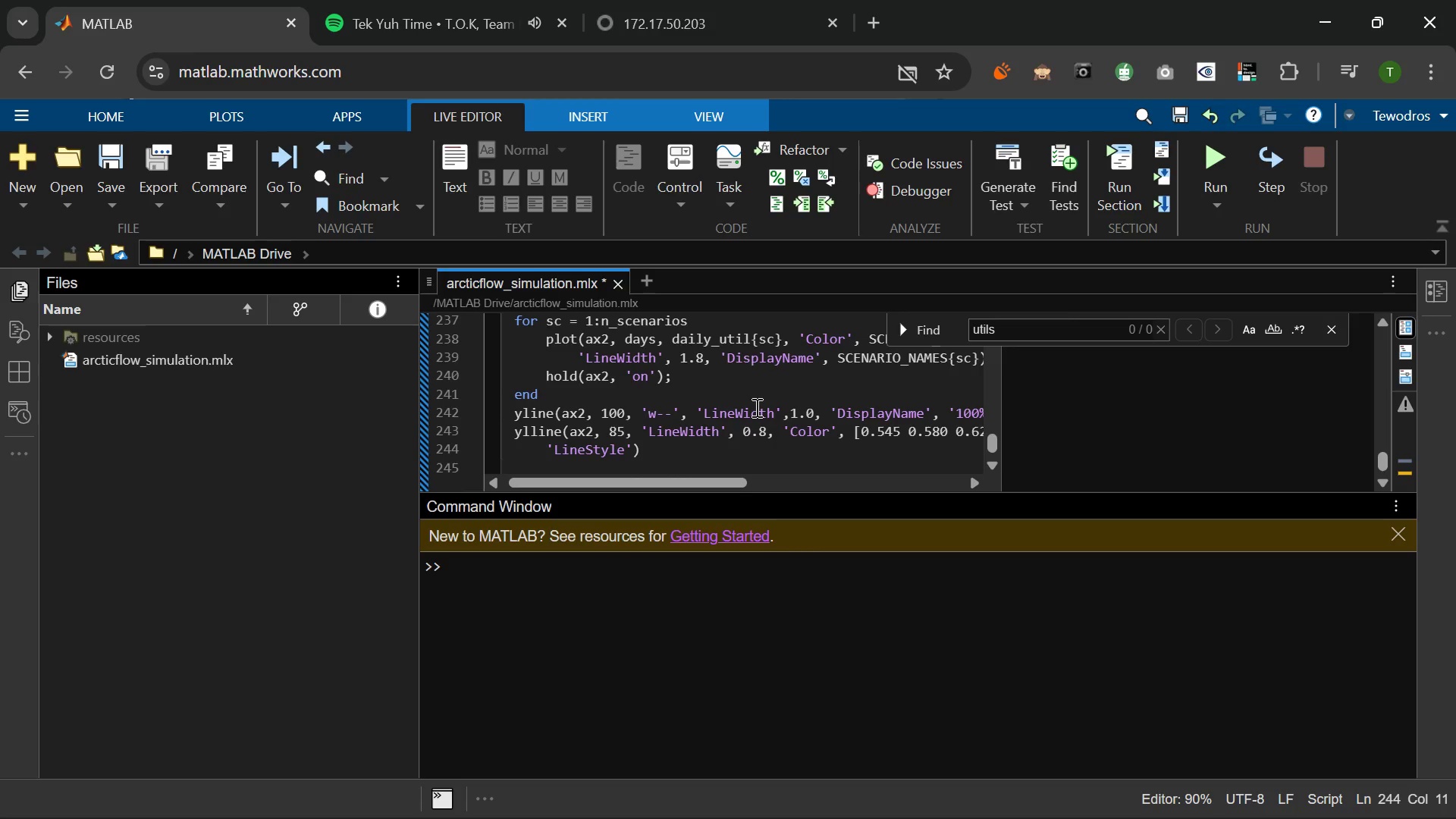 
key(ArrowRight)
 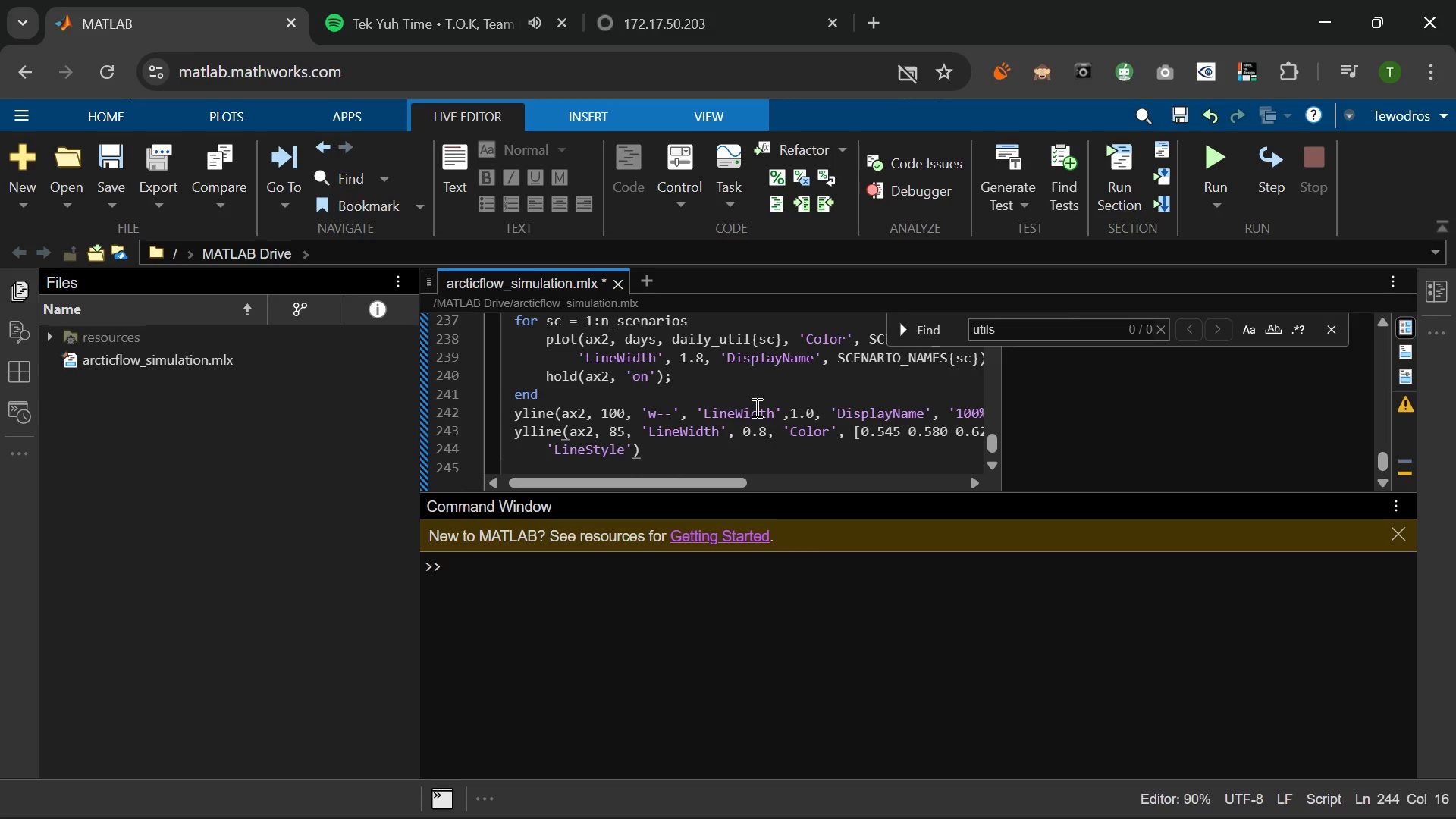 
key(Comma)
 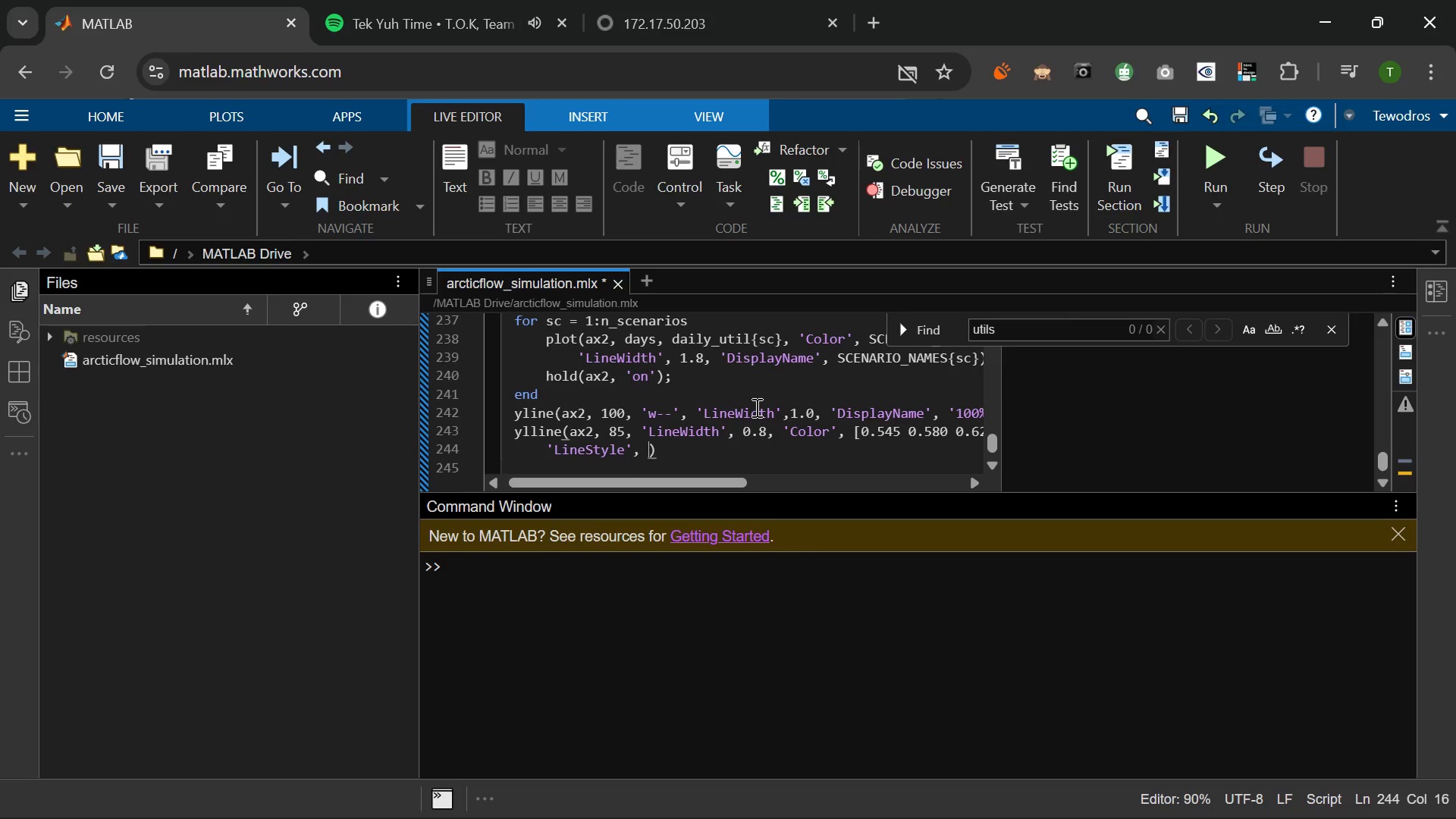 
key(Space)
 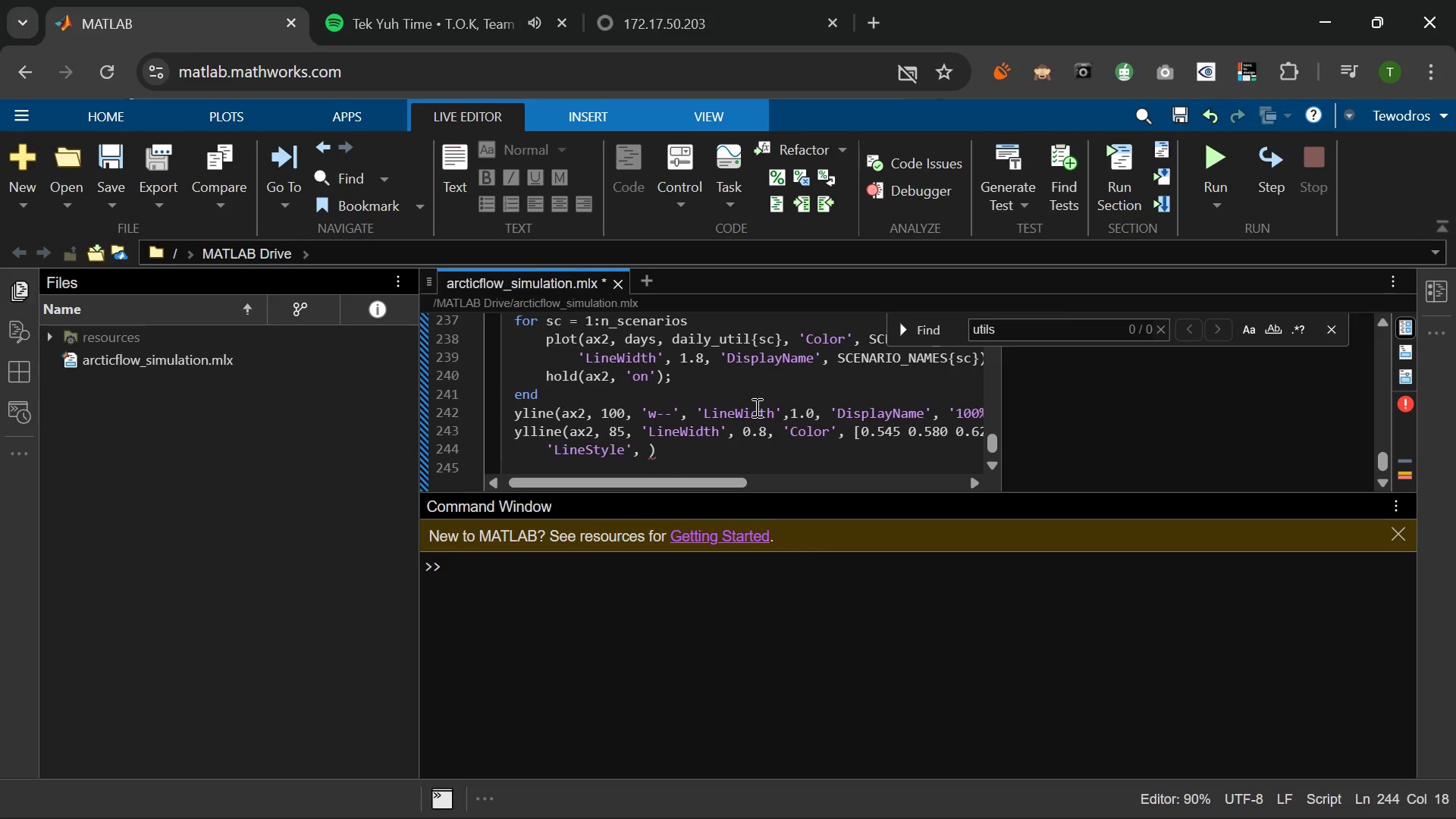 
key(Quote)
 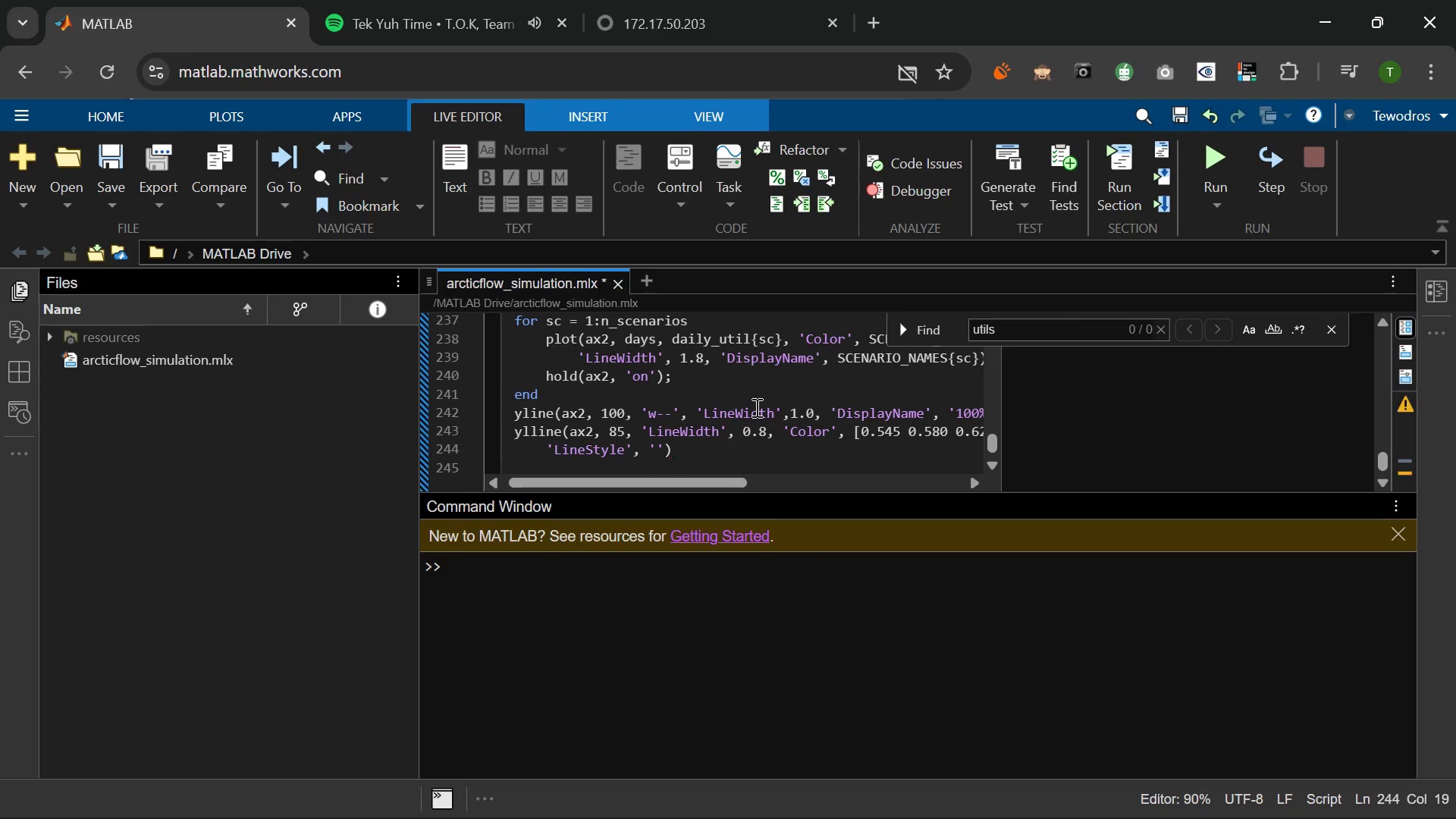 
key(Shift+Semicolon)
 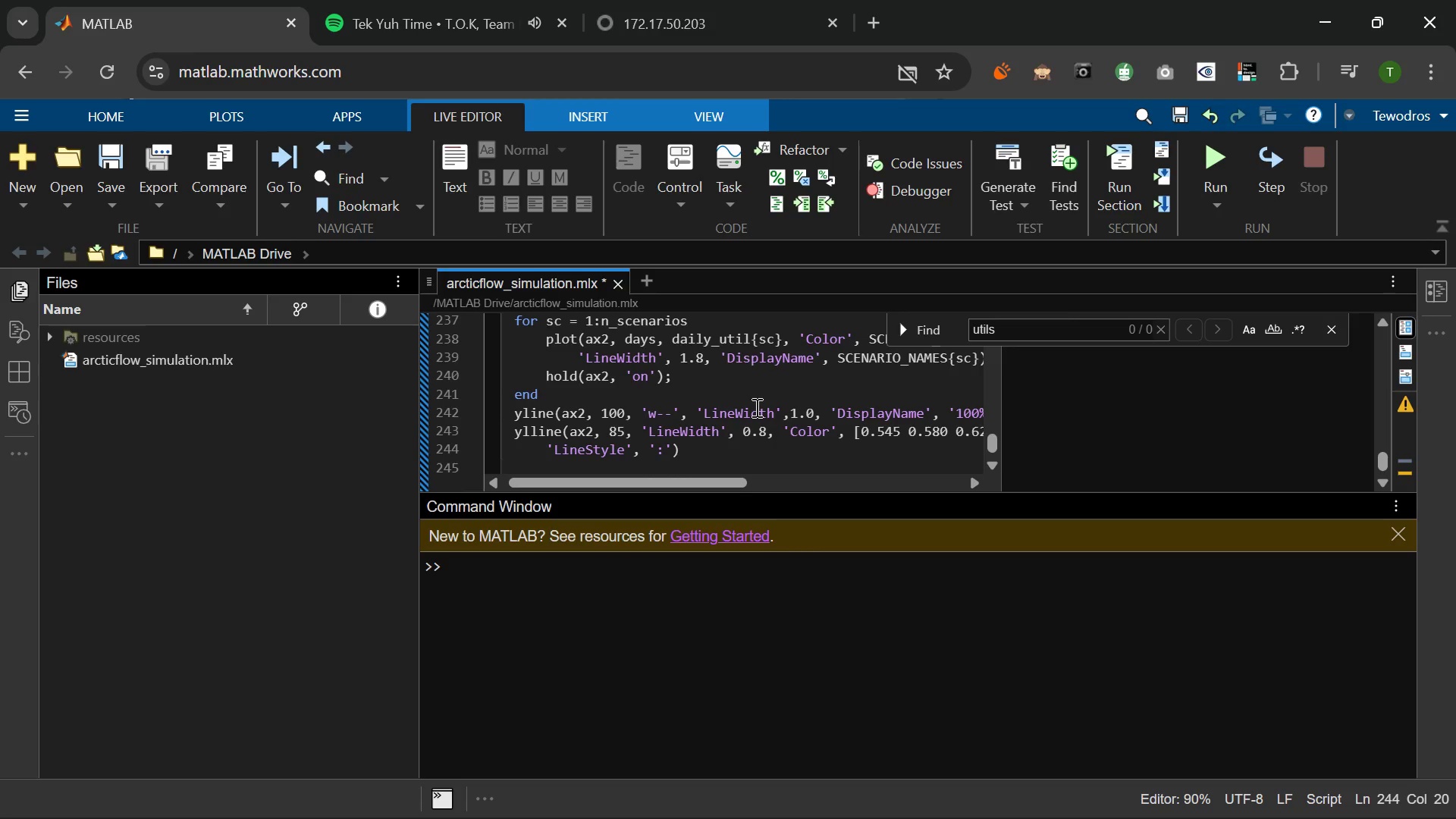 
key(ArrowRight)
 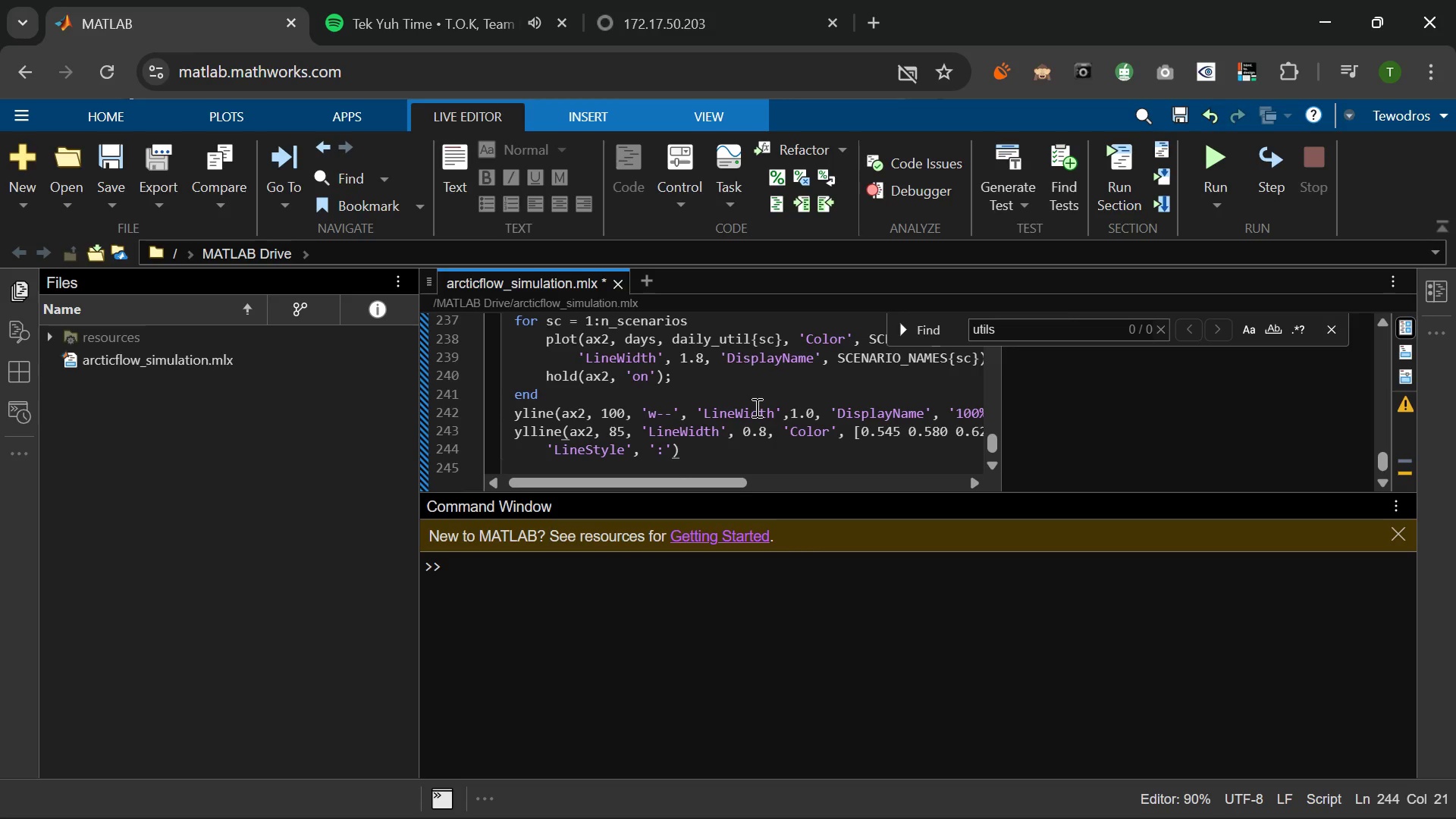 
type(, 'DisplayName)
 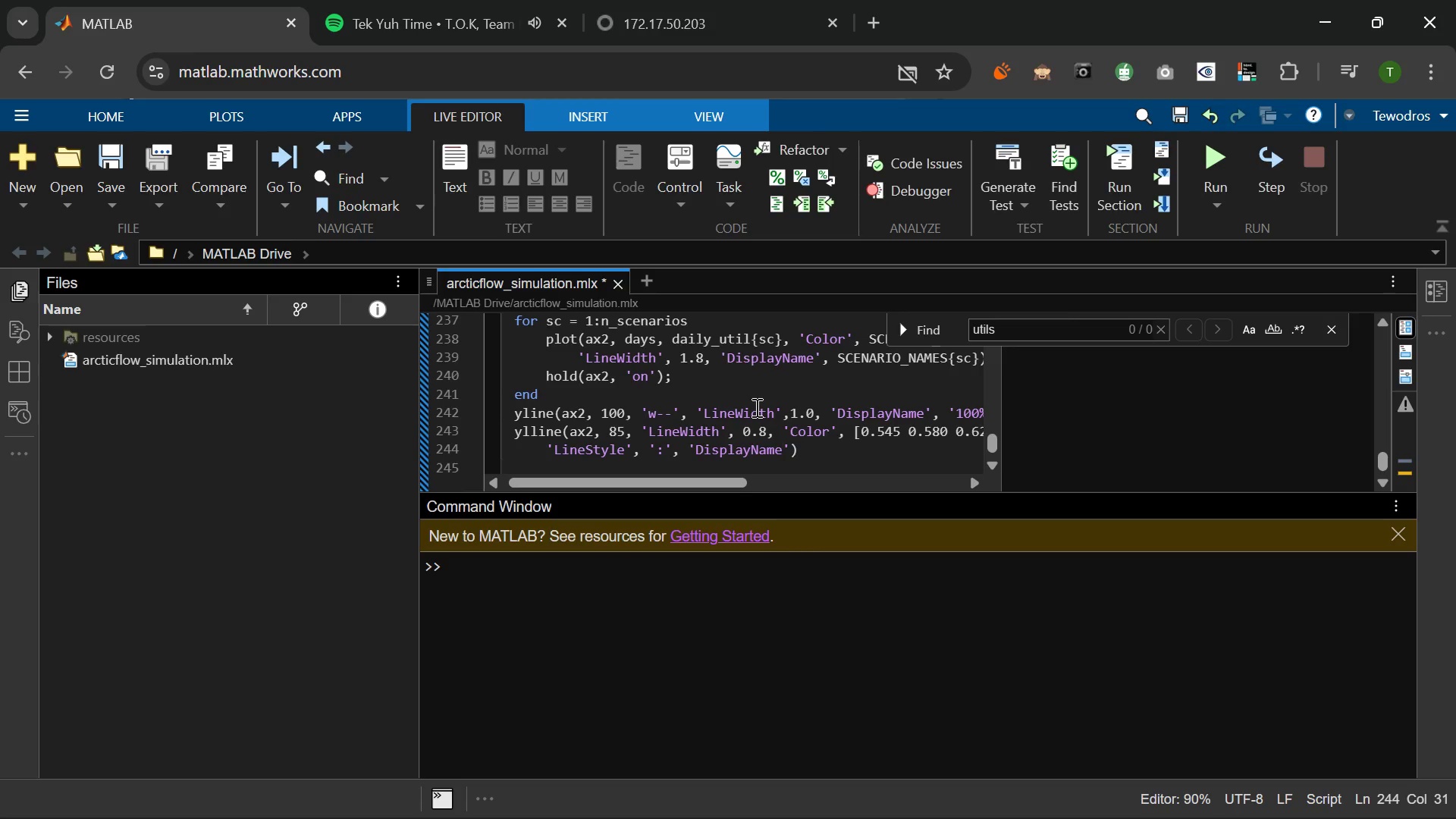 
key(ArrowRight)
 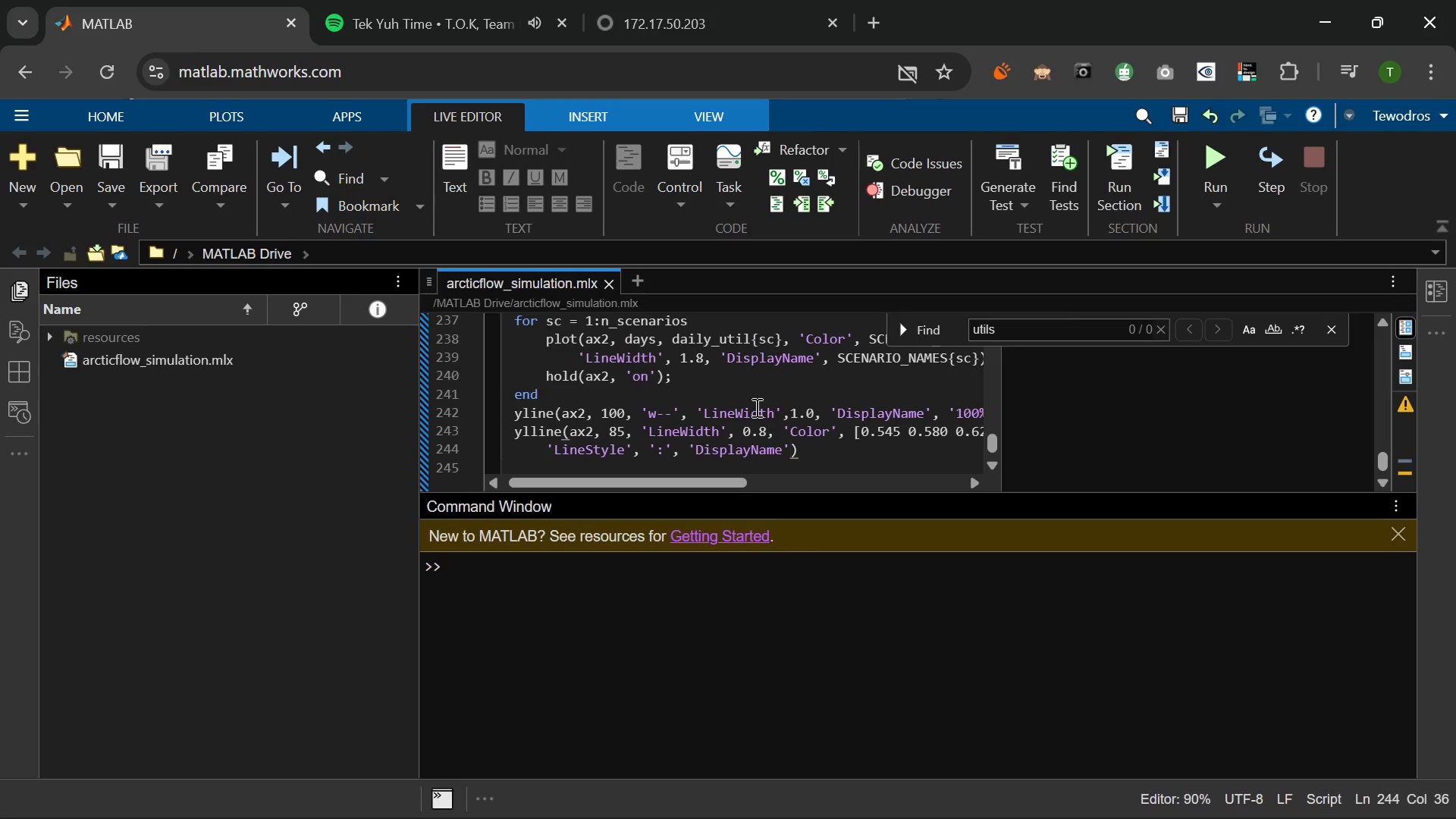 
type(, '85% WA)
key(Backspace)
type(arning)
 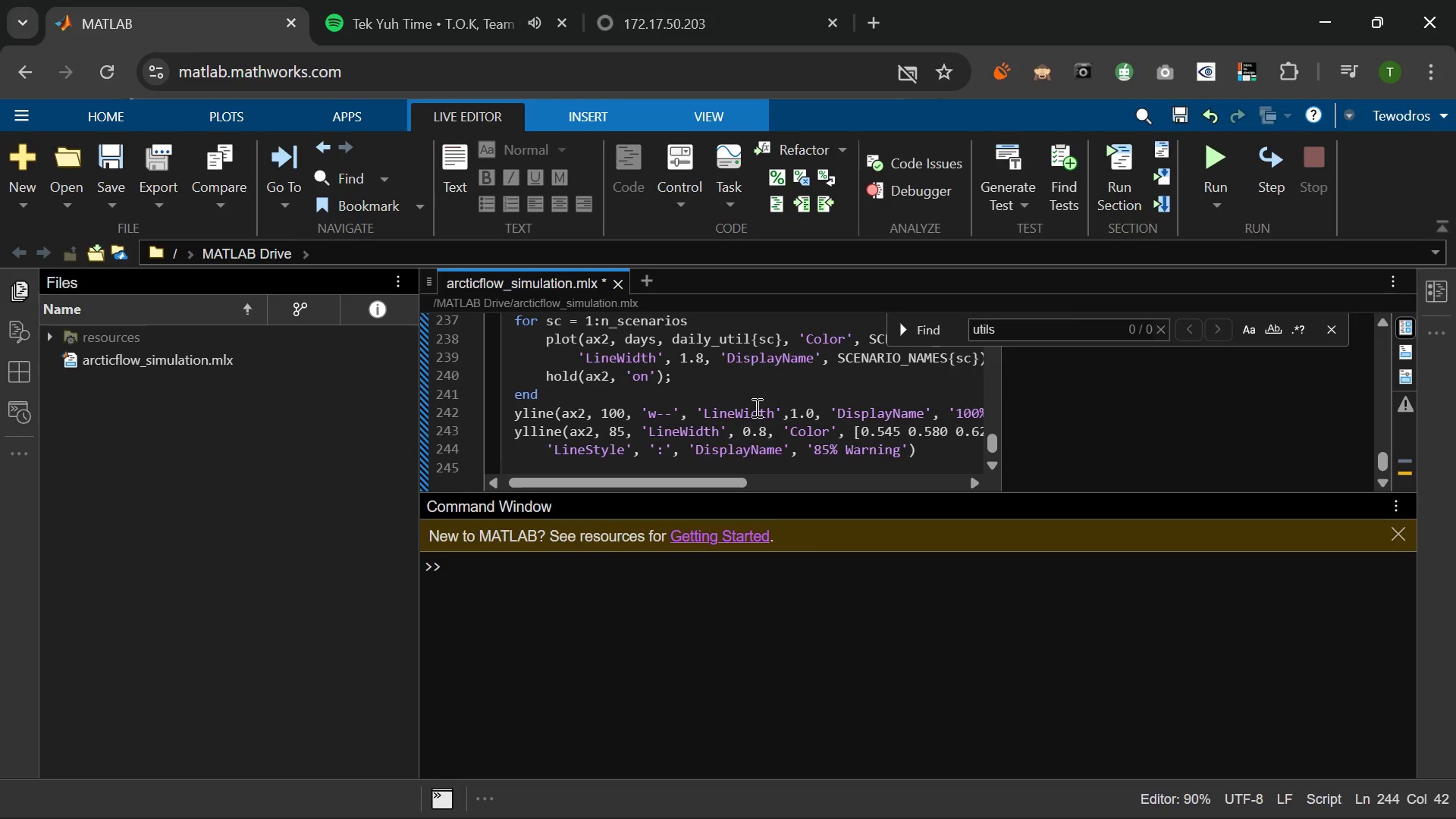 
key(ArrowRight)
 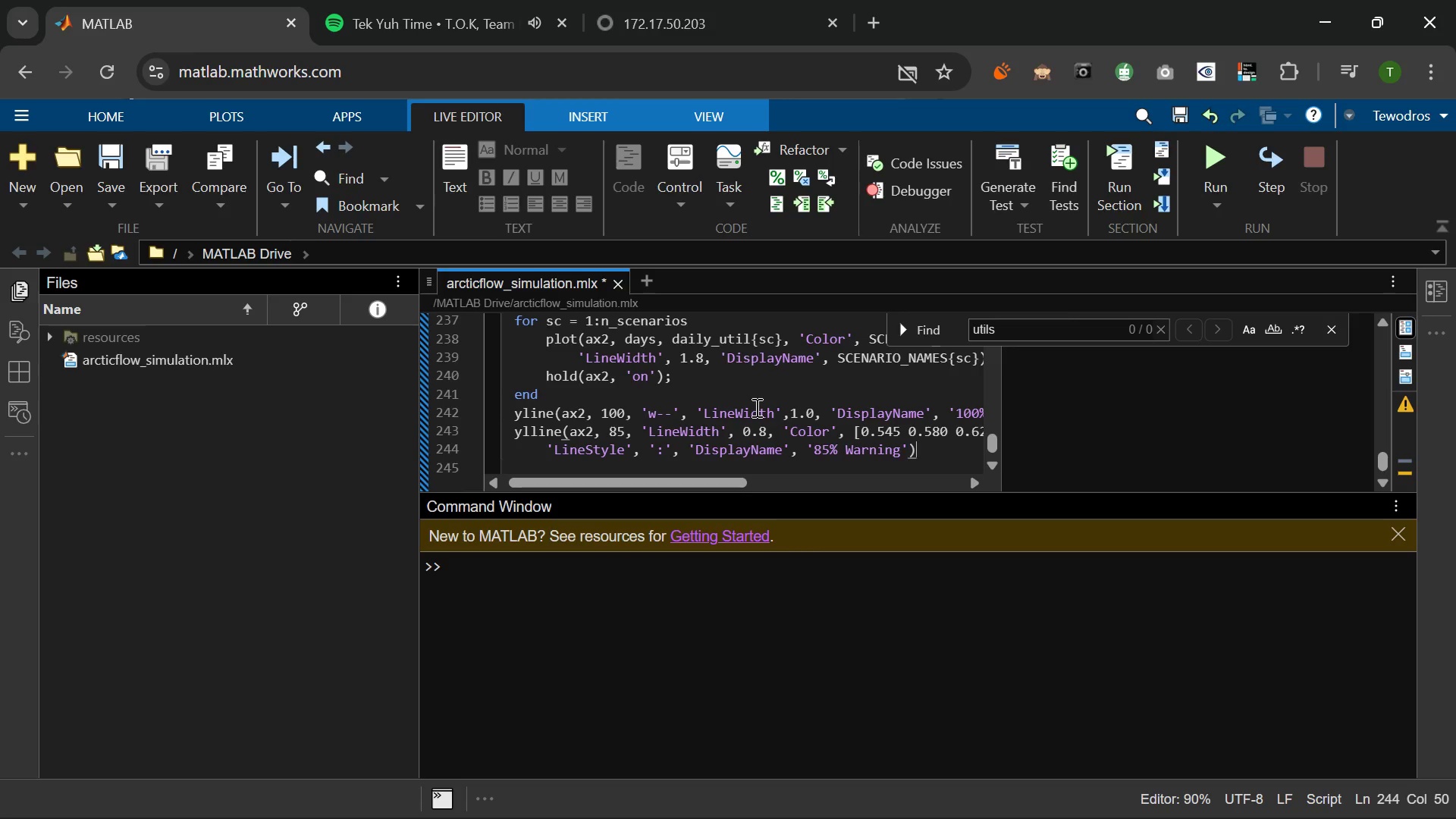 
key(ArrowRight)
 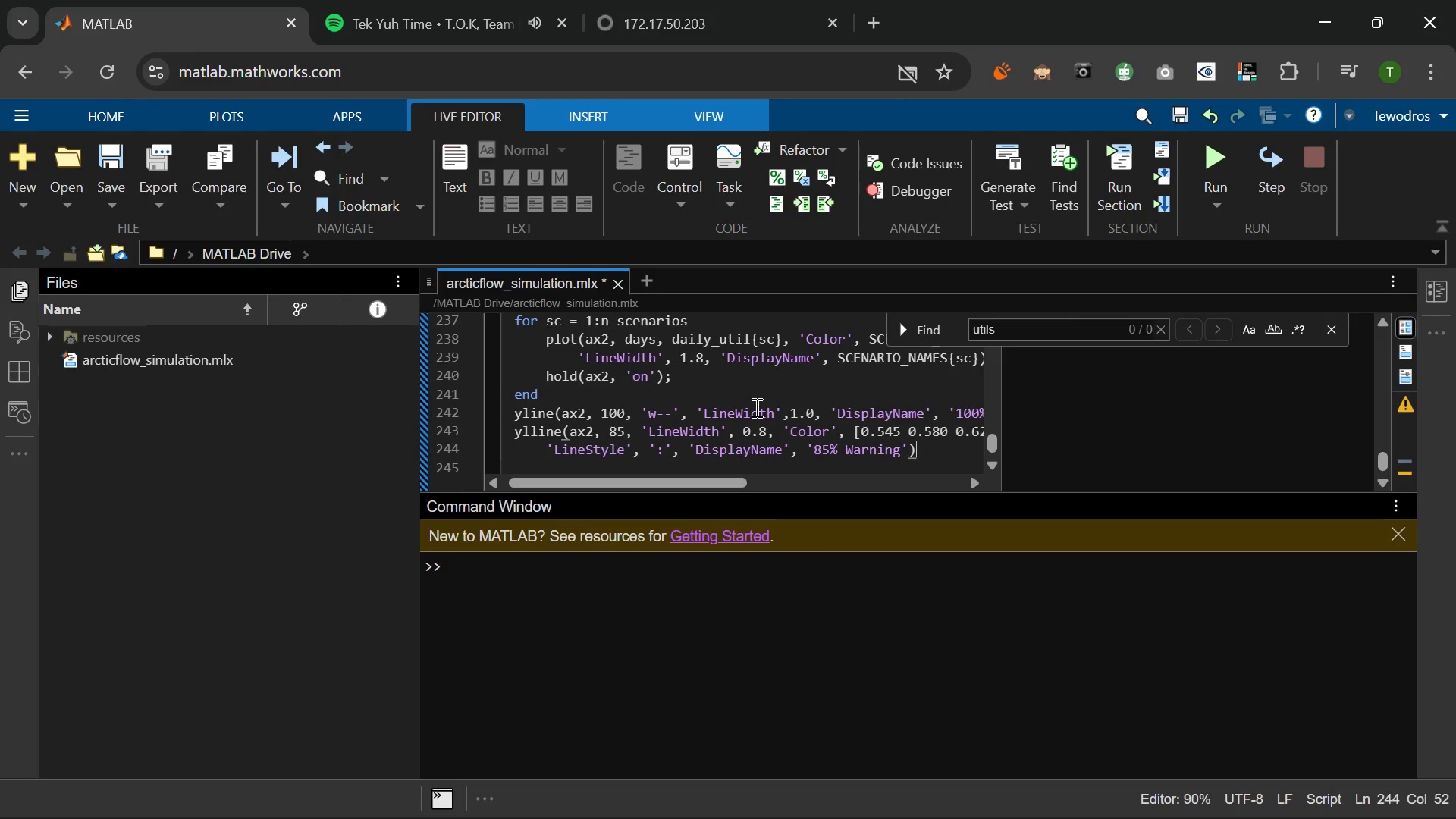 
key(Semicolon)
 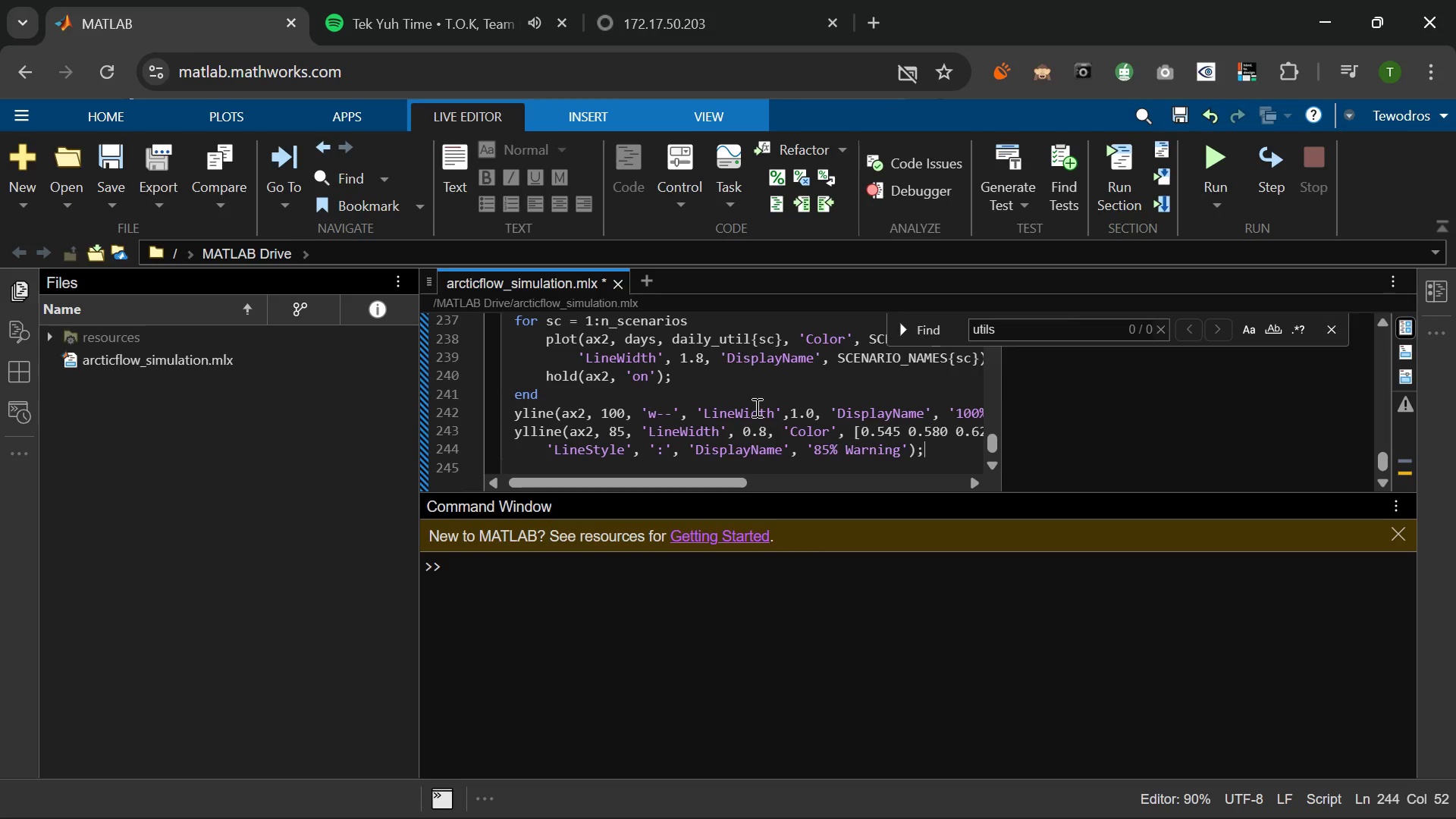 
key(Enter)
 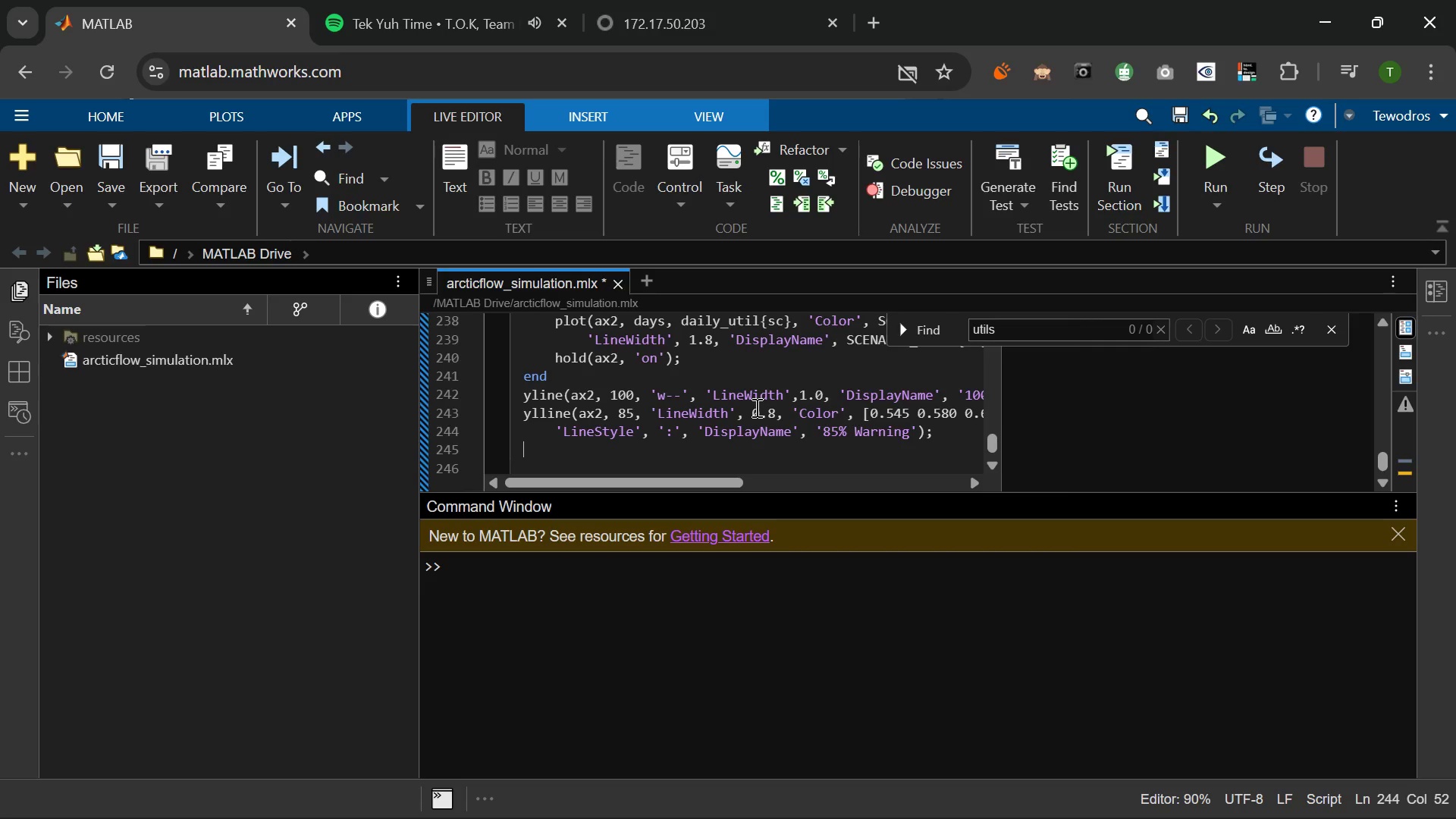 
type(hold(ax2, 'off)
 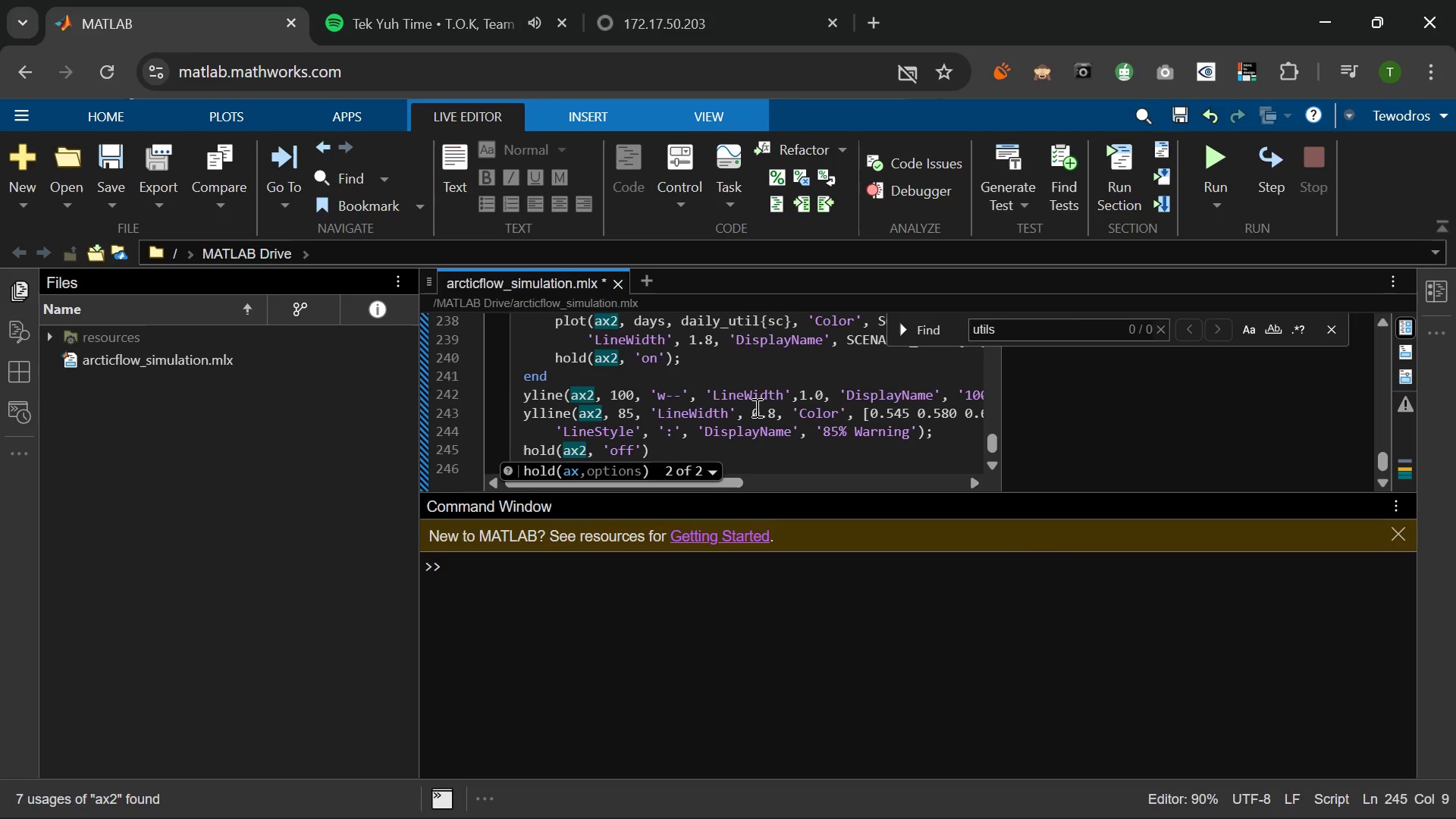 
key(ArrowRight)
 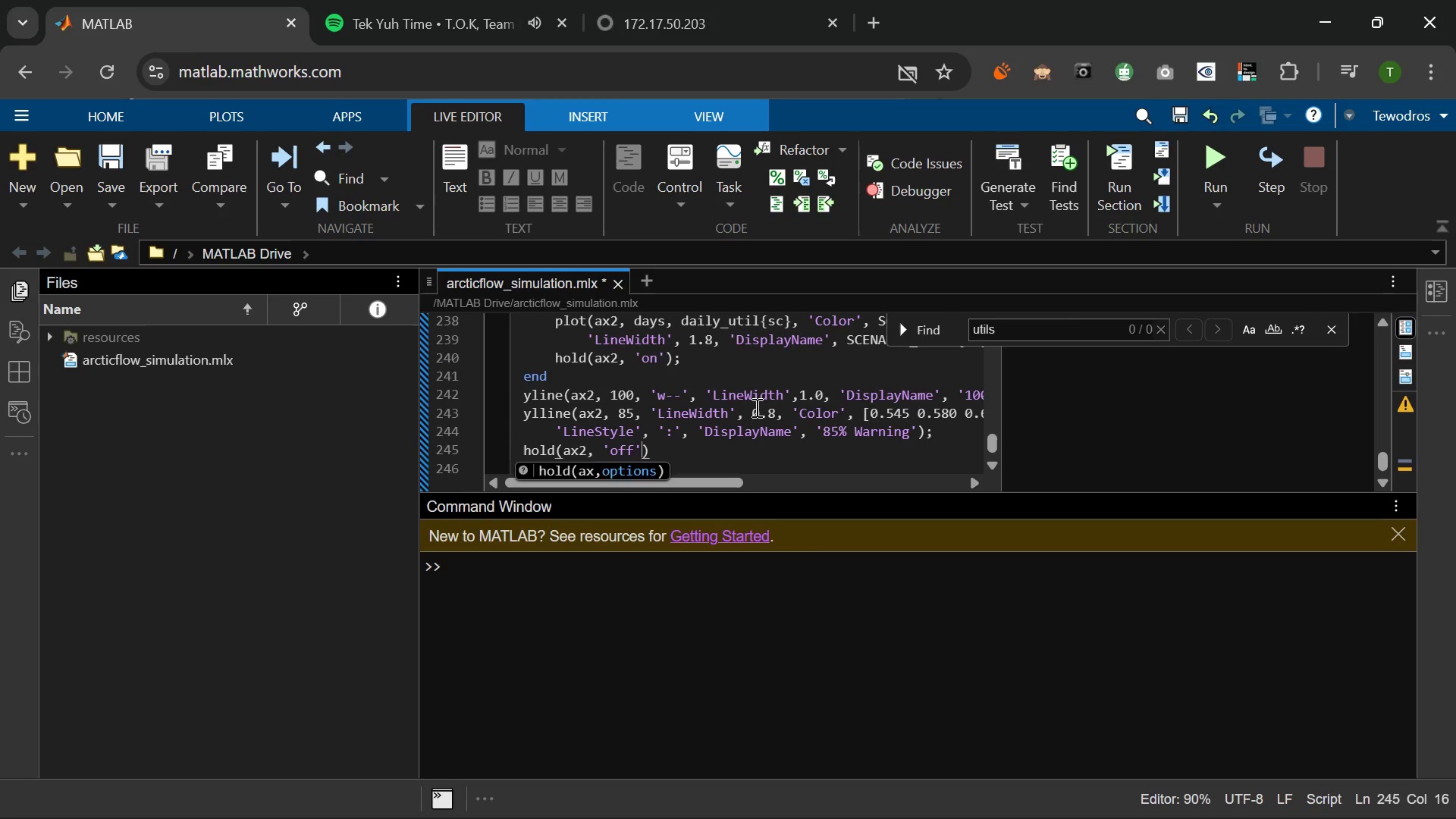 
key(ArrowRight)
 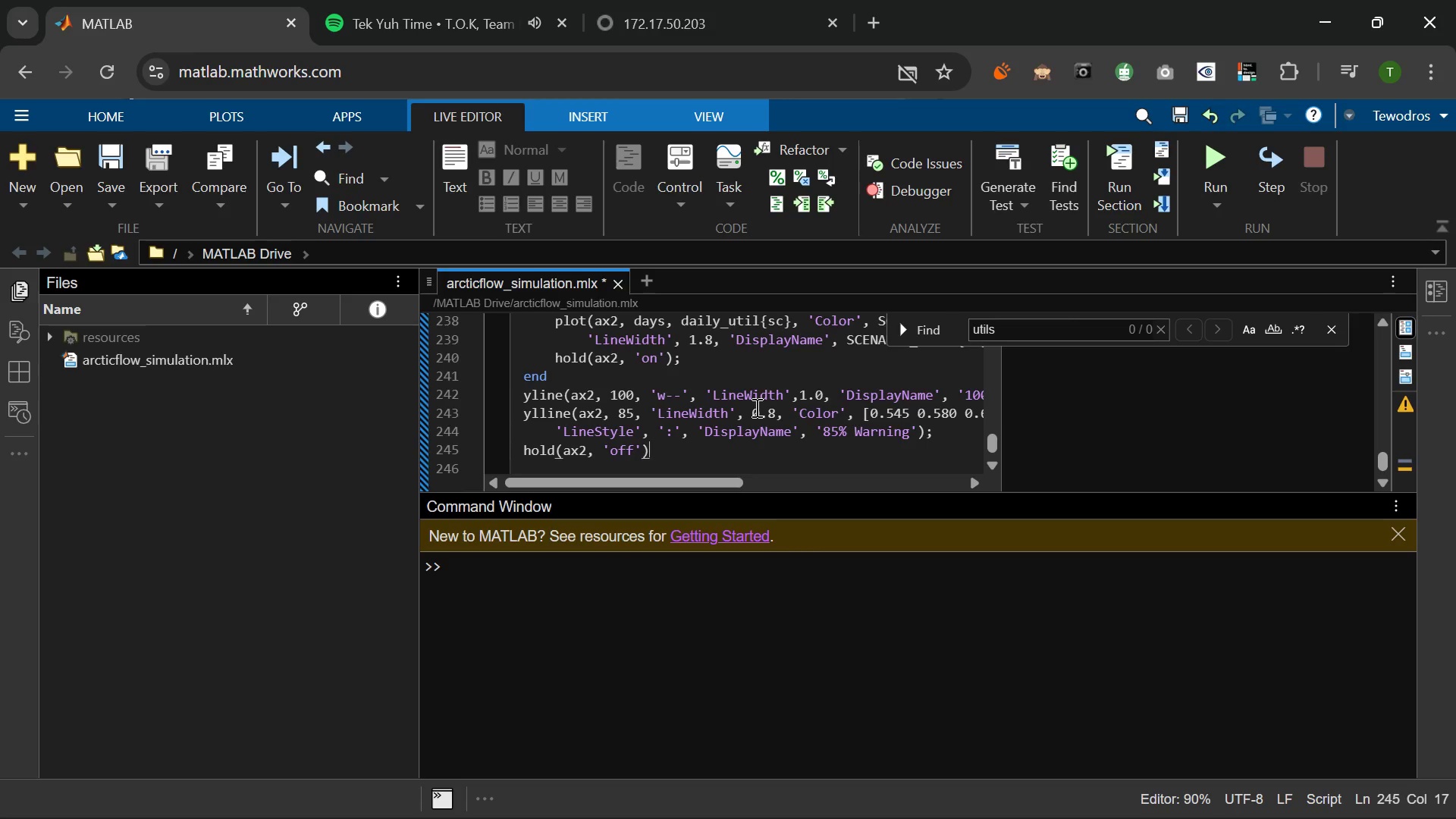 
key(Semicolon)
 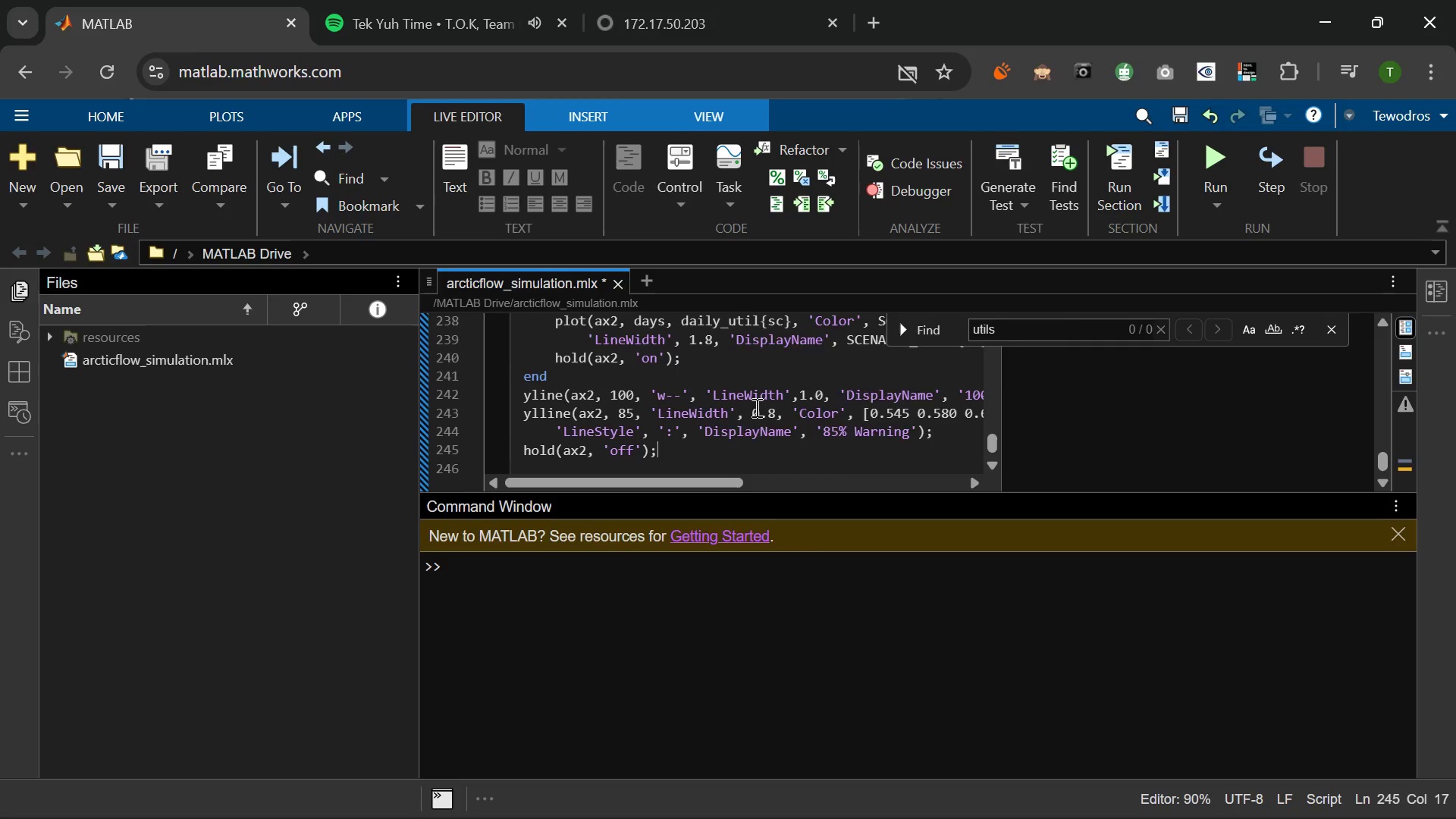 
key(Enter)
 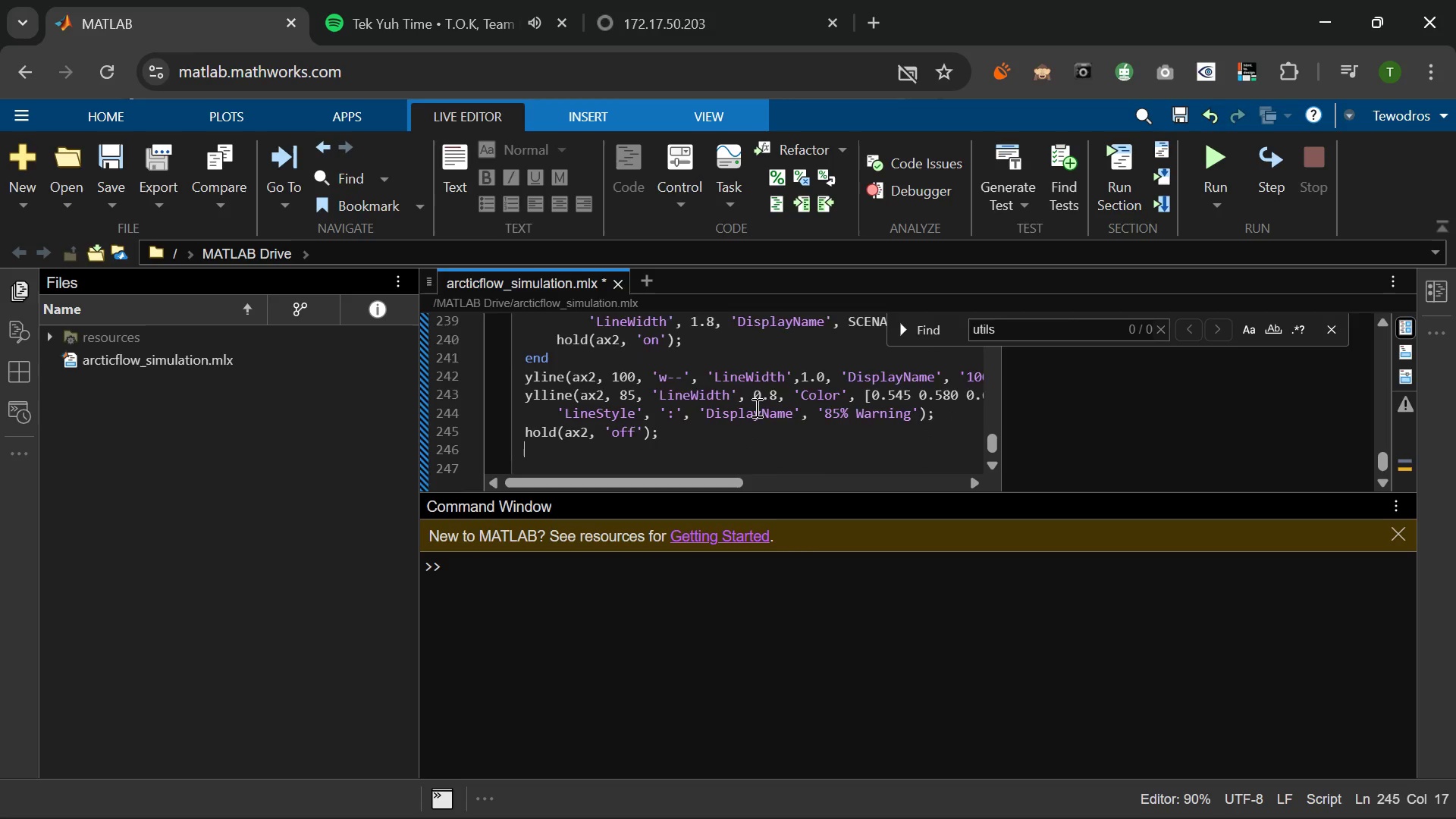 
key(Enter)
 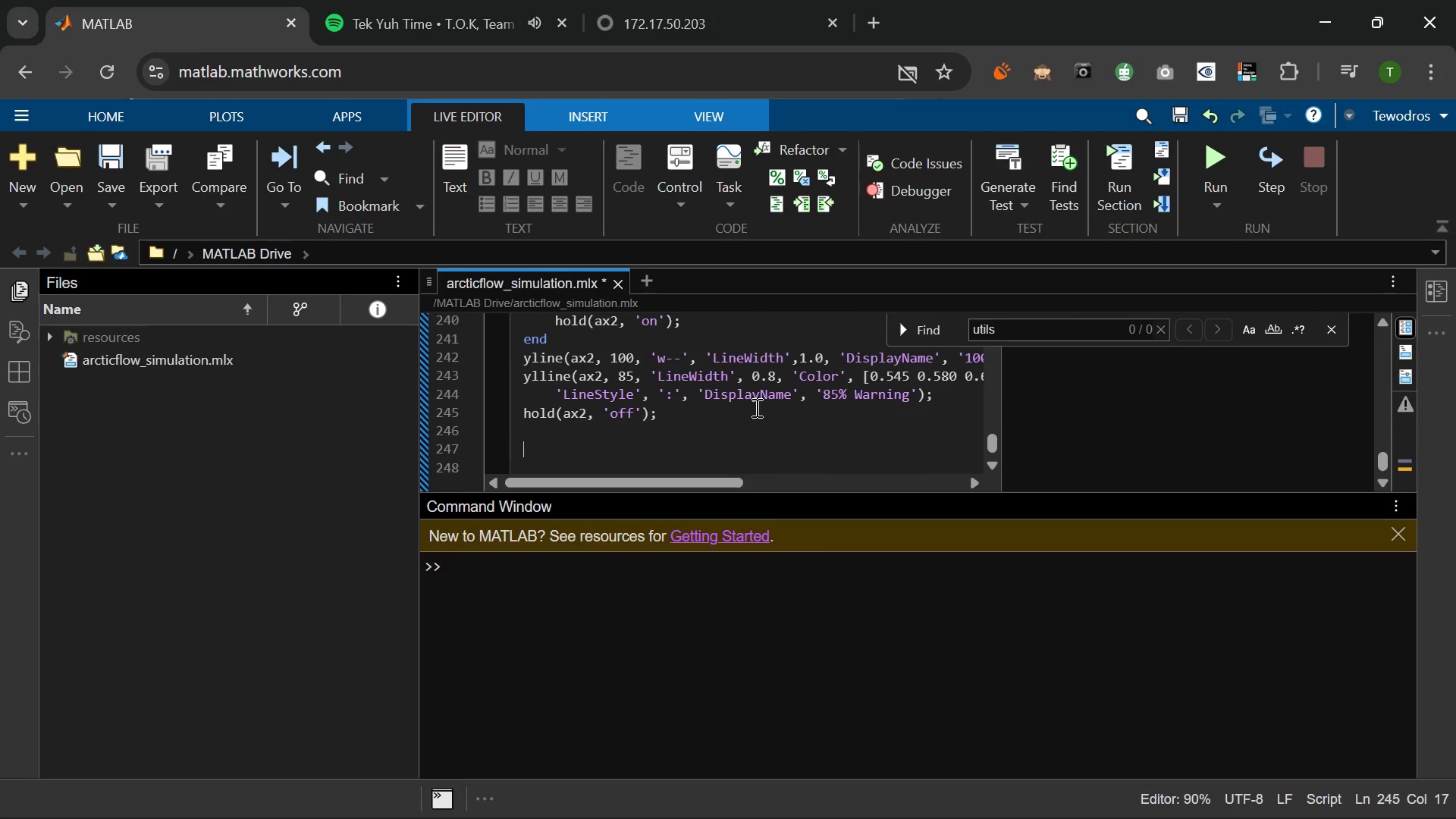 
type(tile)
key(Backspace)
key(Backspace)
type(tle(axw)
key(Backspace)
type(2)
 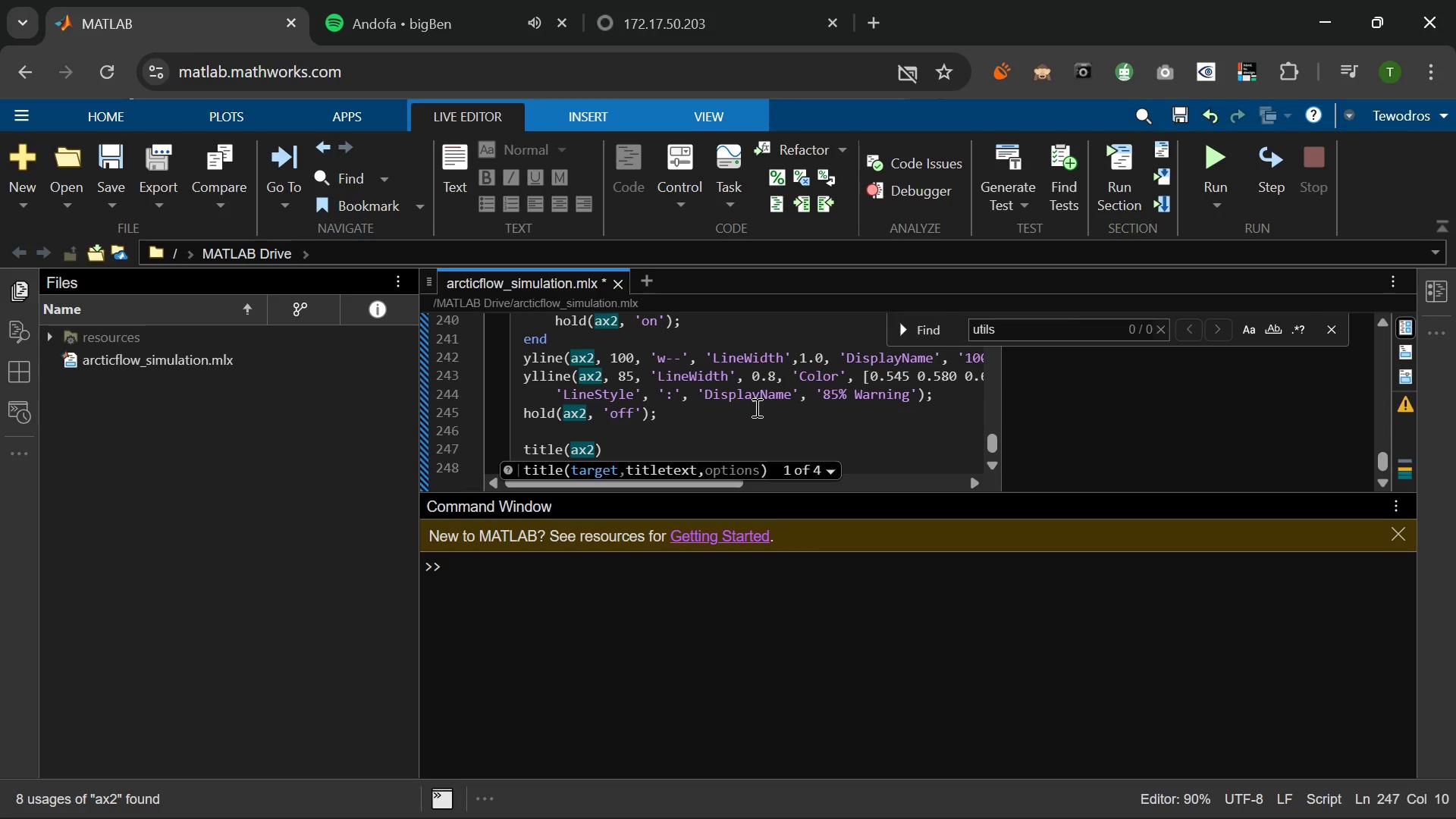 
wait(15.56)
 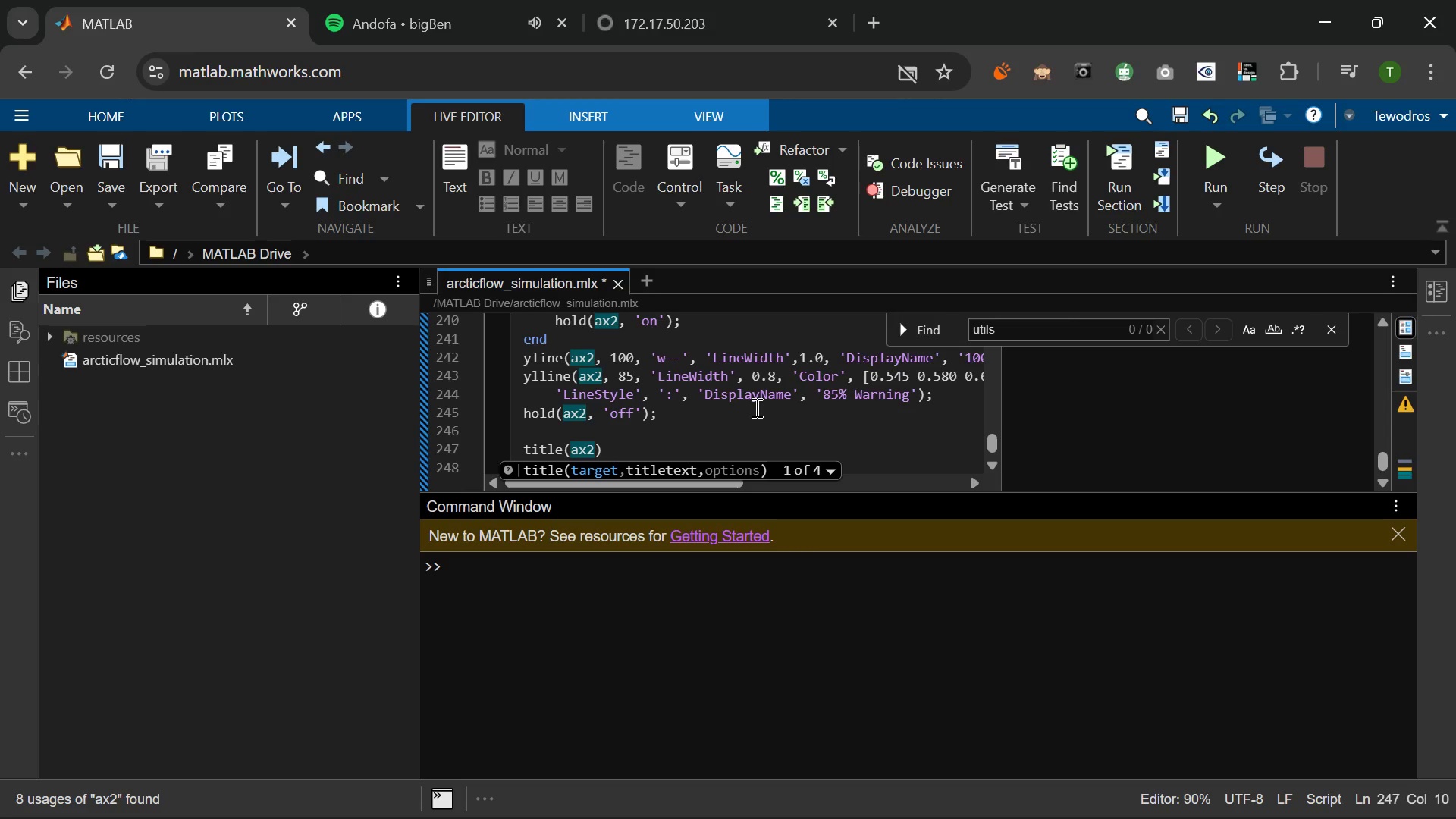 
type(, 'Daily Technician UTilization)
 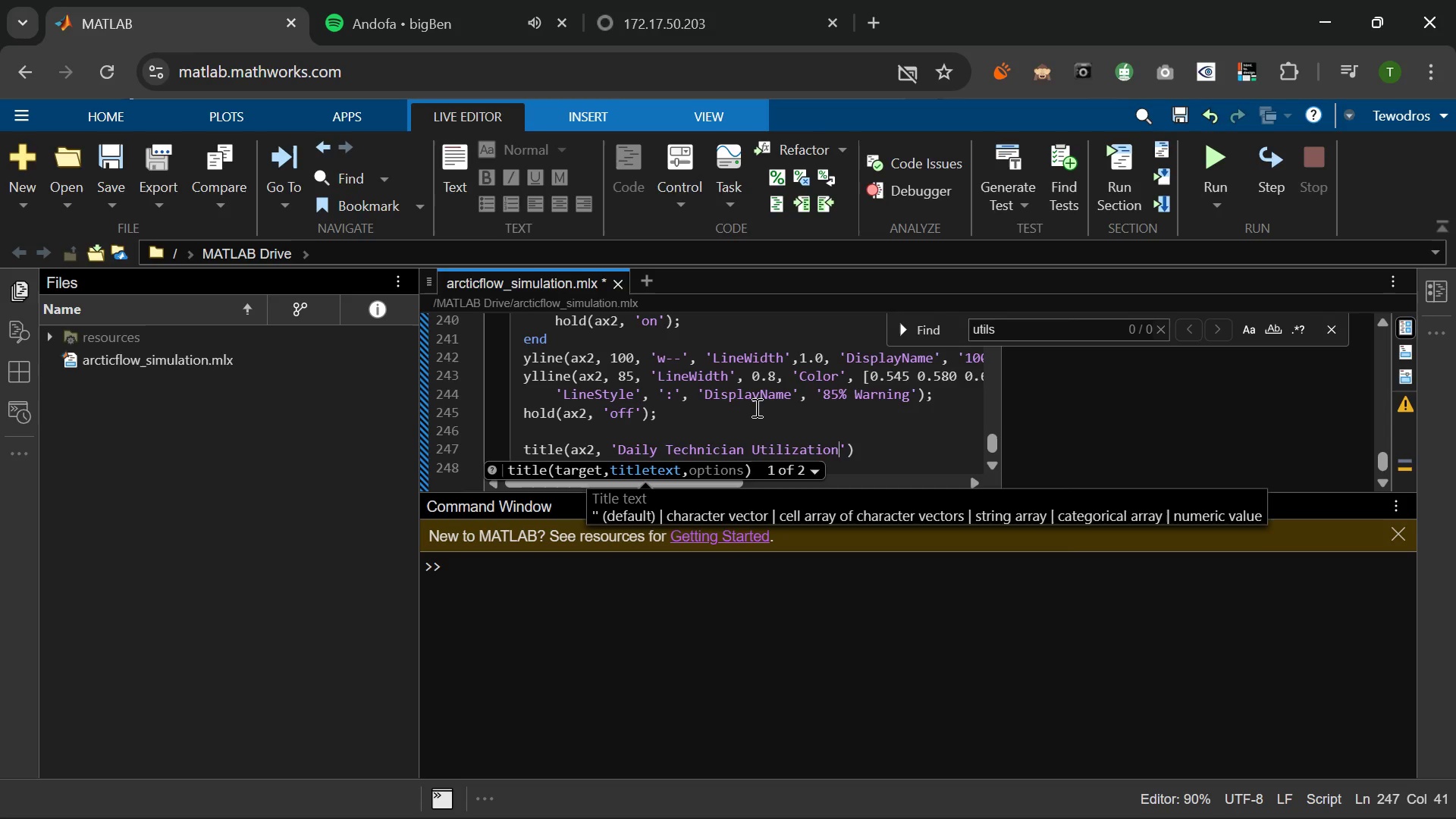 
key(ArrowRight)
 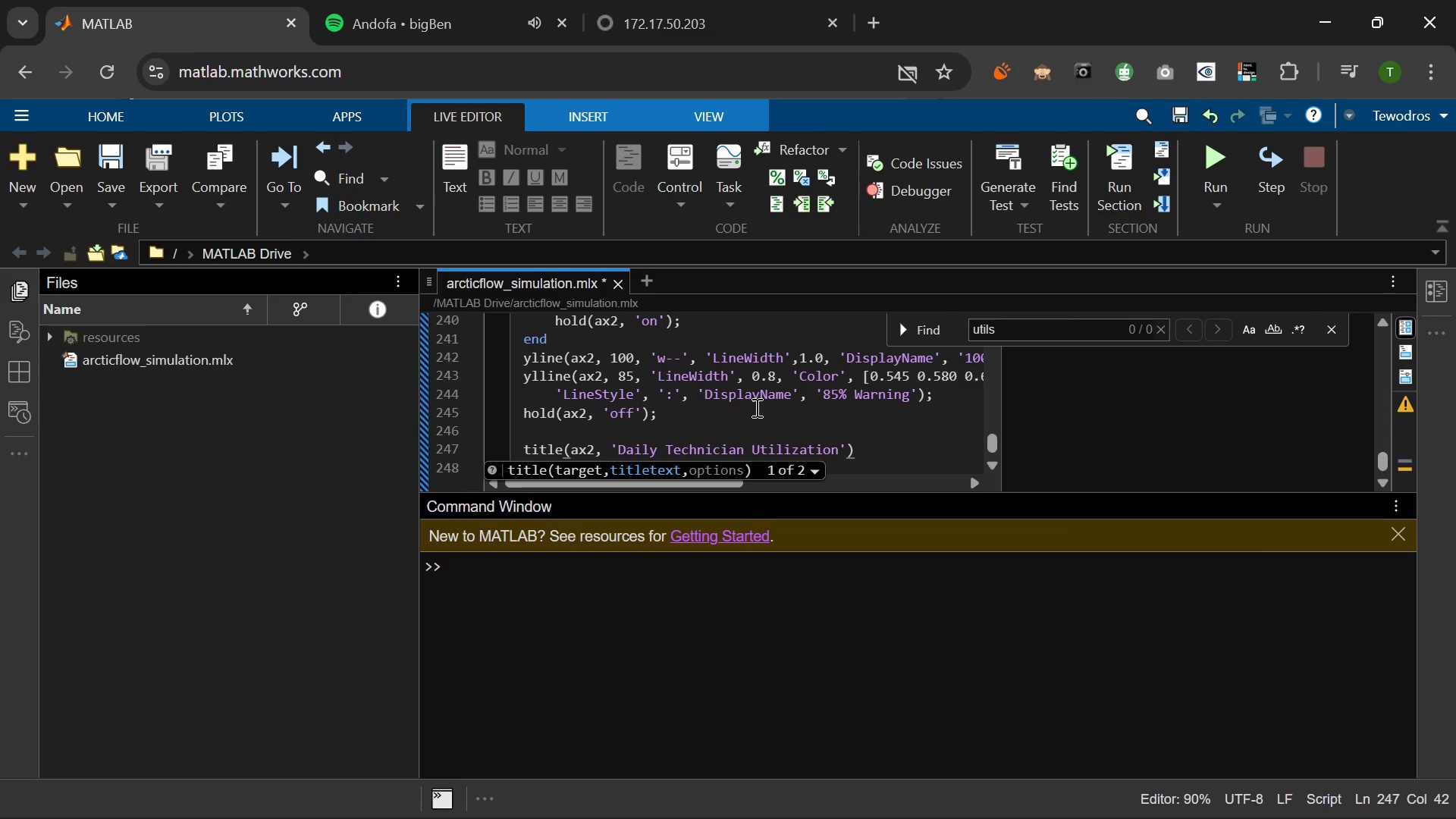 
type(, 'FontSize)
 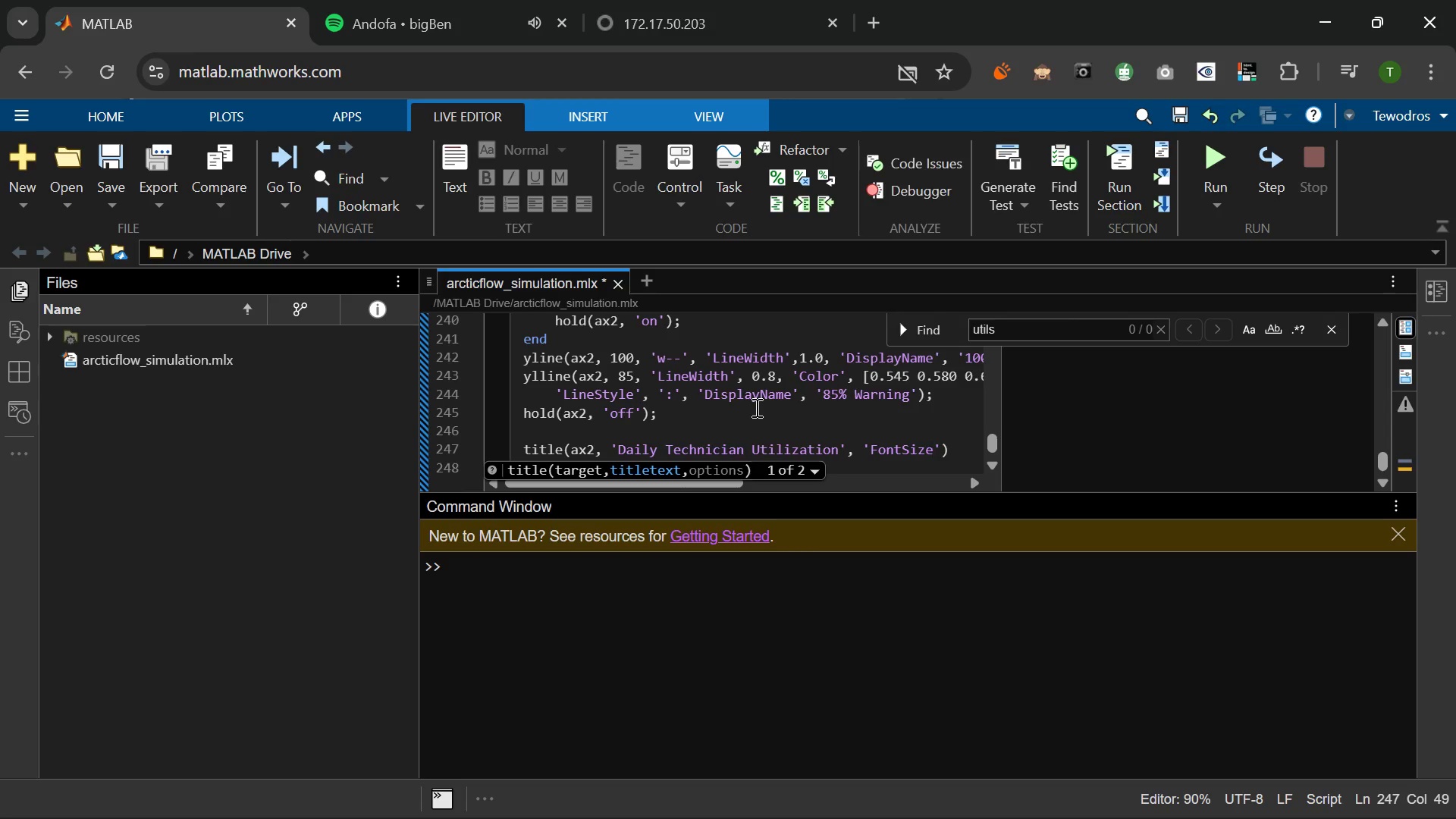 
key(ArrowRight)
 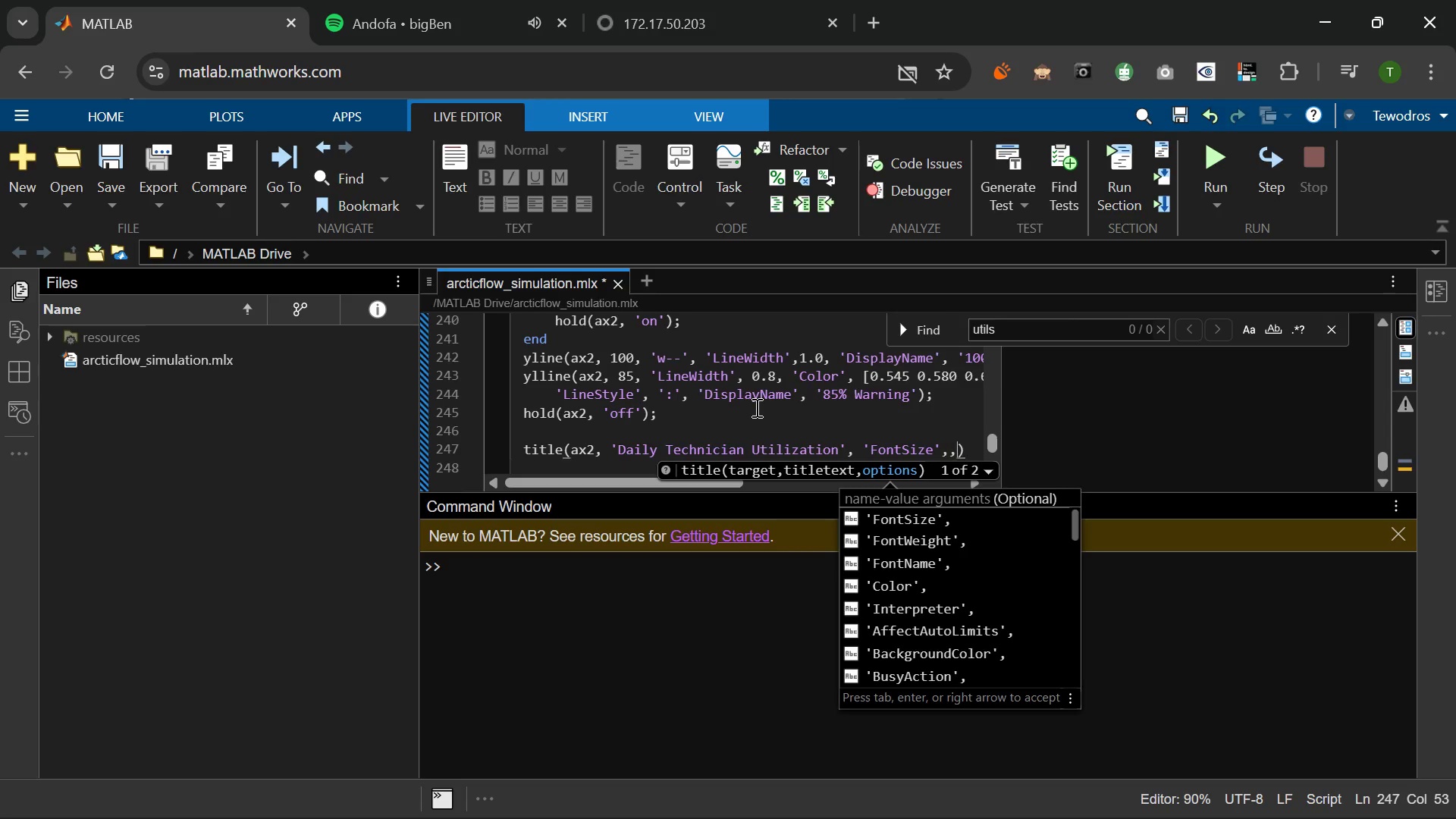 
type(,)
key(Backspace)
type( 10, ...)
 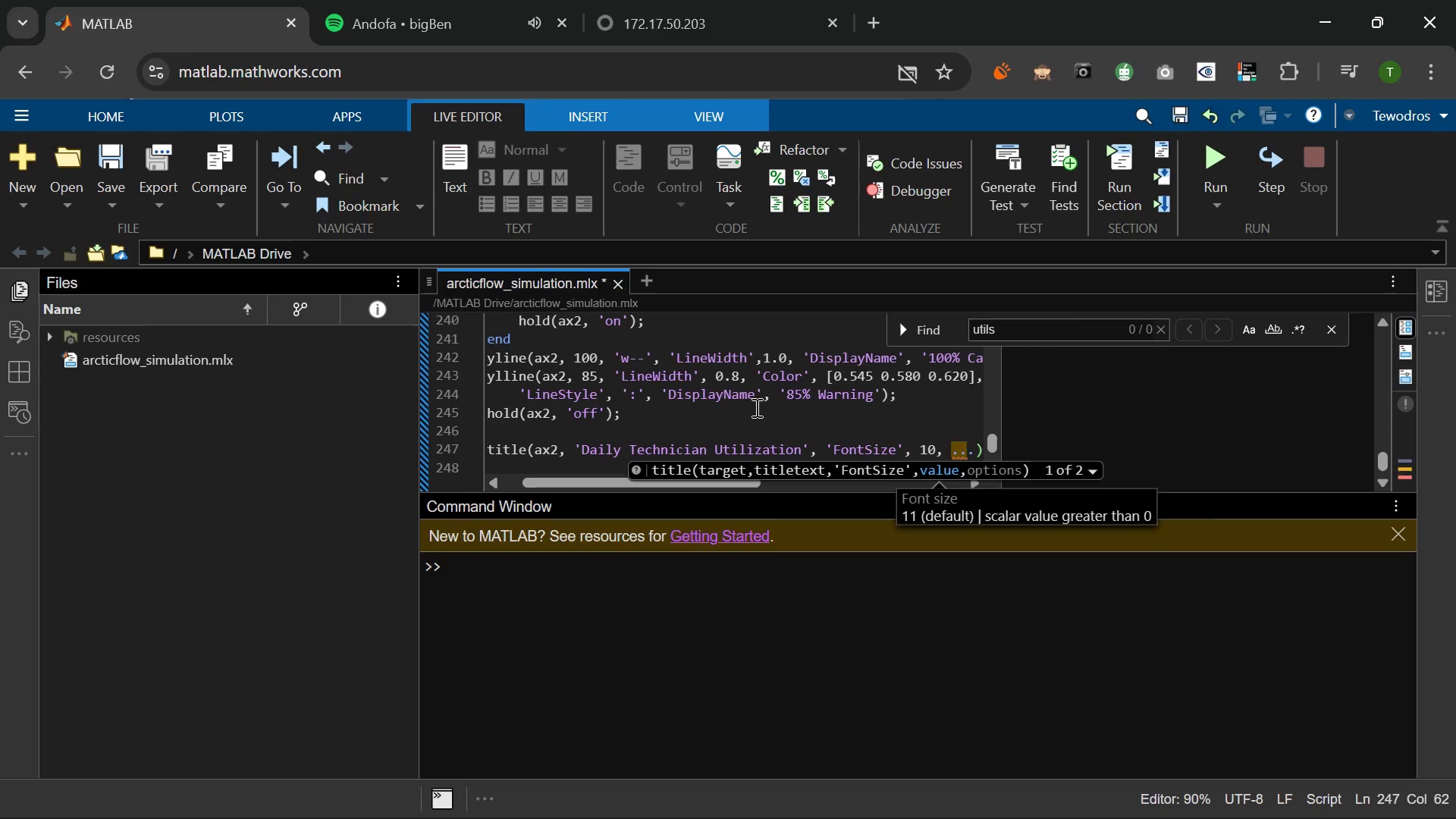 
key(Enter)
 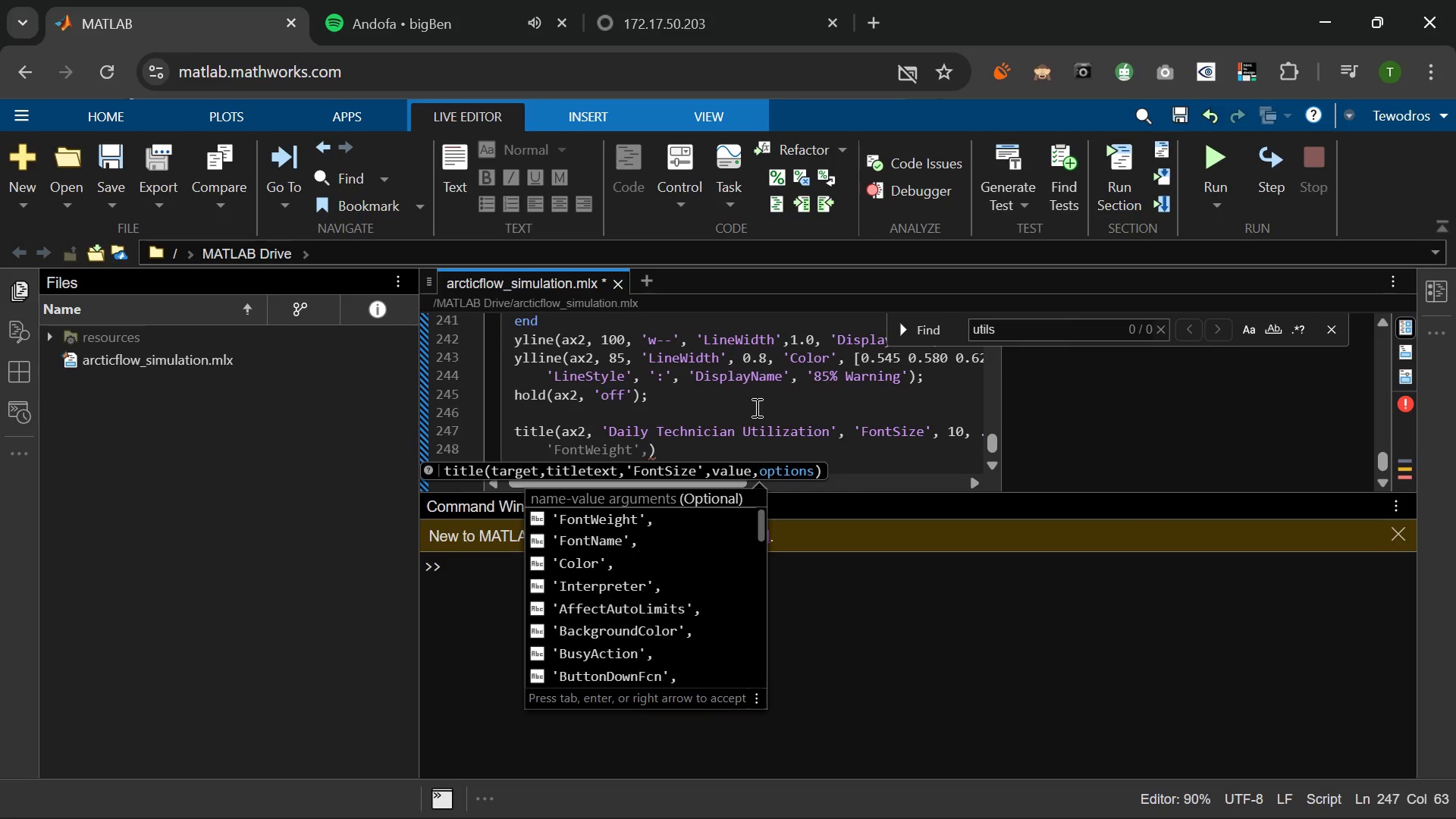 
wait(5.42)
 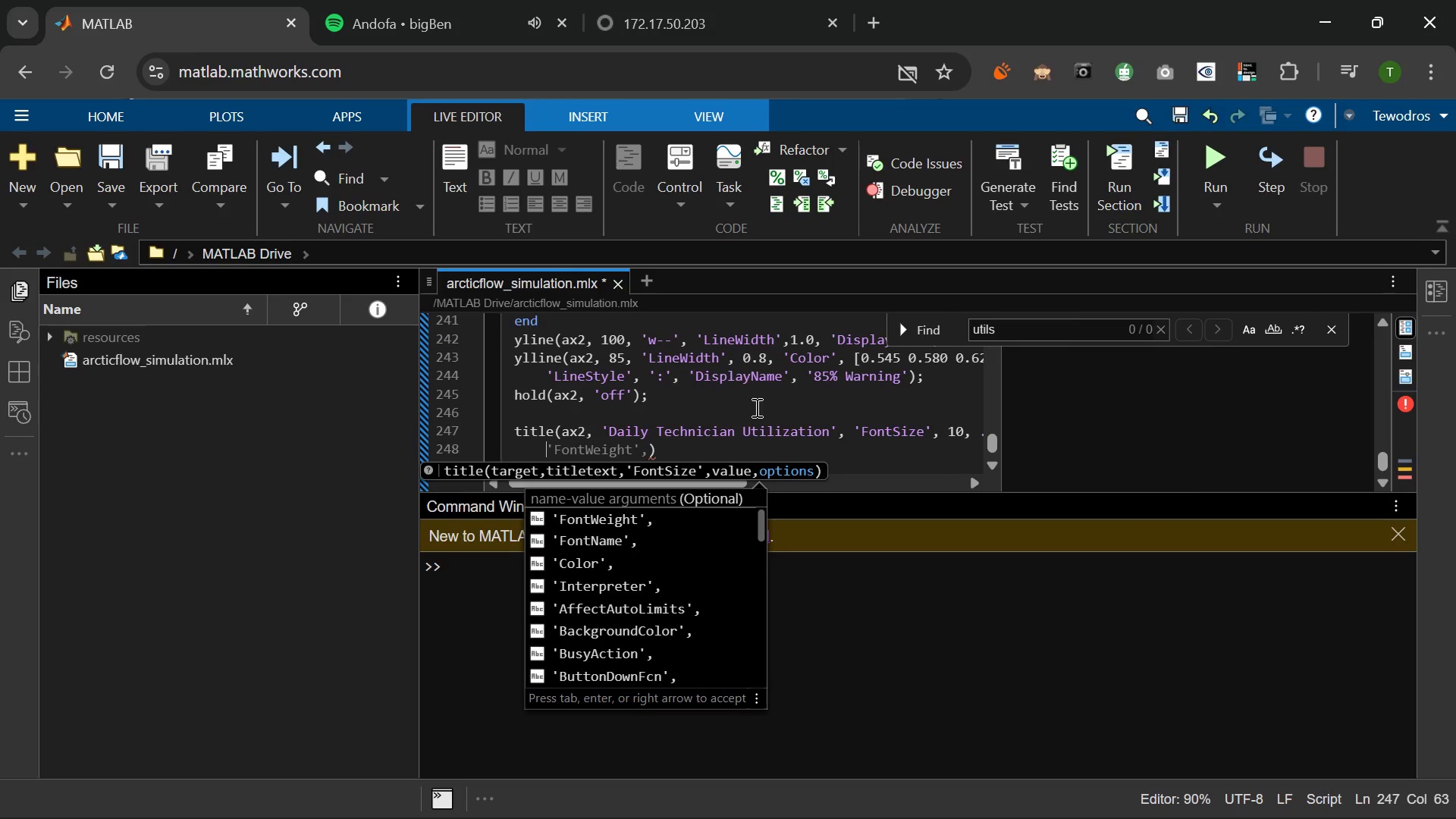 
key(Tab)
type( 'bold )
key(Backspace)
 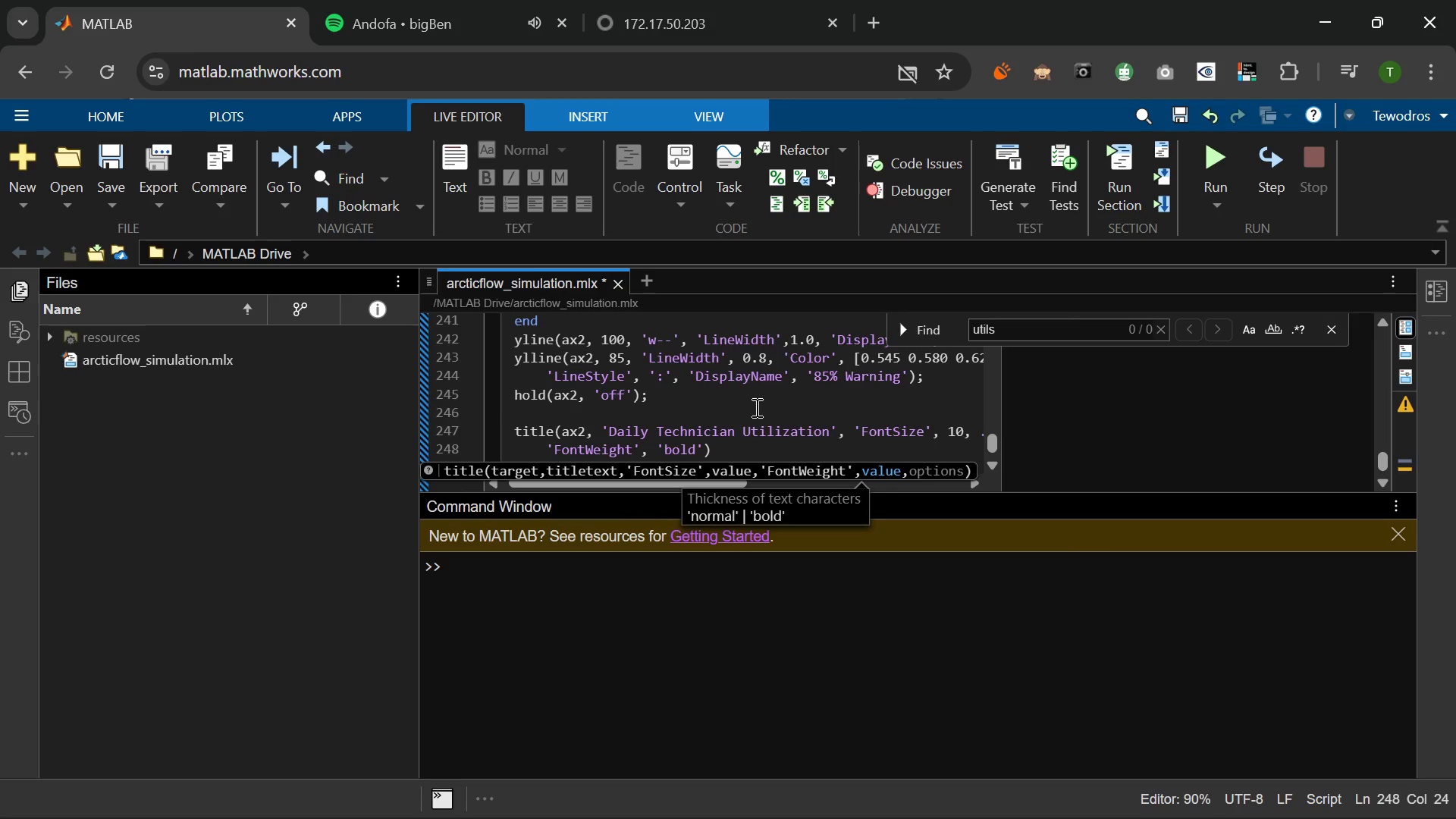 
key(ArrowRight)
 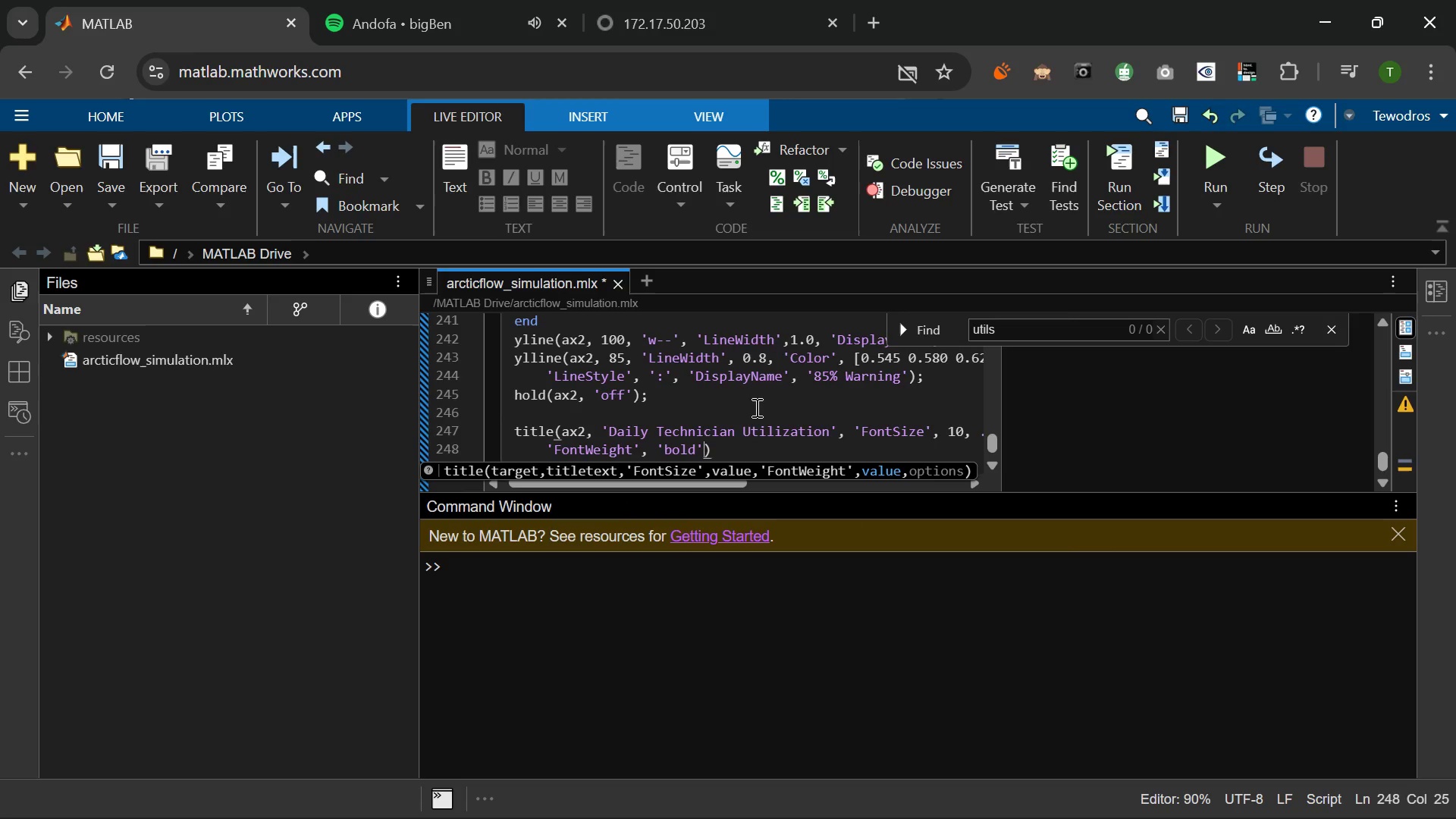 
type(, 'Color)
 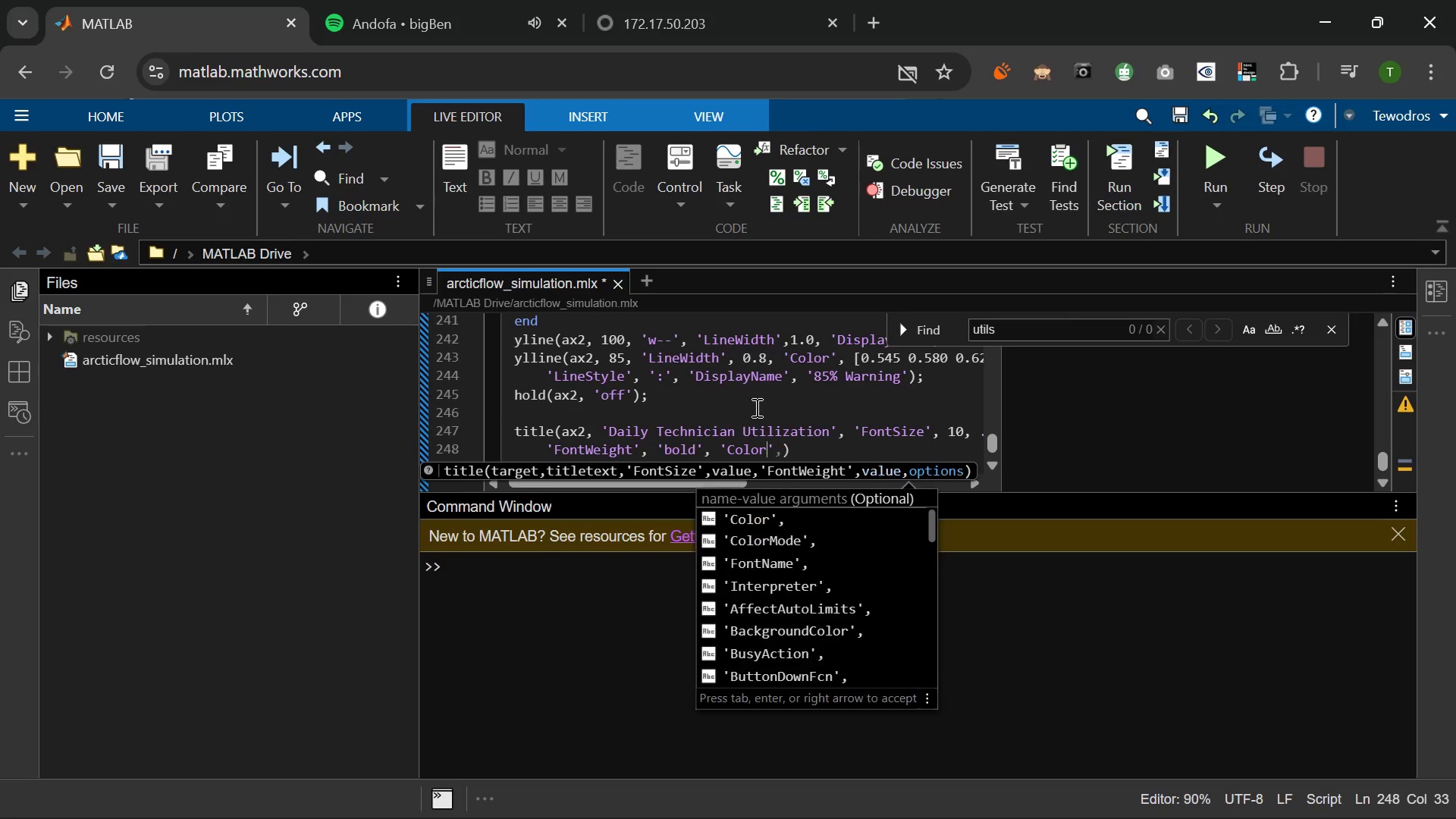 
key(ArrowRight)
 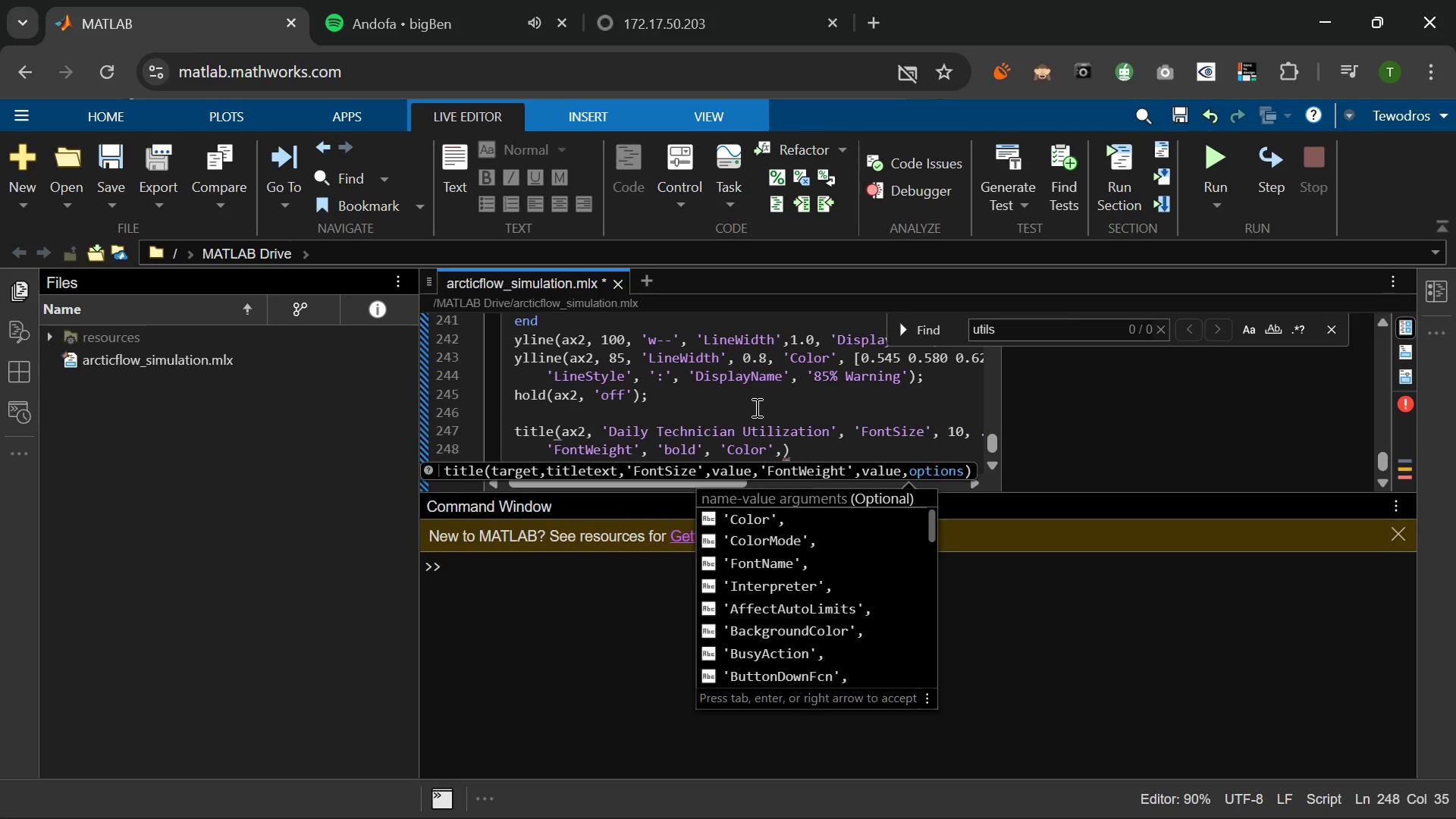 
type( TEXT_COLOR)
 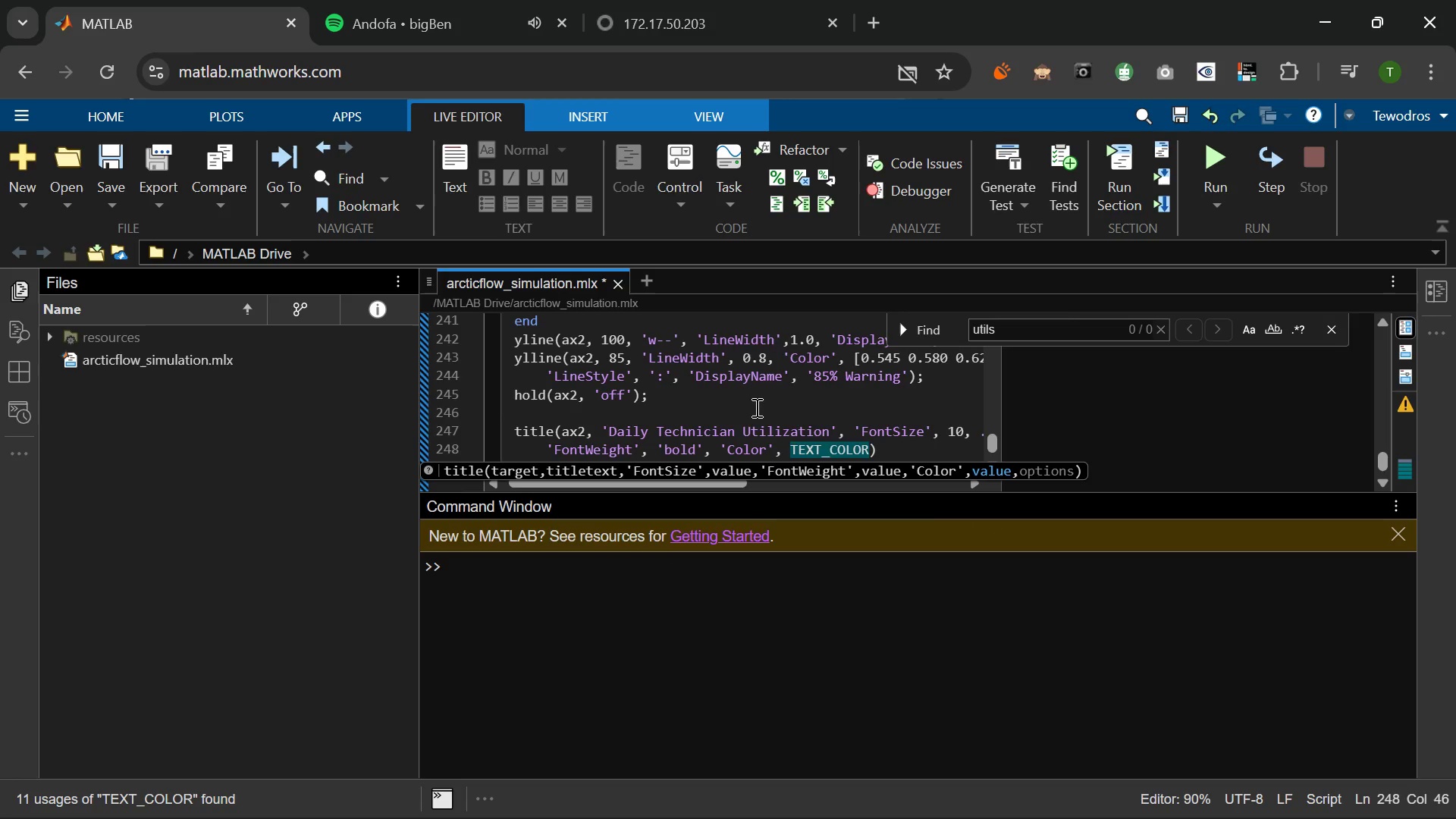 
key(ArrowRight)
 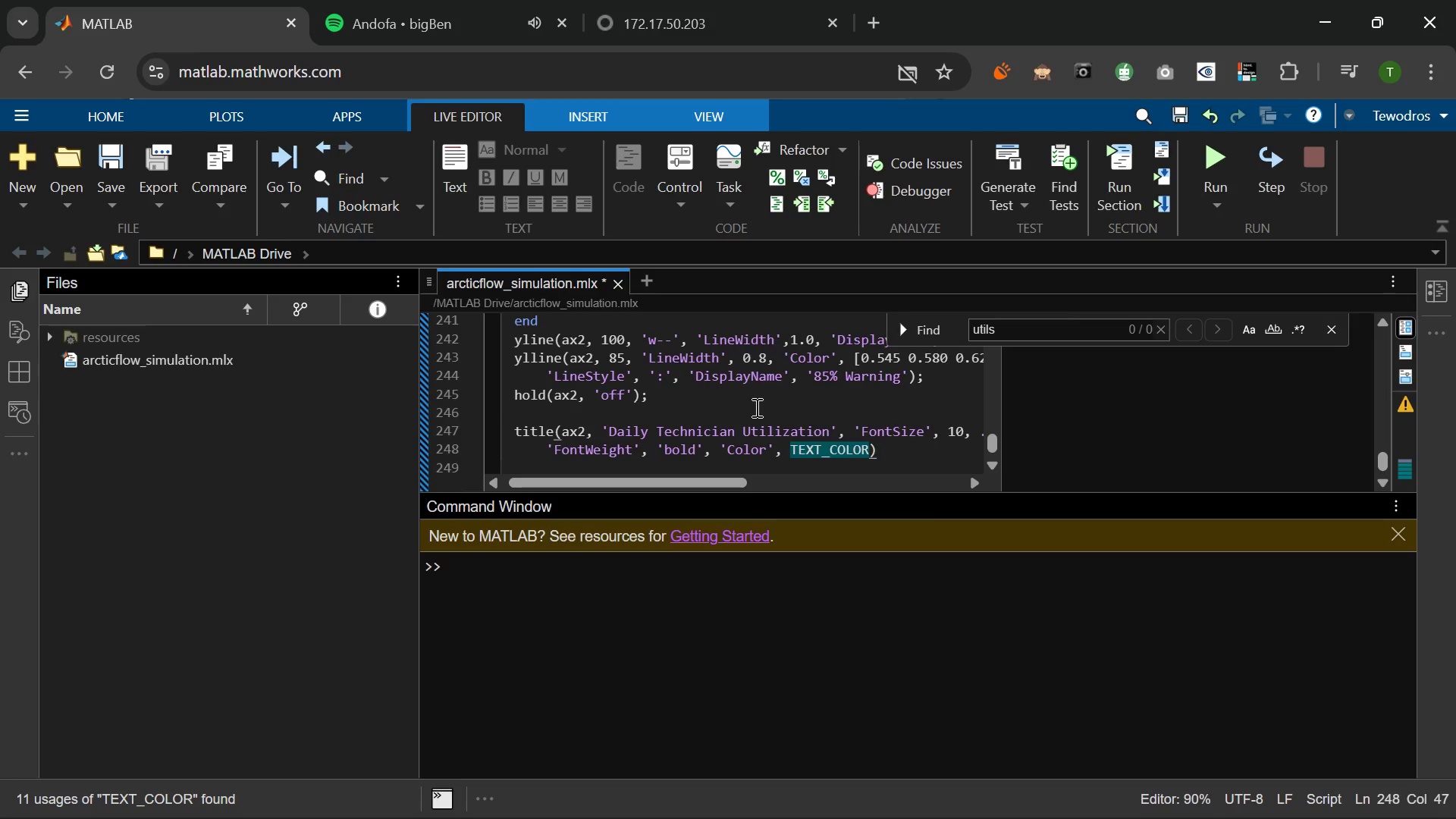 
key(Semicolon)
 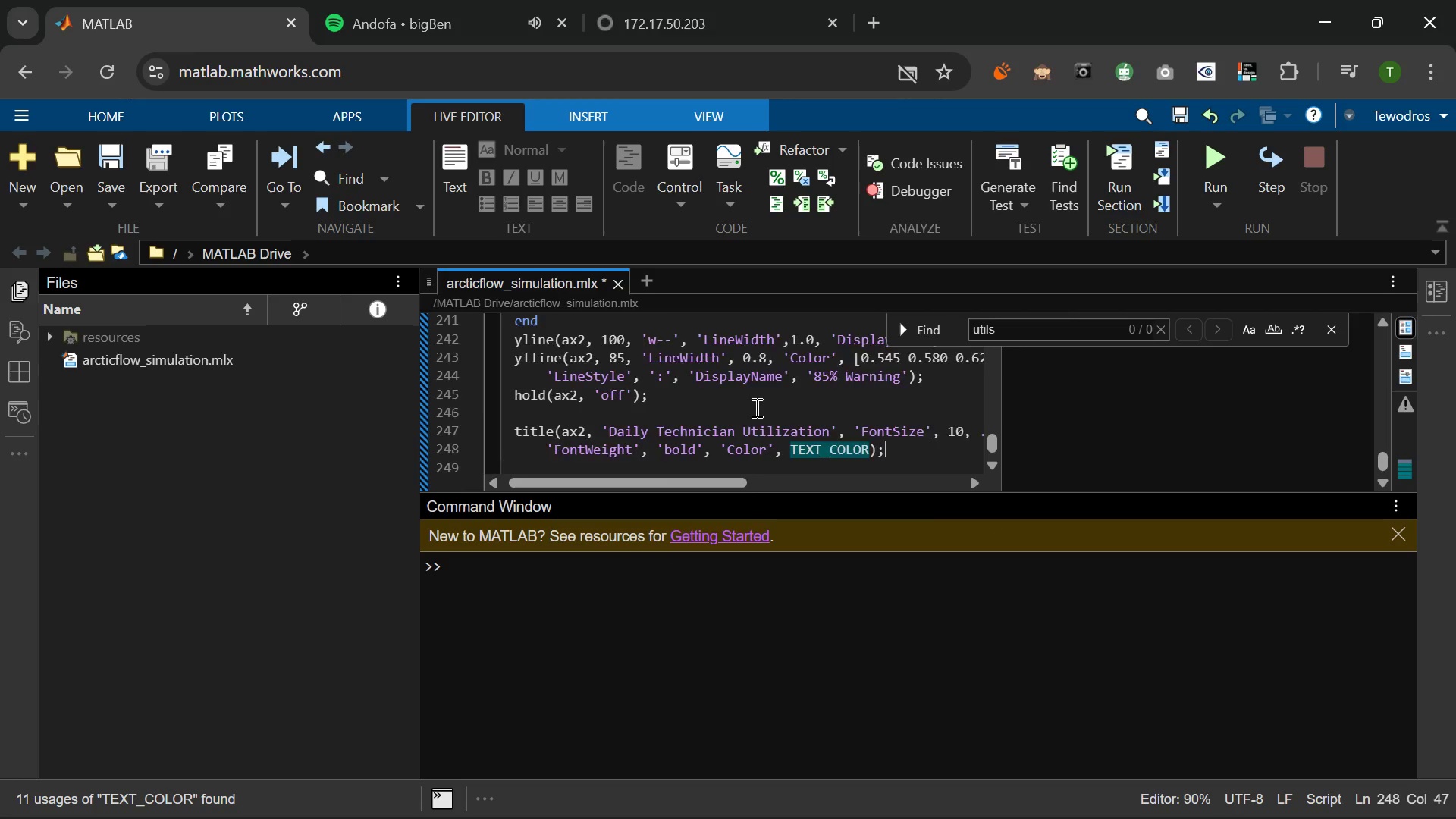 
key(Enter)
 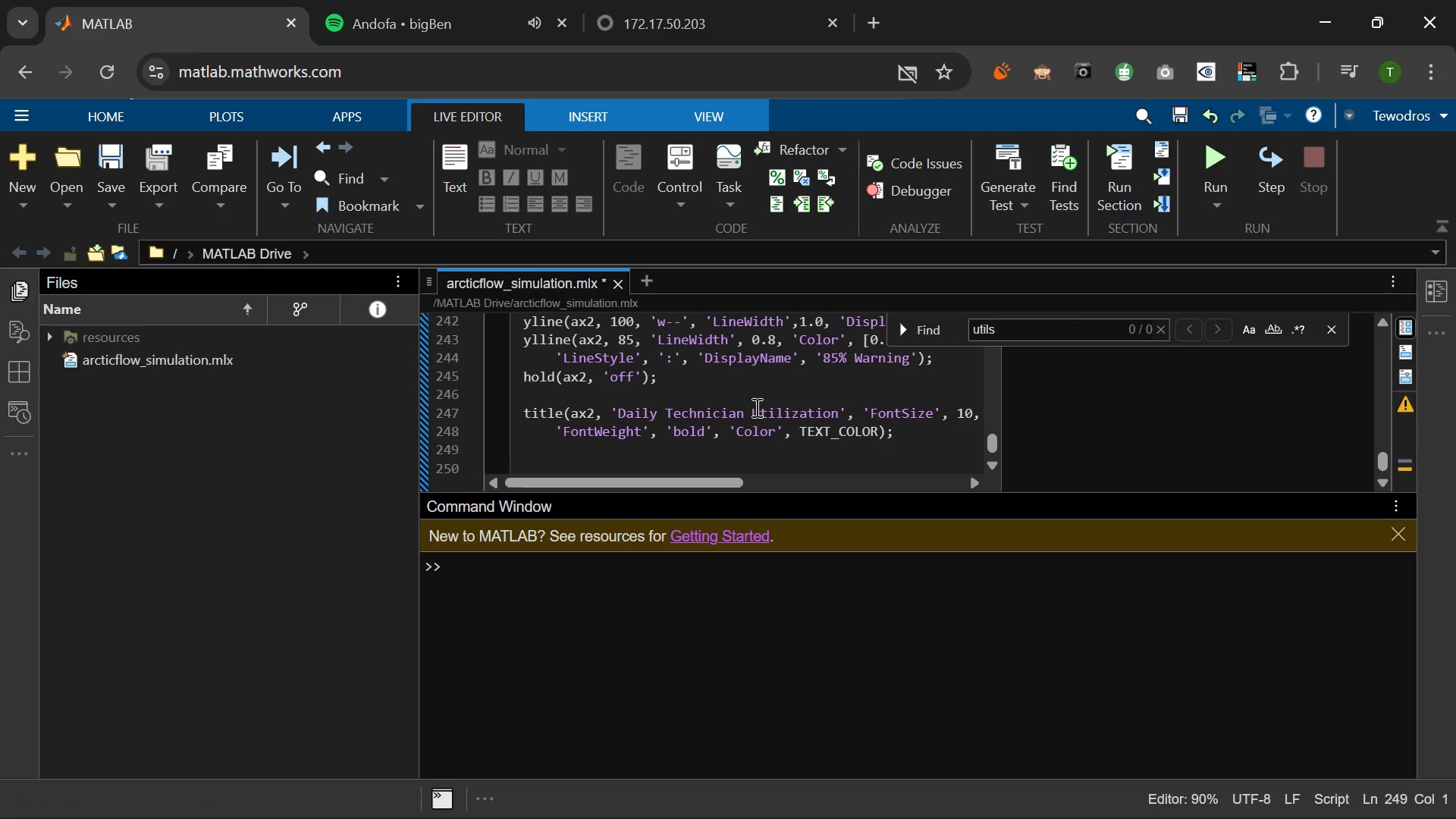 
type(xlabel(ax2, 'Day)
 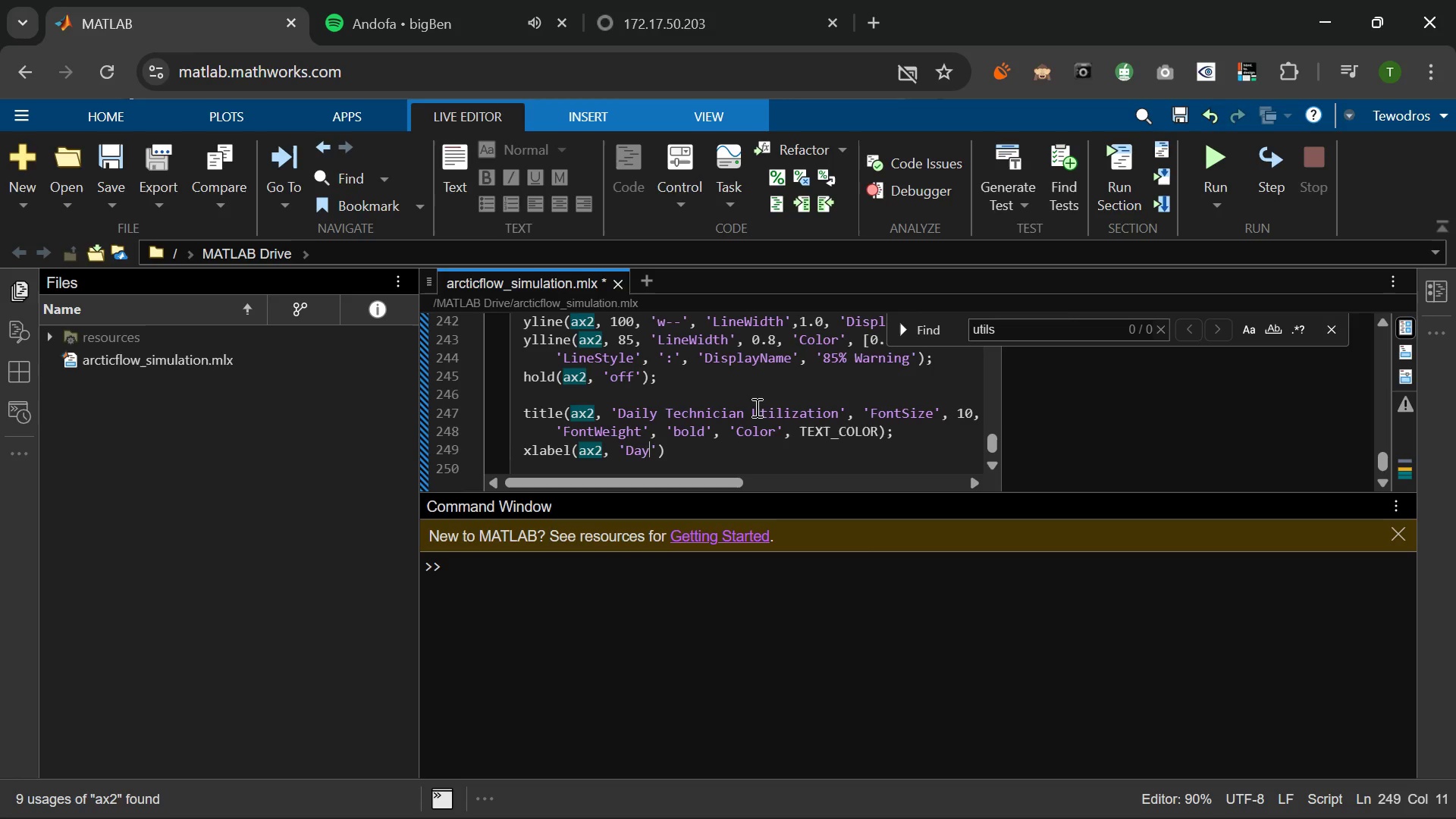 
key(ArrowRight)
 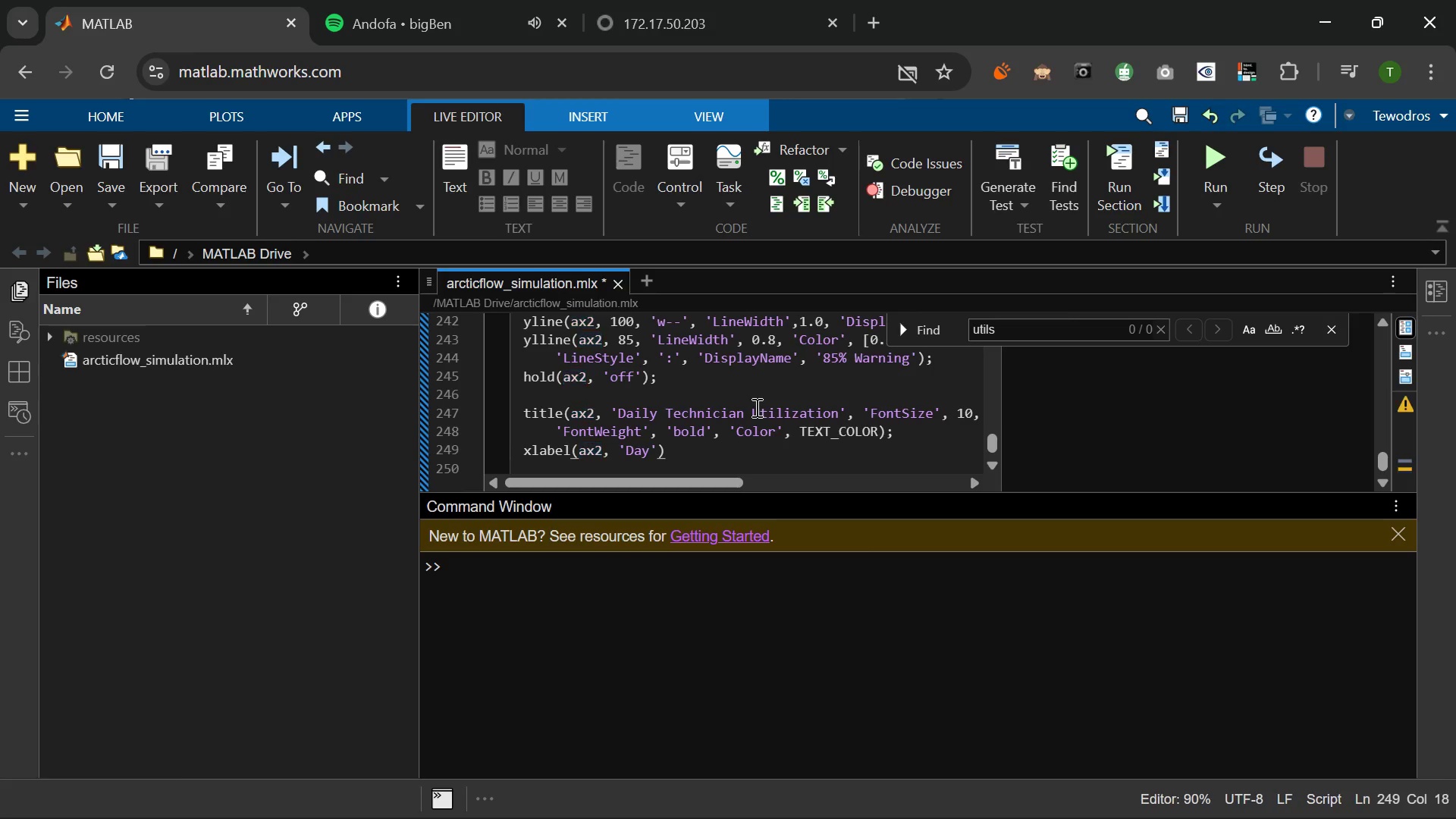 
type(, 'FontSize)
 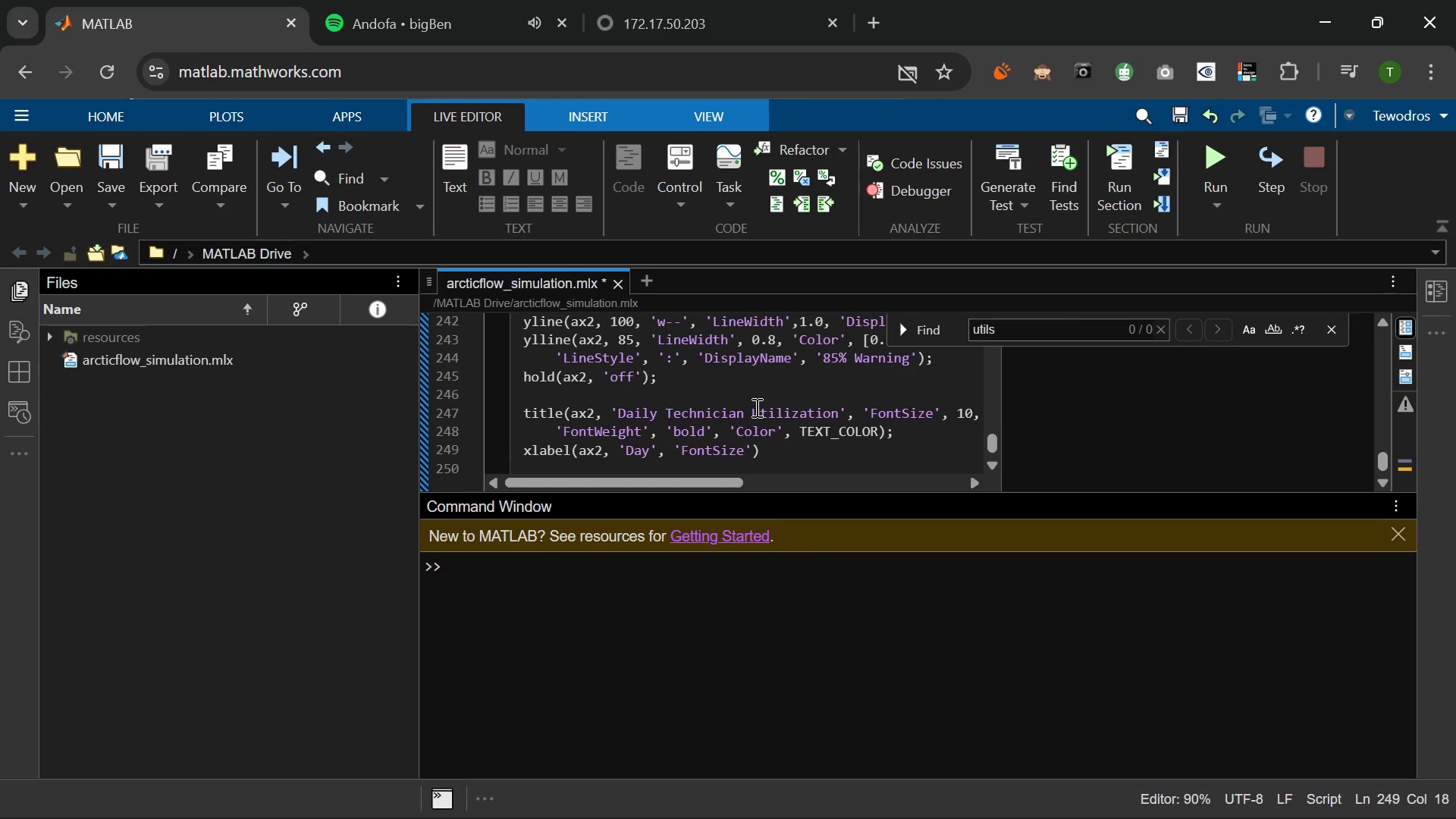 
key(ArrowRight)
 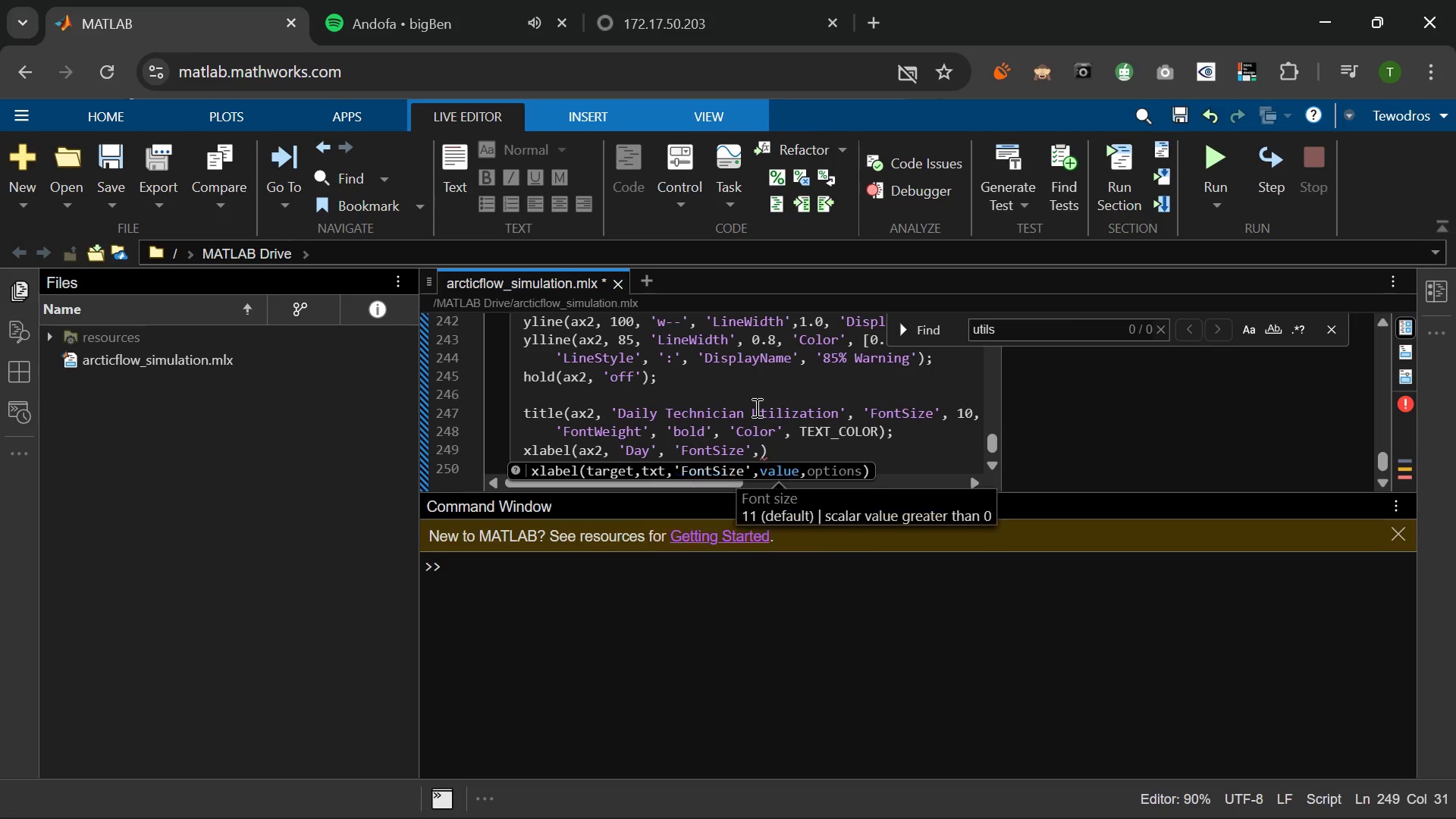 
key(Space)
 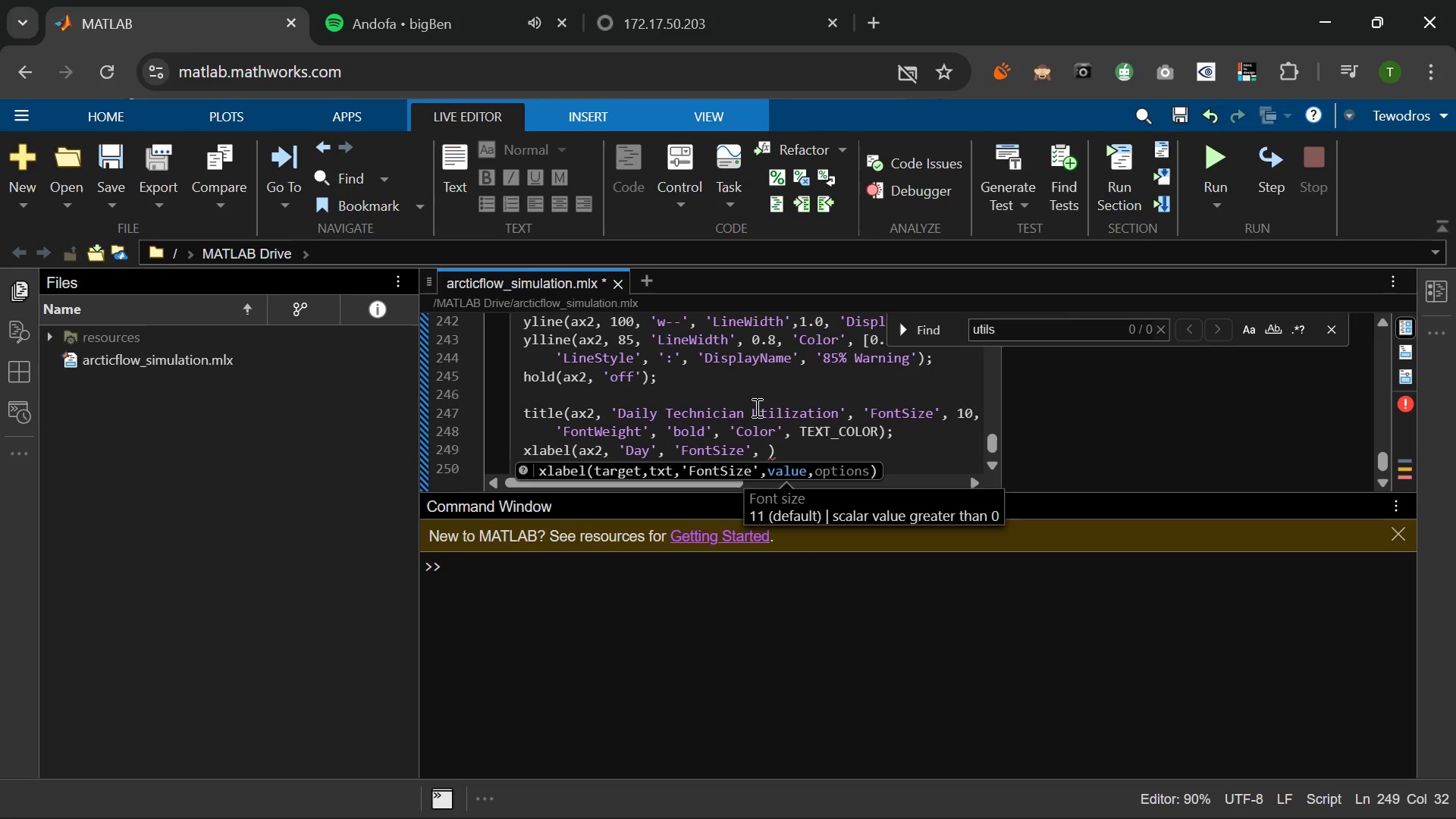 
wait(7.56)
 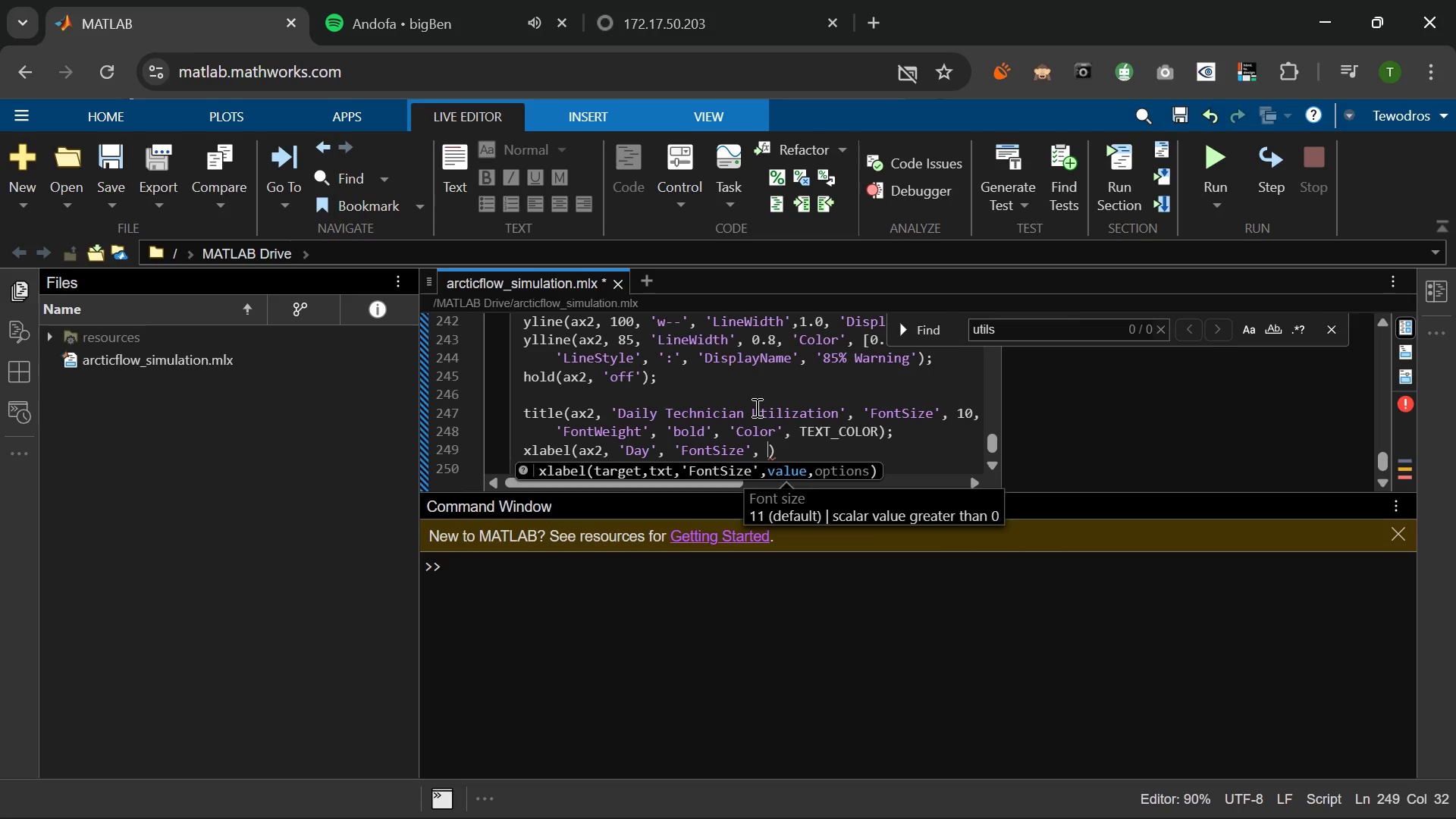 
type(10, 'FontWeight)
 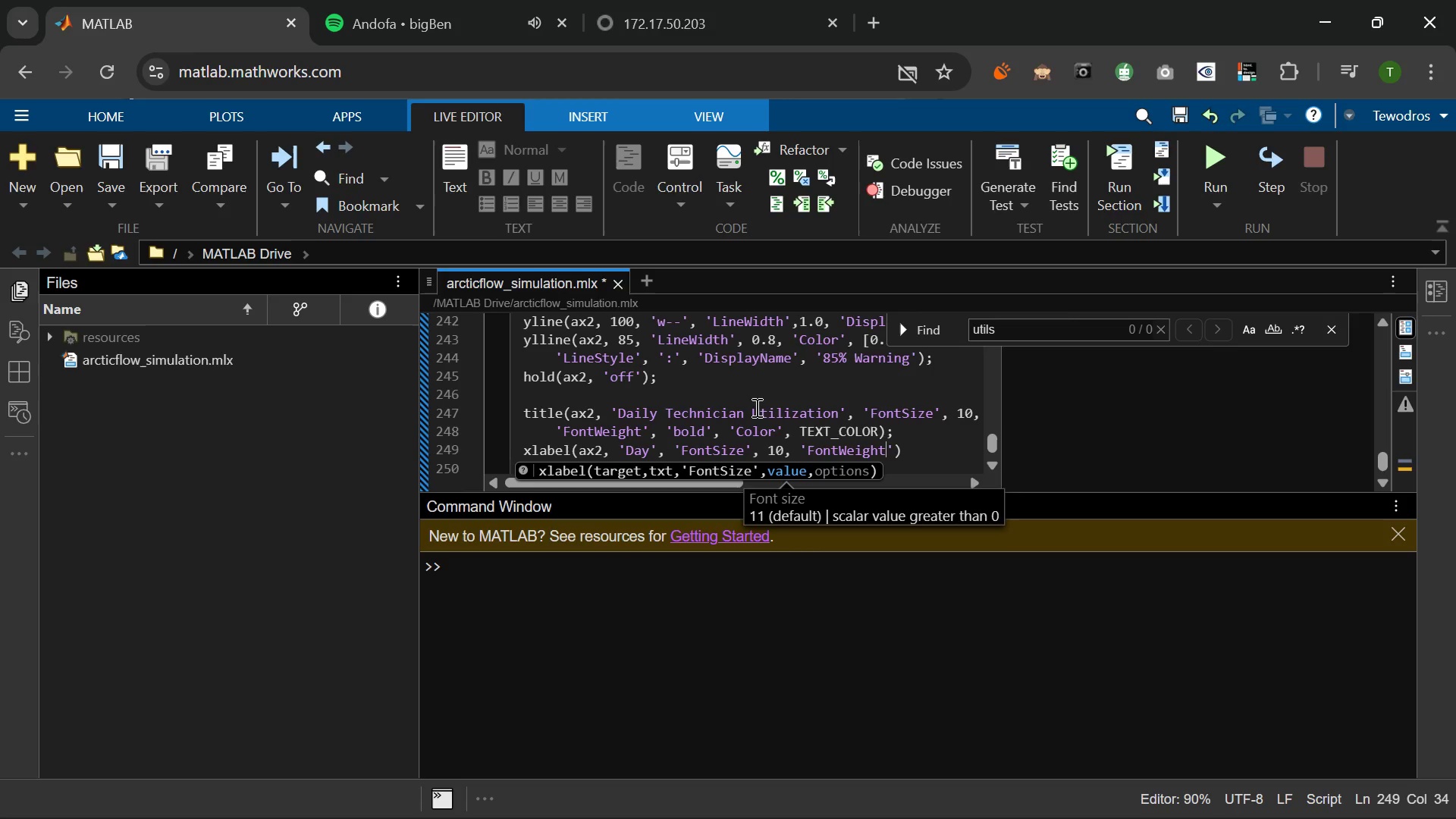 
key(ArrowRight)
 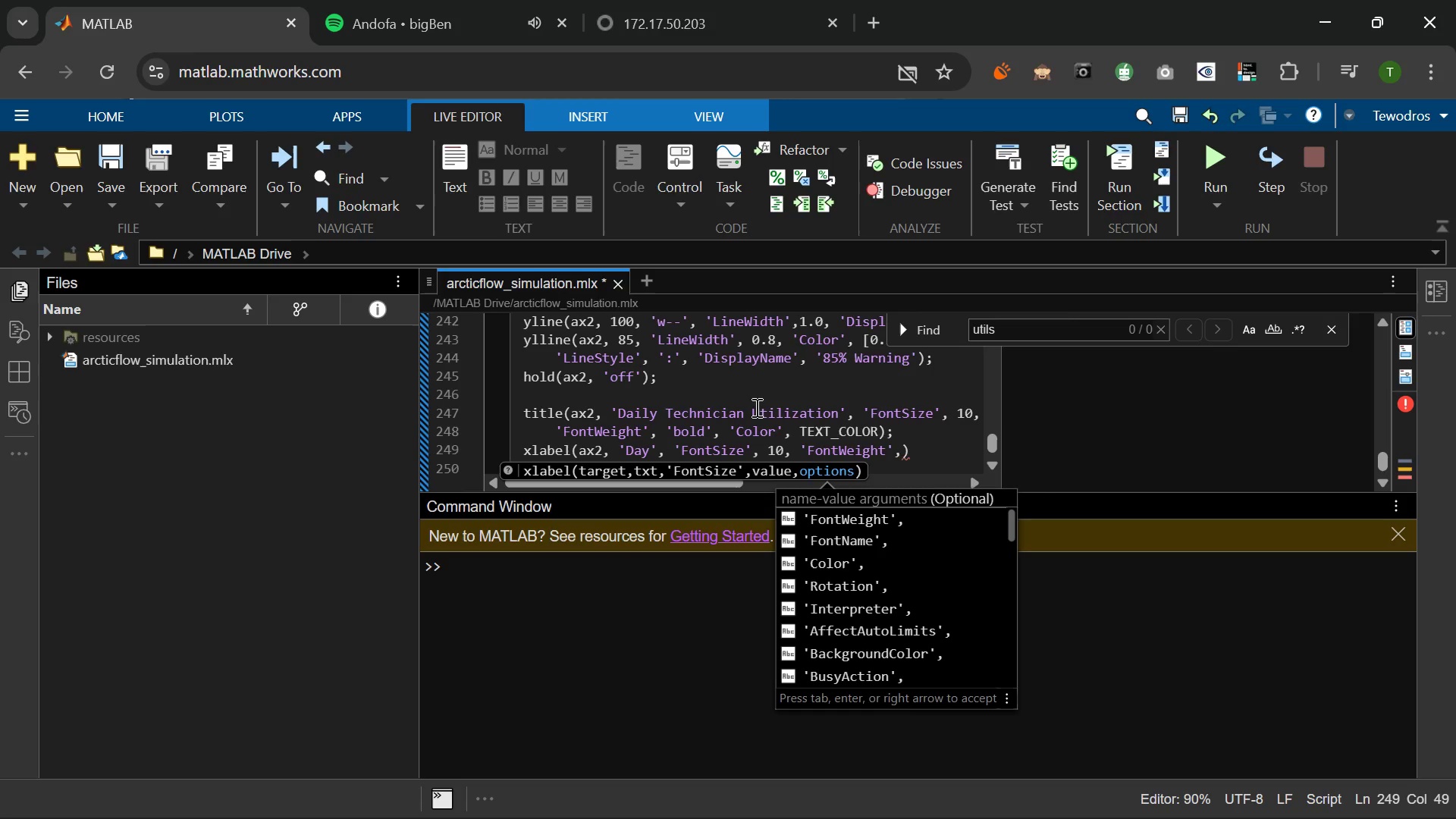 
type( 'bold)
 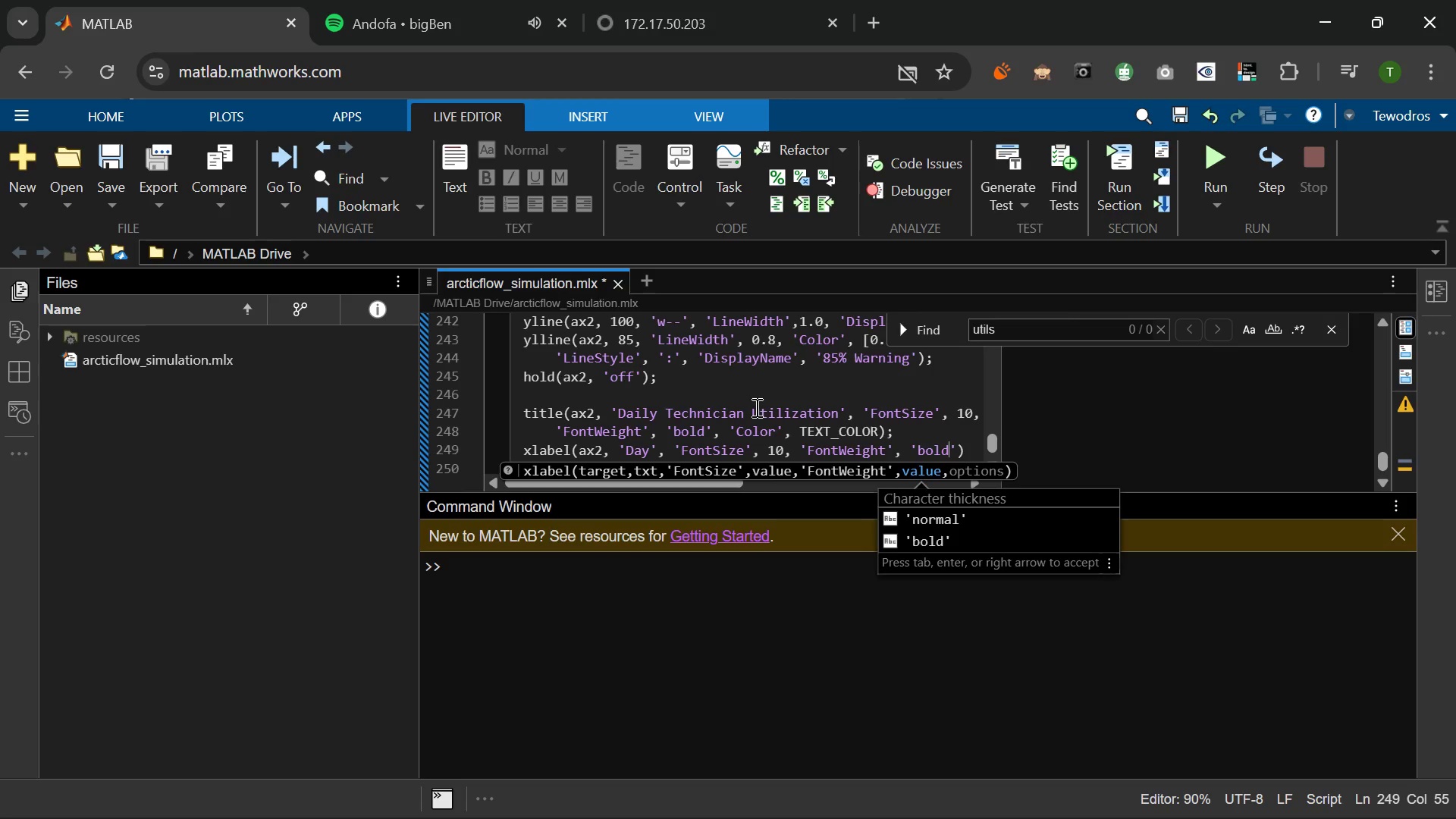 
key(ArrowRight)
 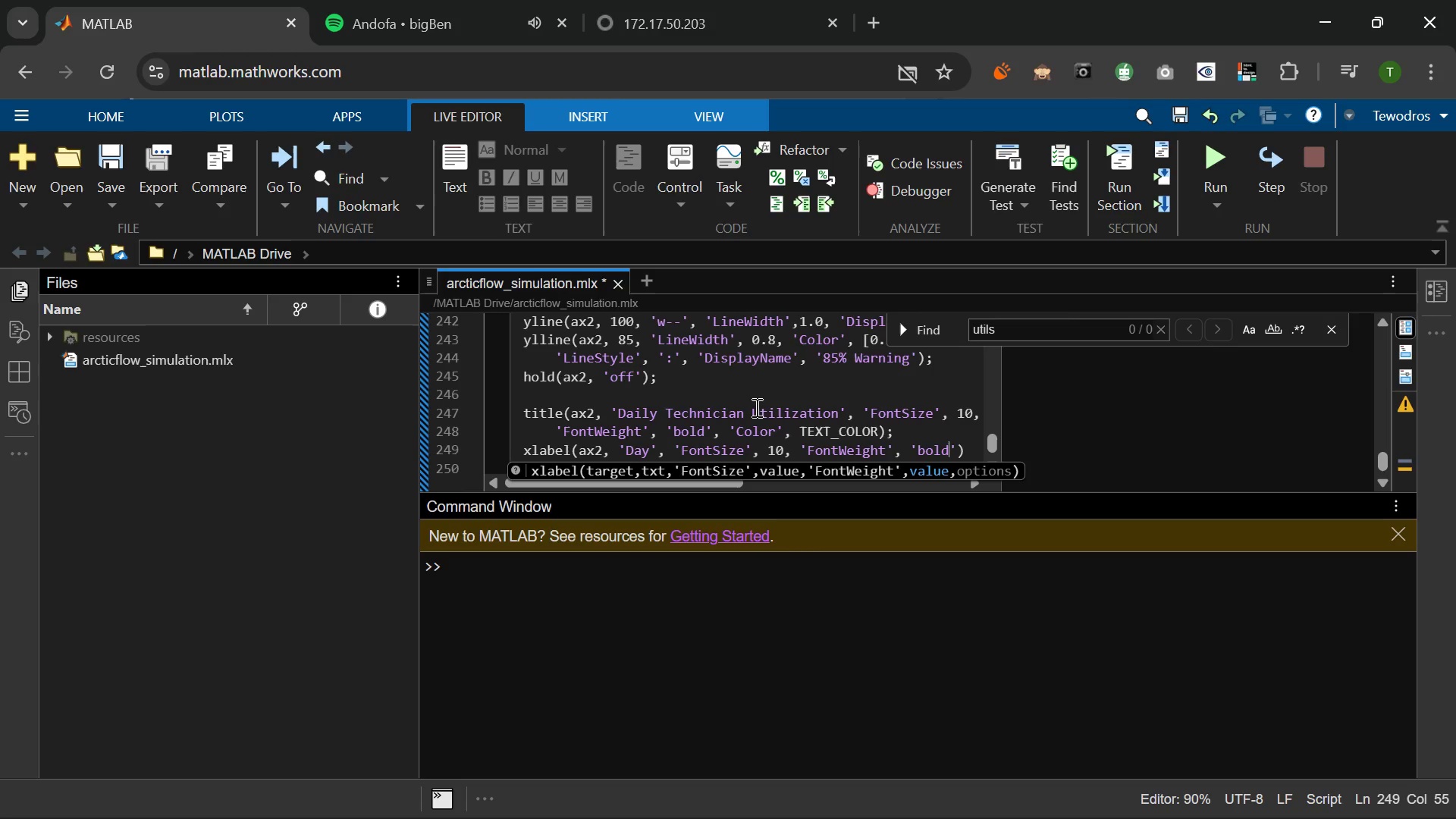 
key(ArrowRight)
 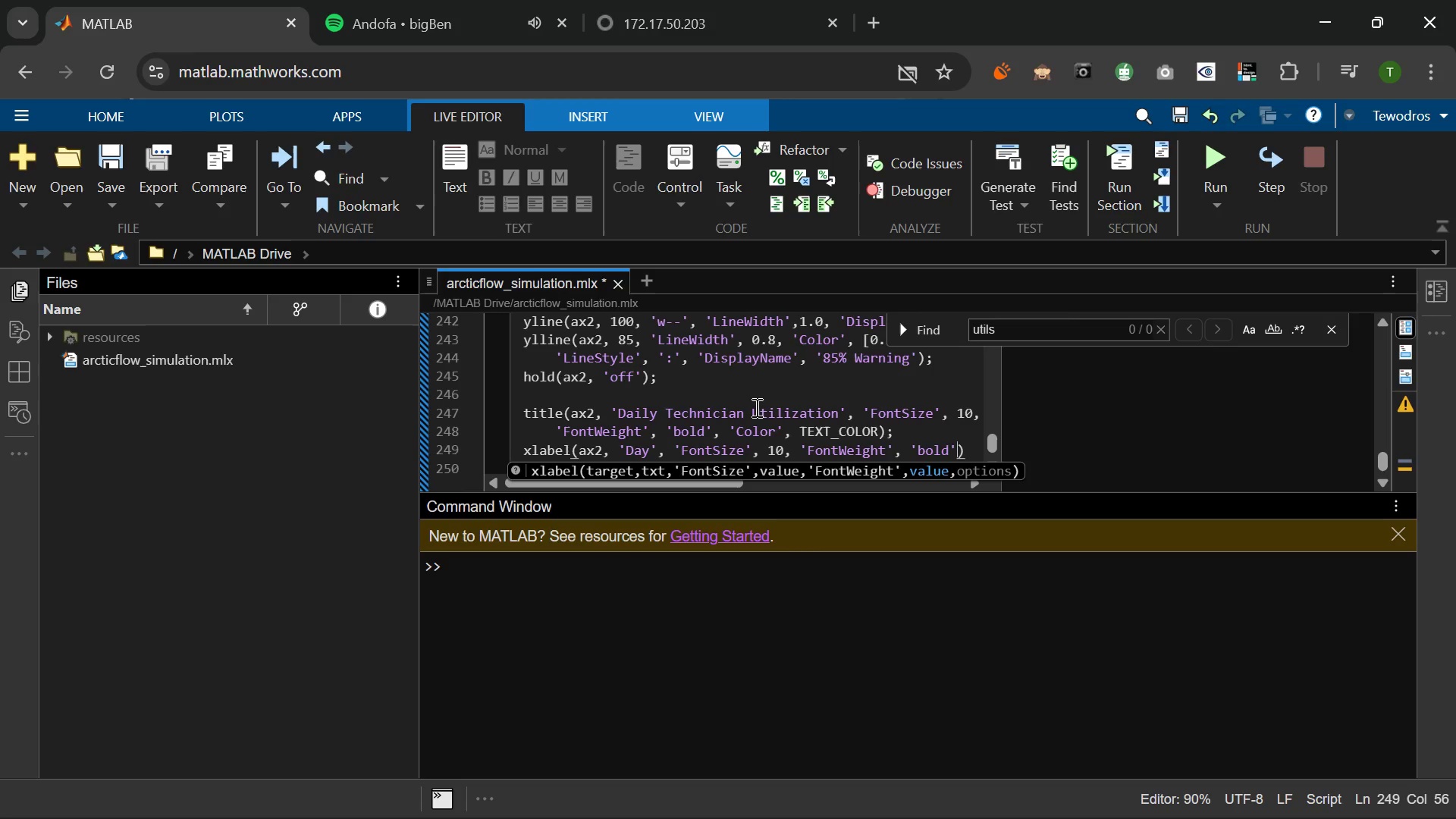 
type(, 'Colro)
key(Backspace)
key(Backspace)
type(or)
 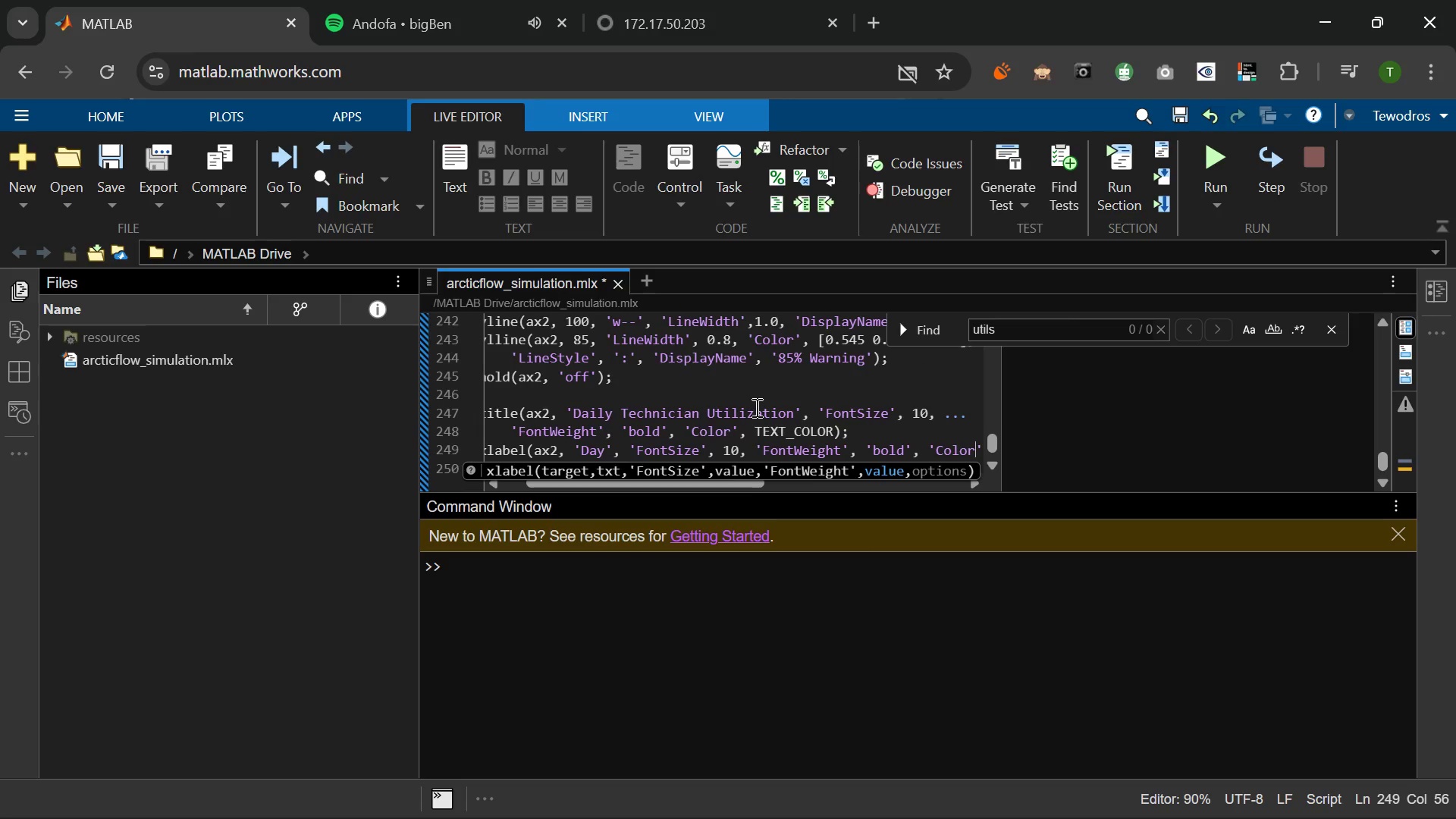 
wait(7.31)
 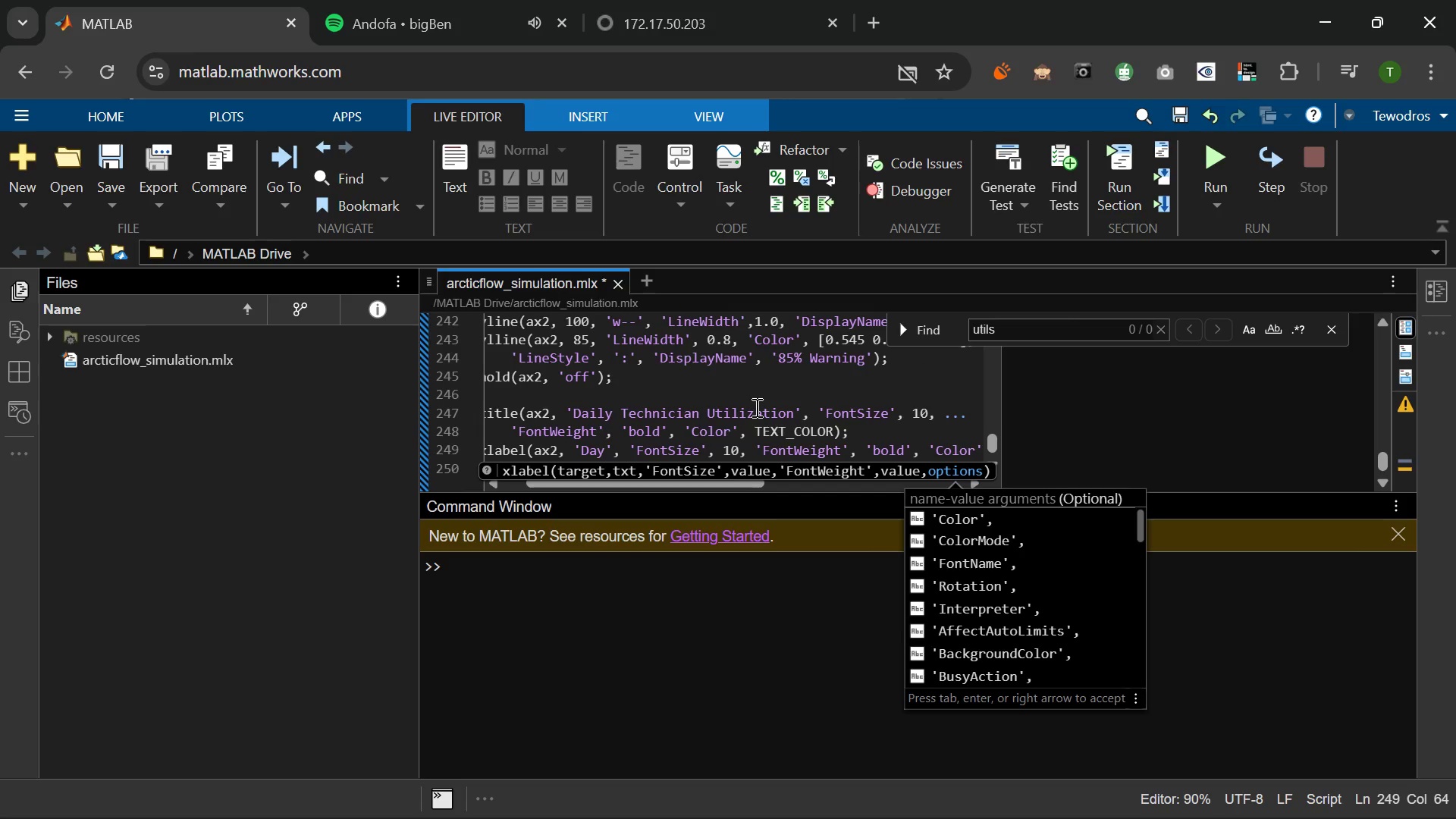 
key(ArrowRight)
 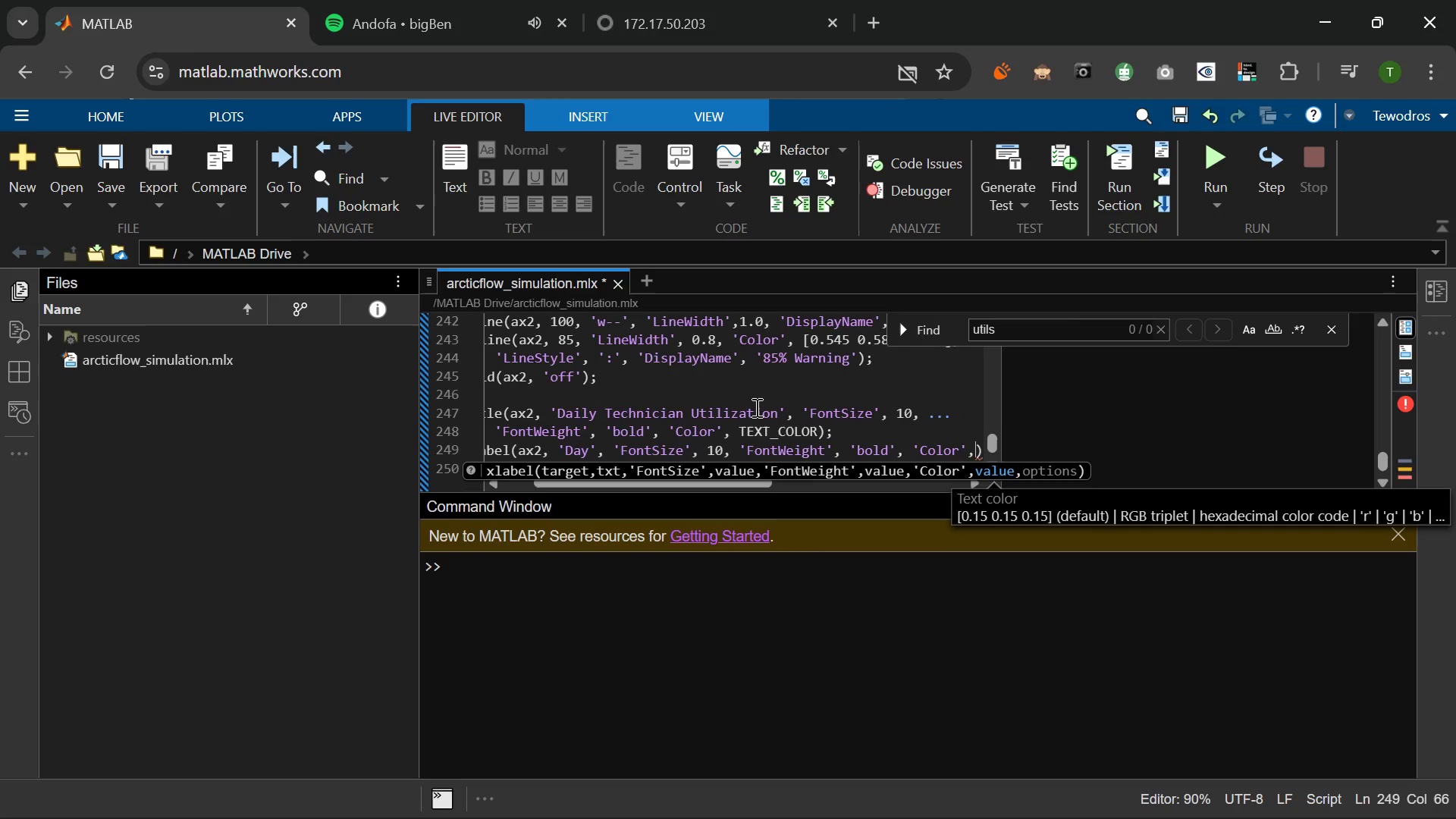 
type( TEXT)
key(Tab)
 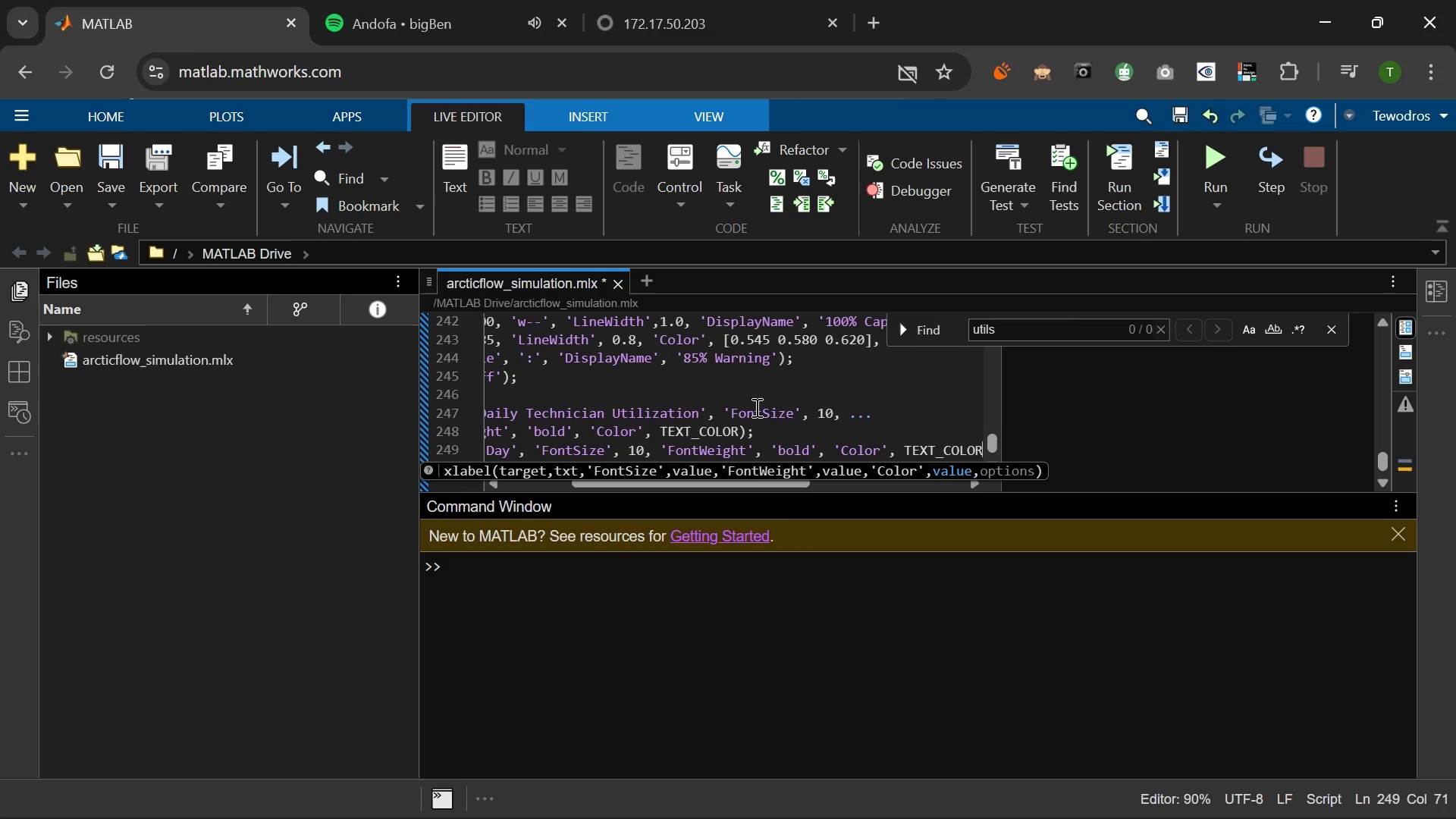 
key(ArrowRight)
 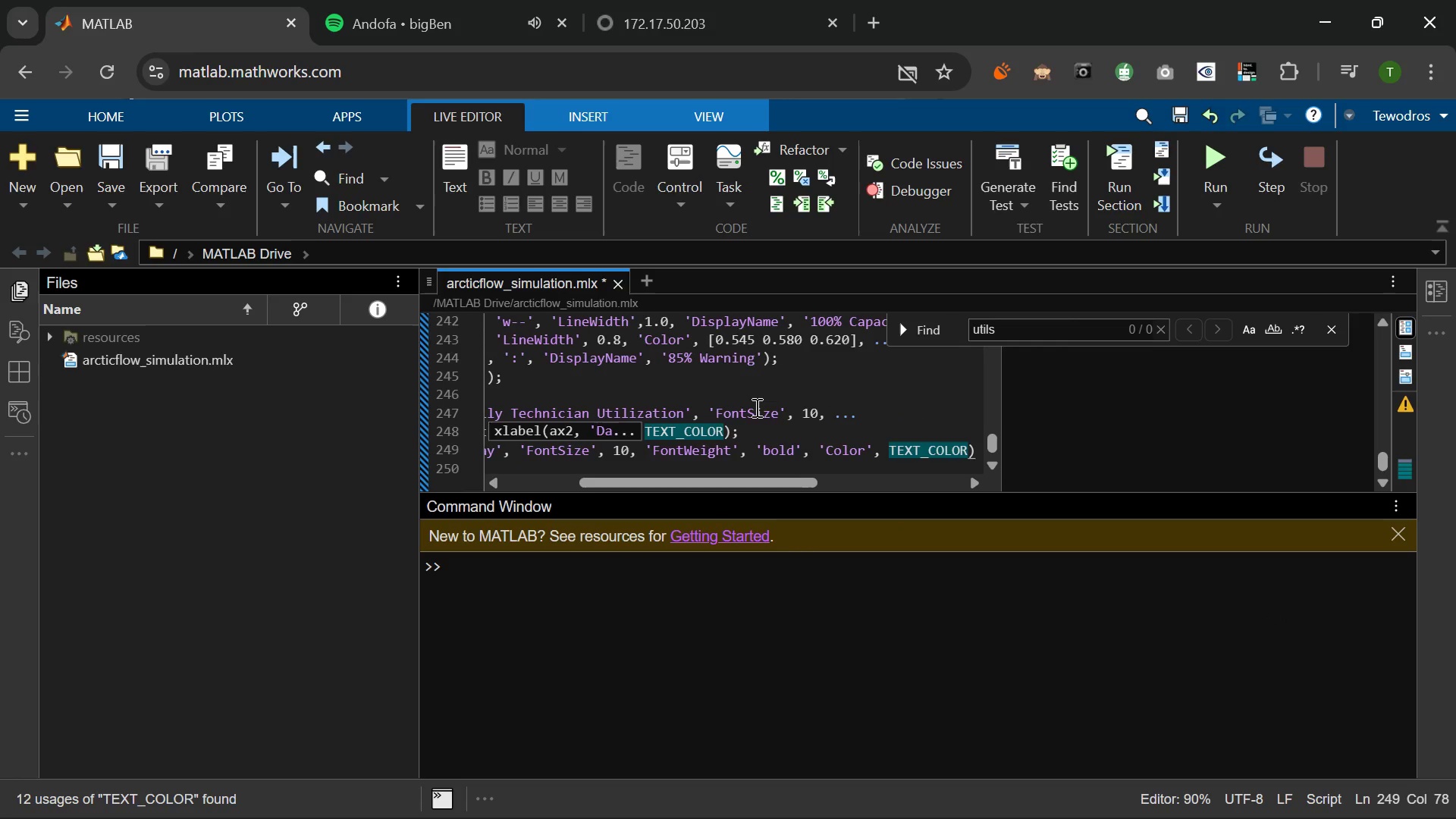 
key(Semicolon)
 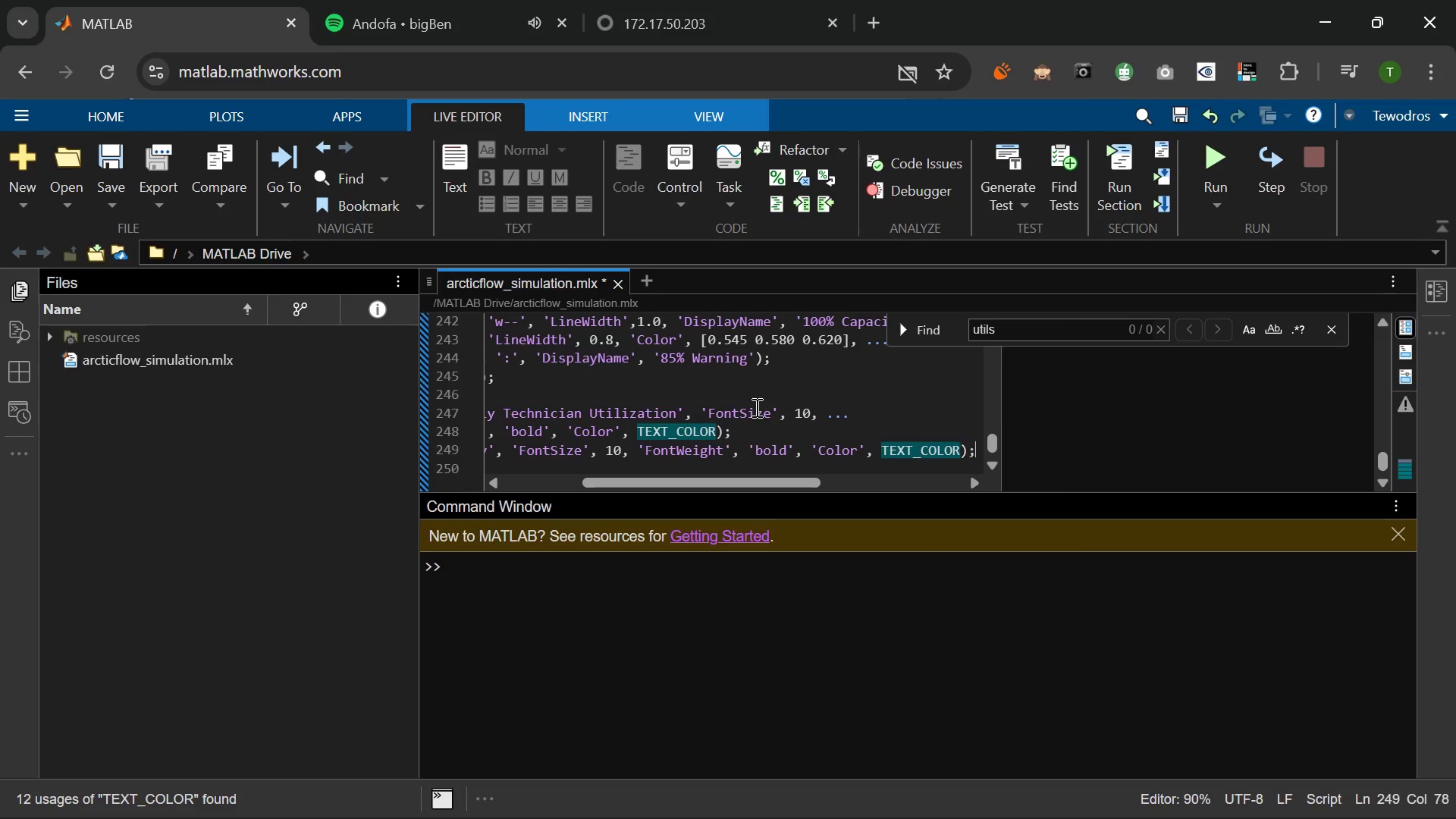 
key(Enter)
 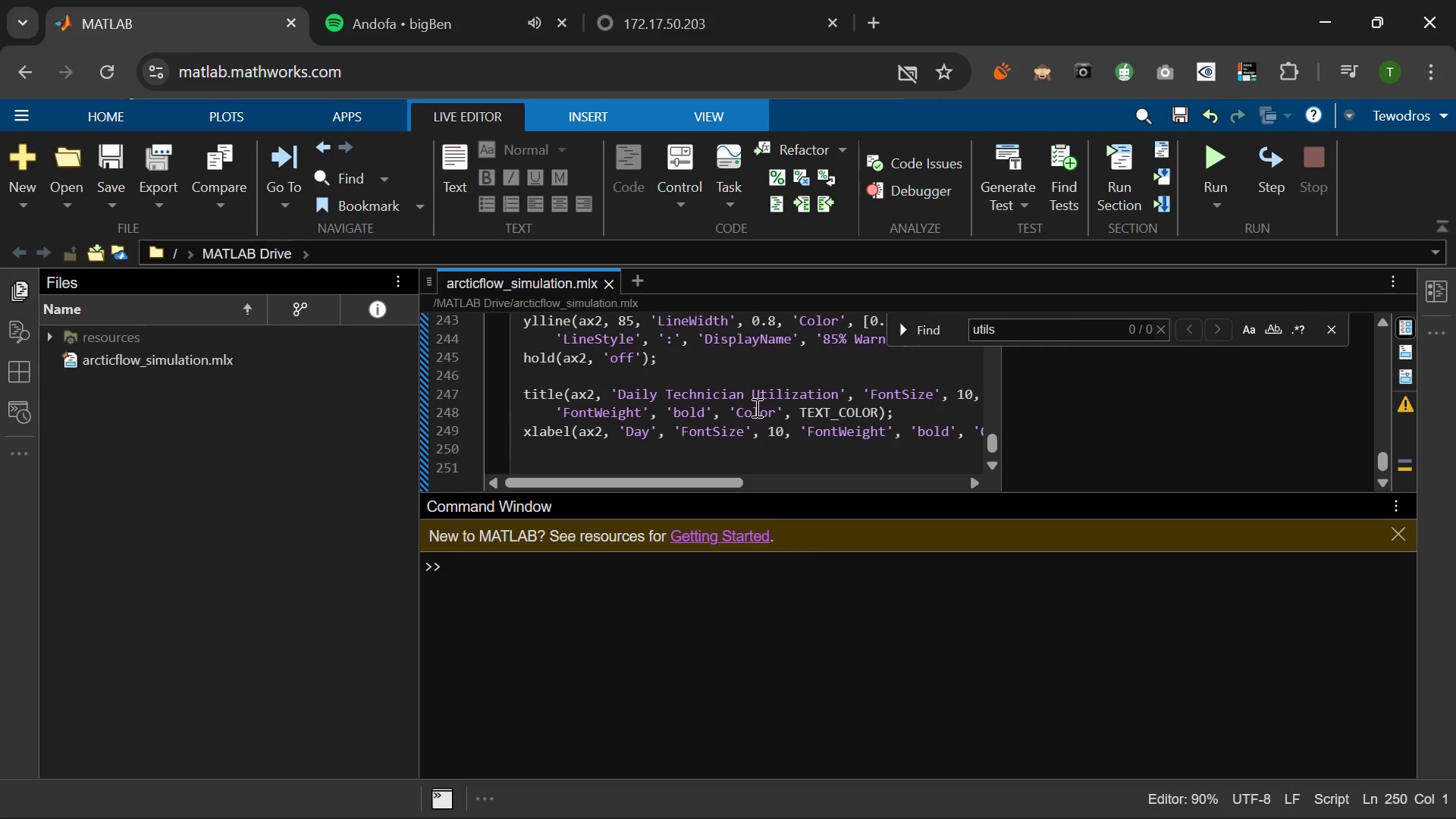 
wait(15.0)
 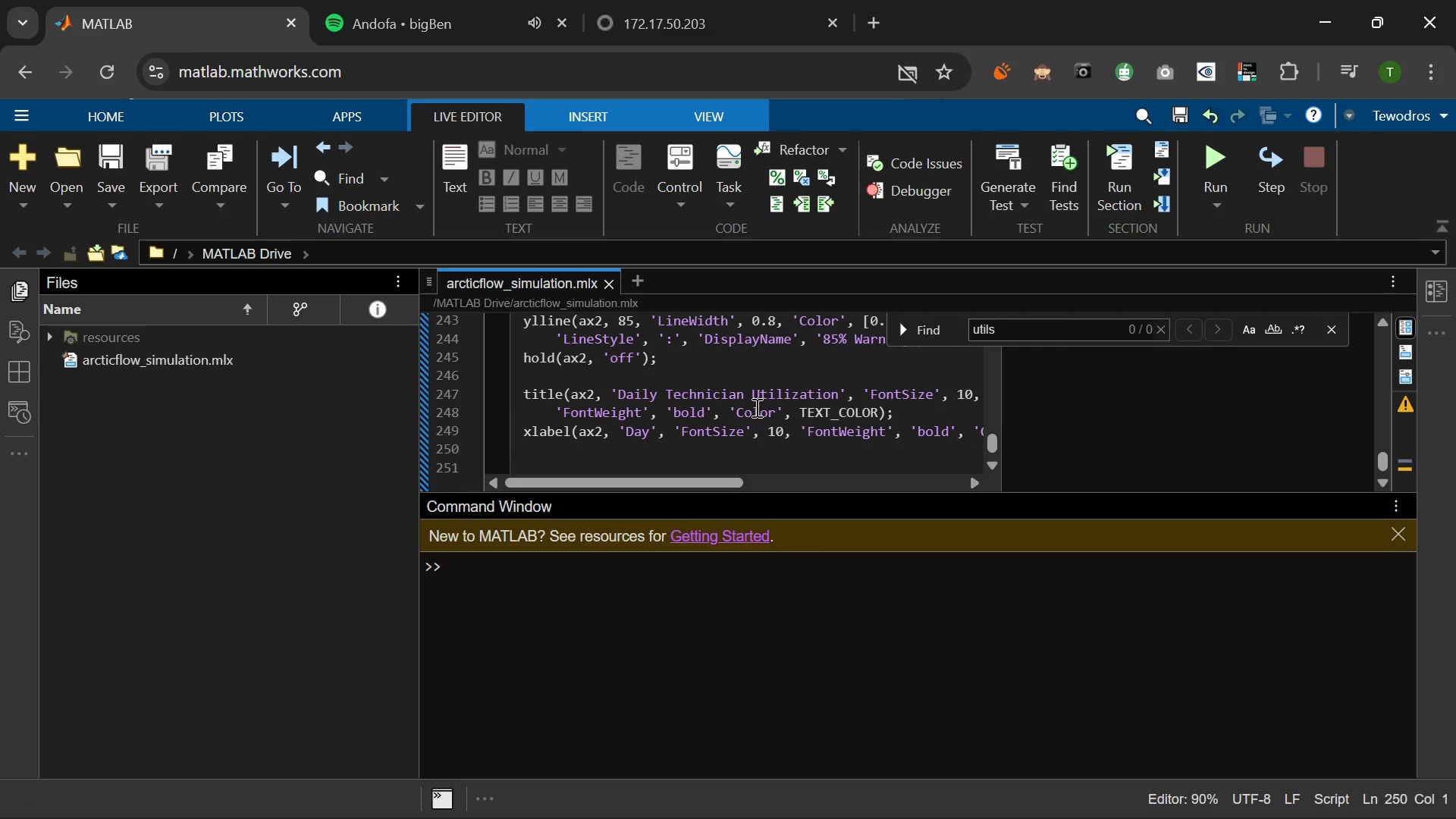 
type(ylabel(ax2, 'Avg Utilizai)
key(Backspace)
type(tin (%))
 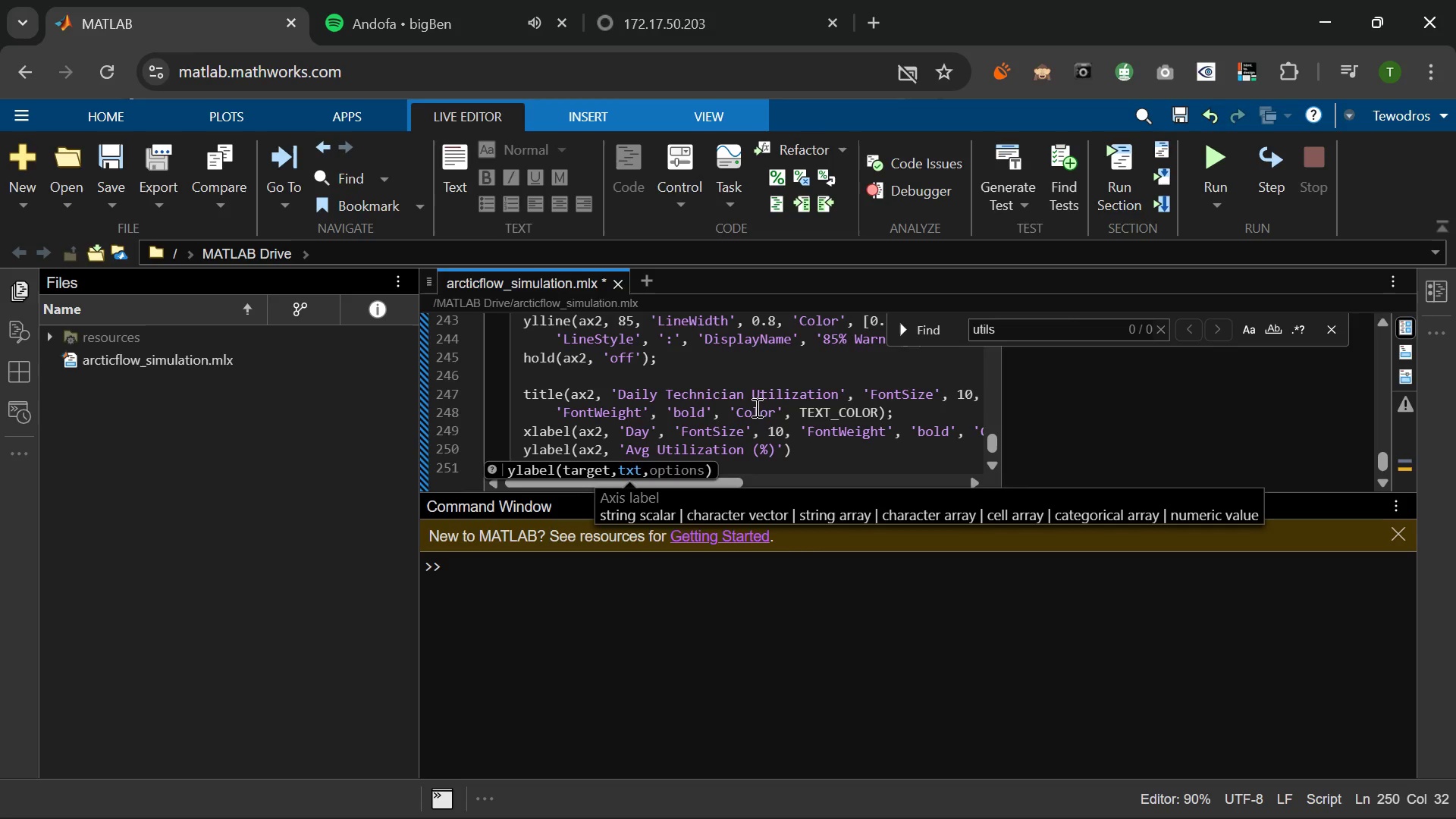 
 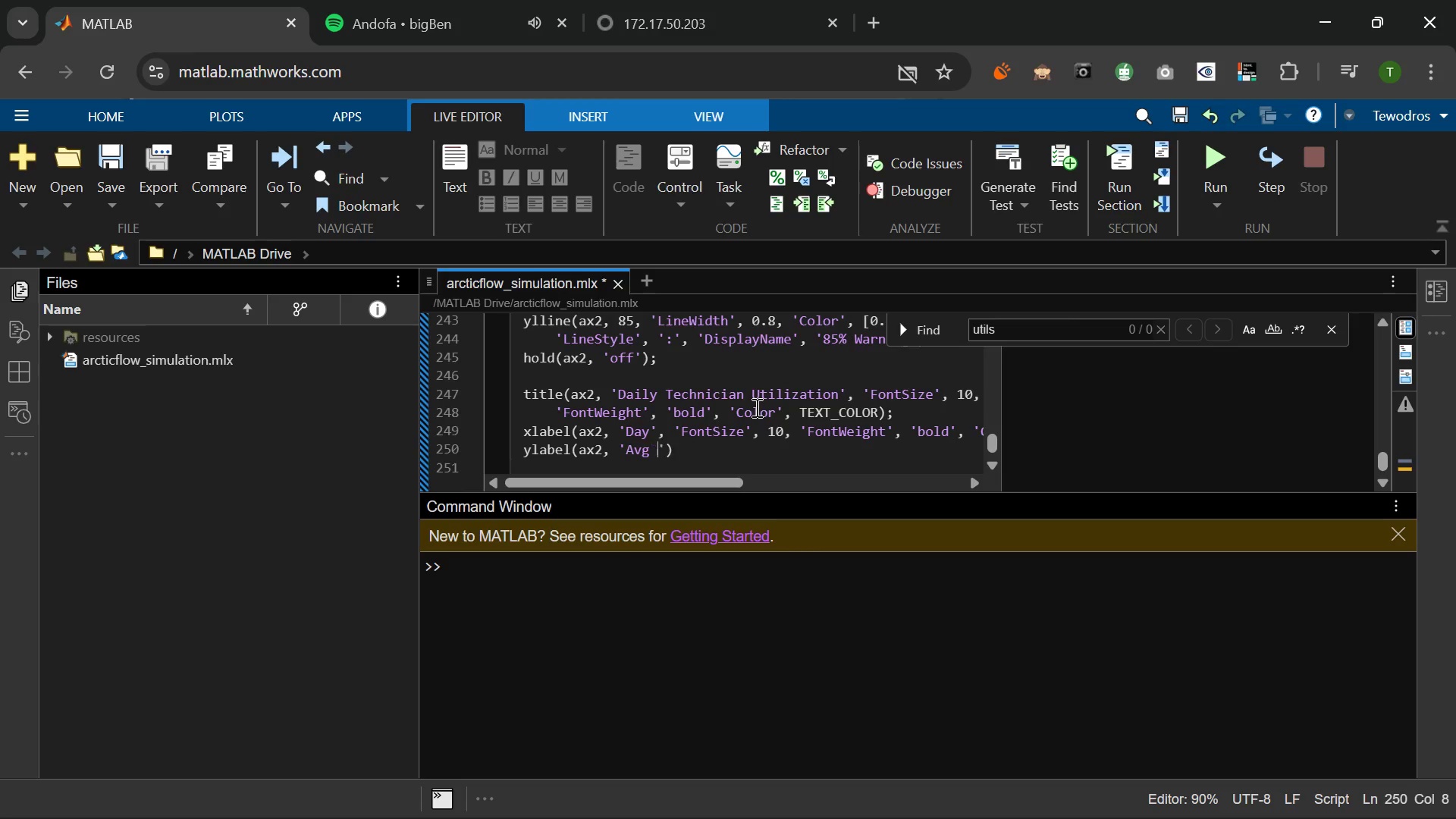 
hold_key(key=O, duration=0.31)
 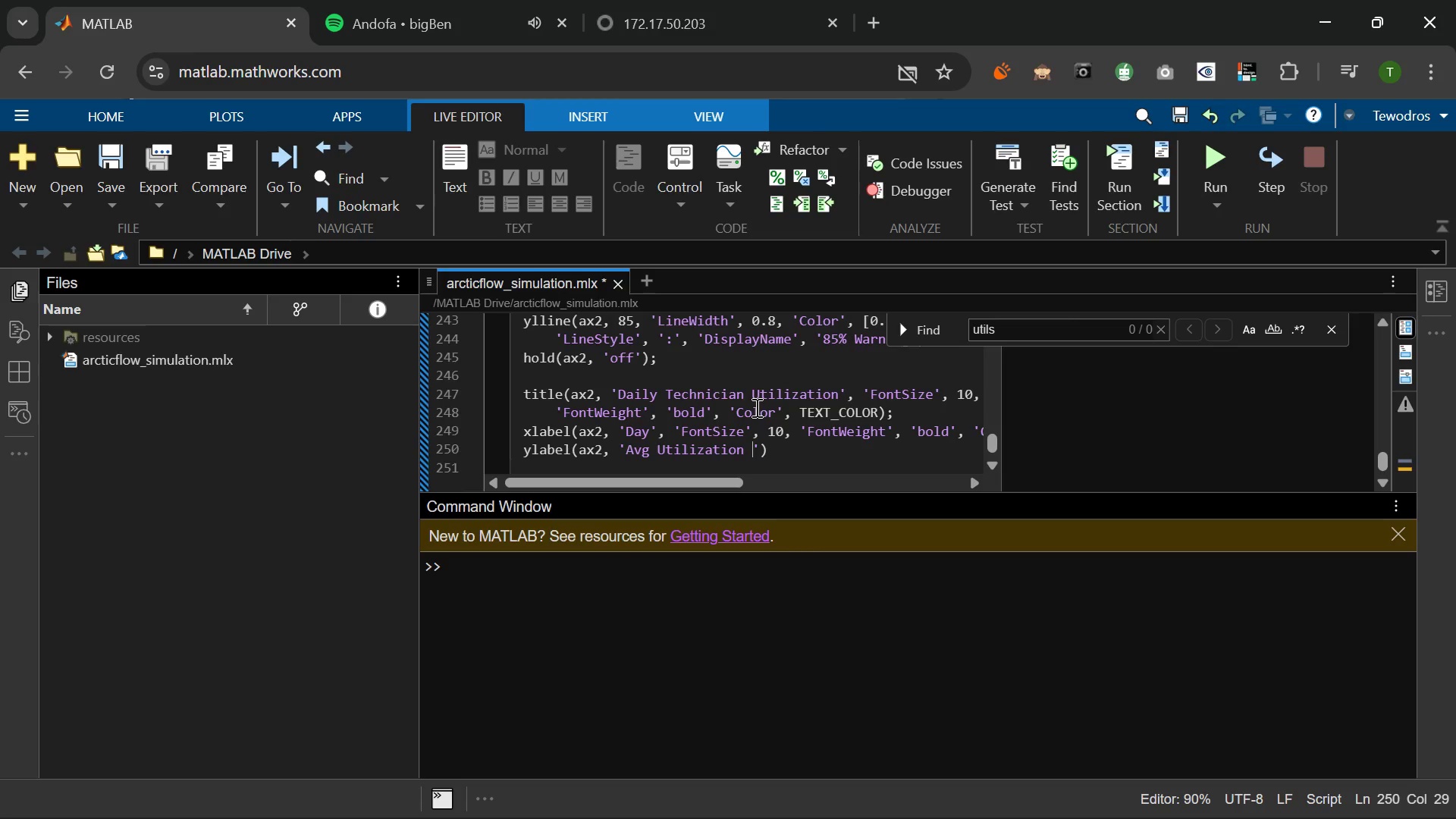 
key(ArrowRight)
 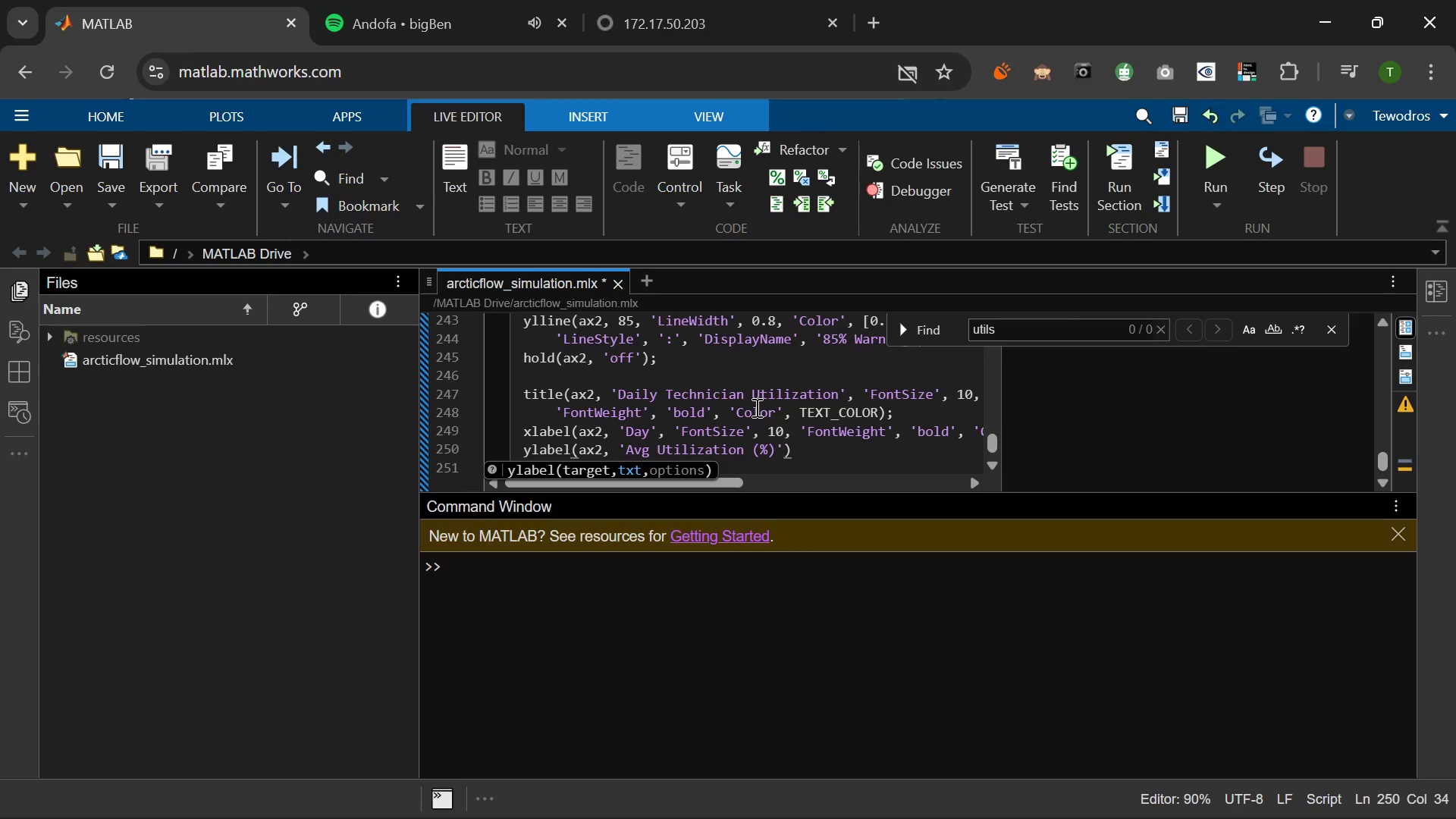 
type(, 'FontSize)
 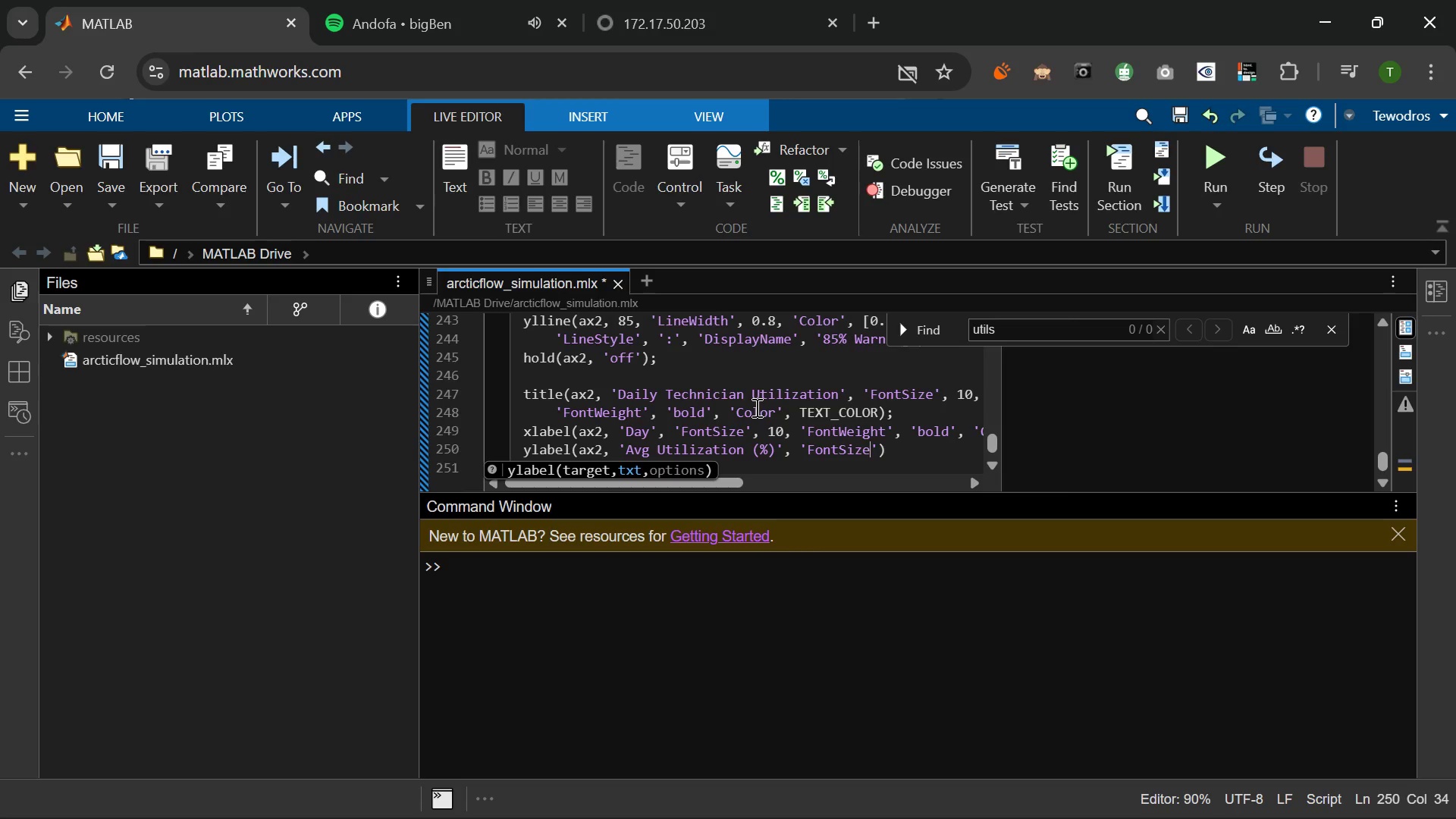 
key(ArrowRight)
 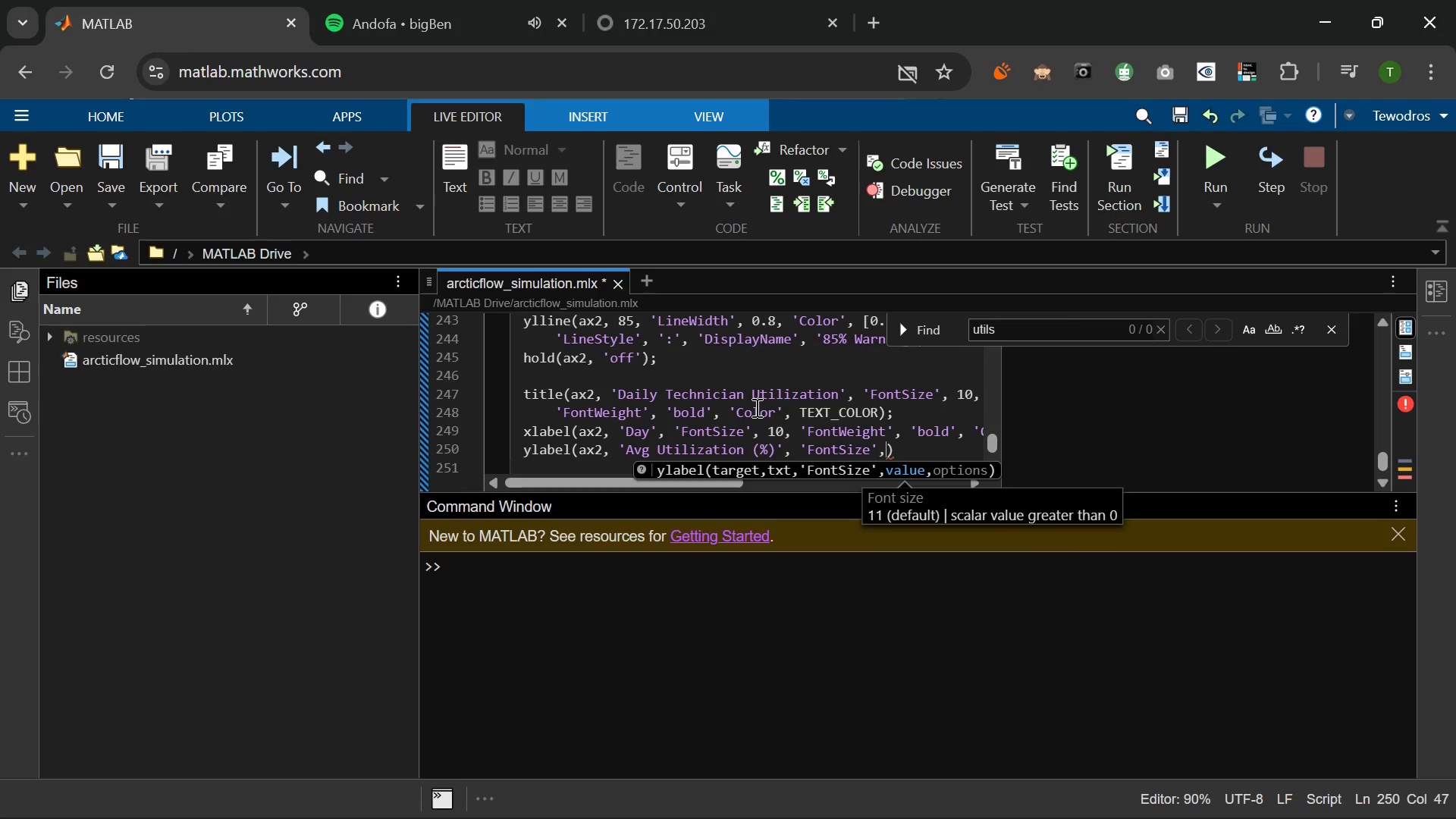 
type( 10, 'Font)
 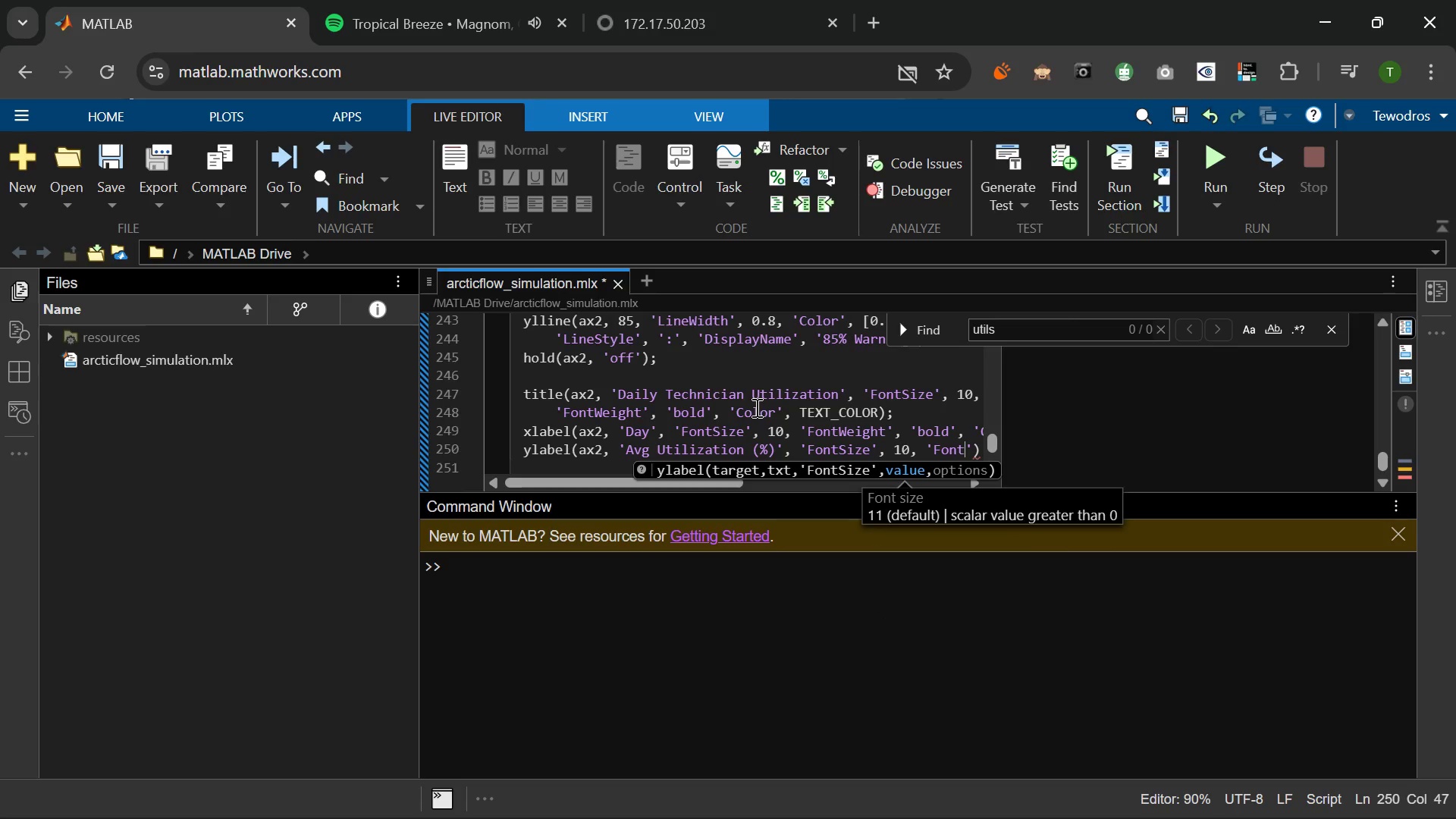 
wait(18.44)
 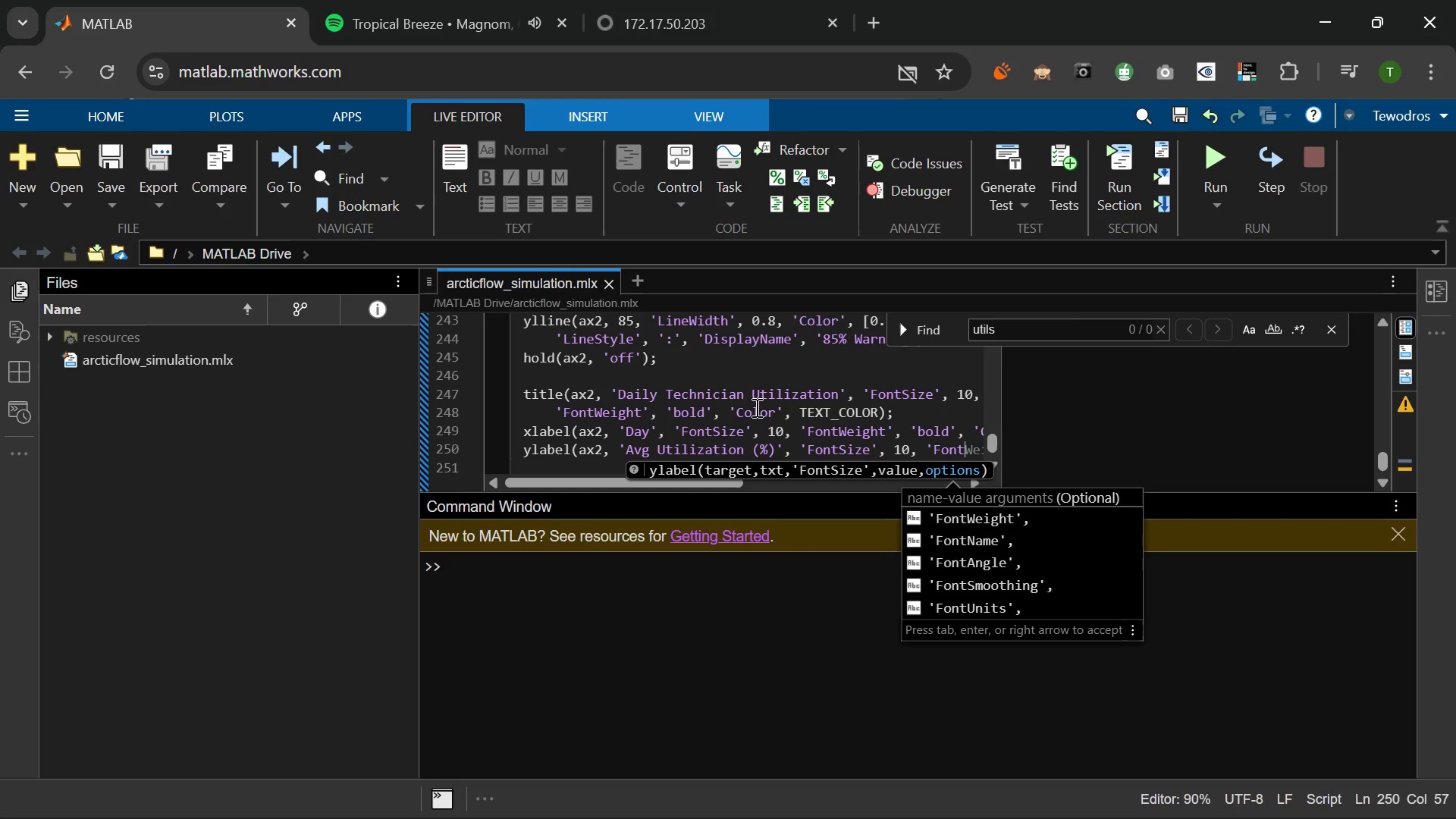 
key(Tab)
 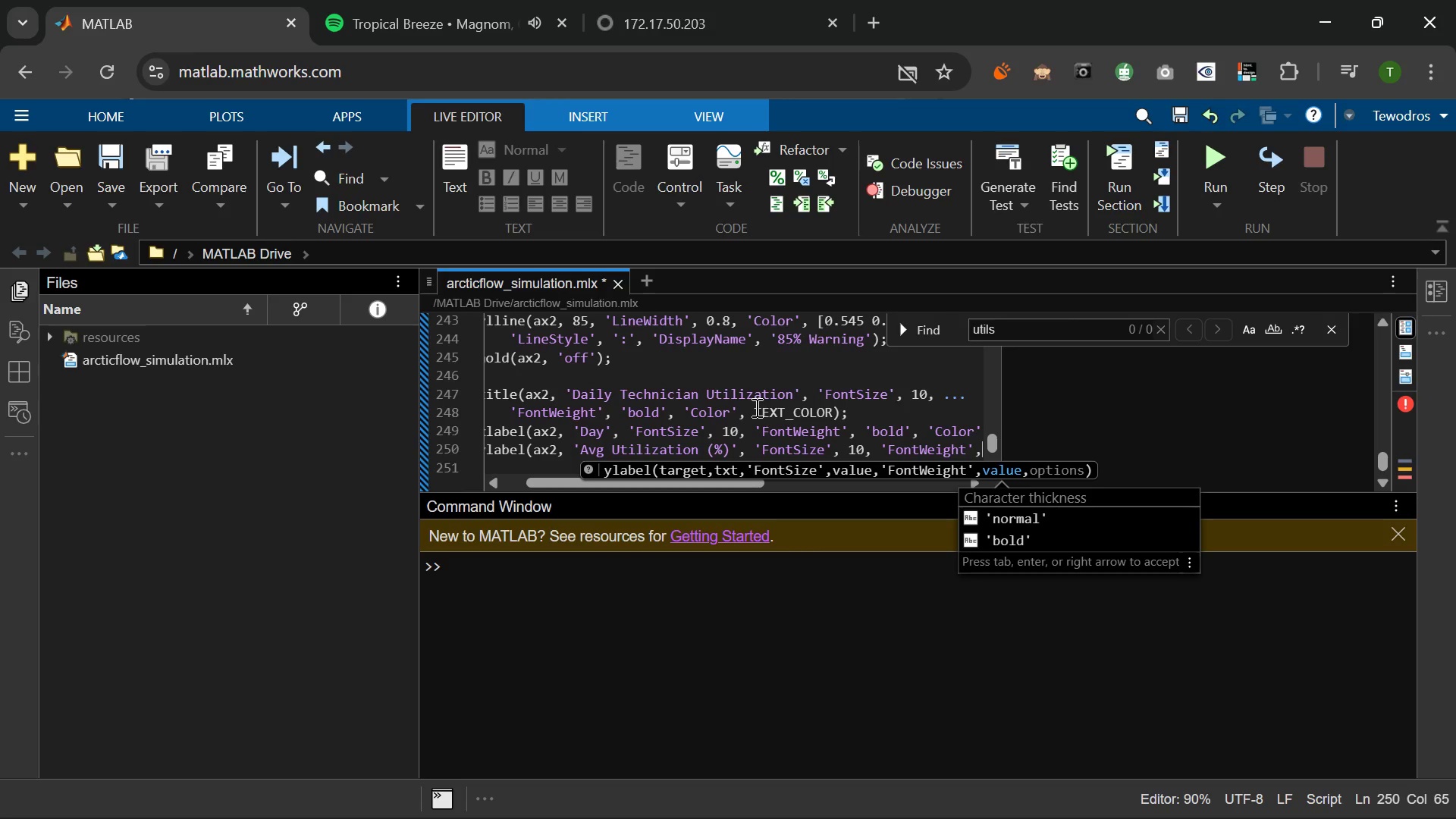 
type( 'bold)
 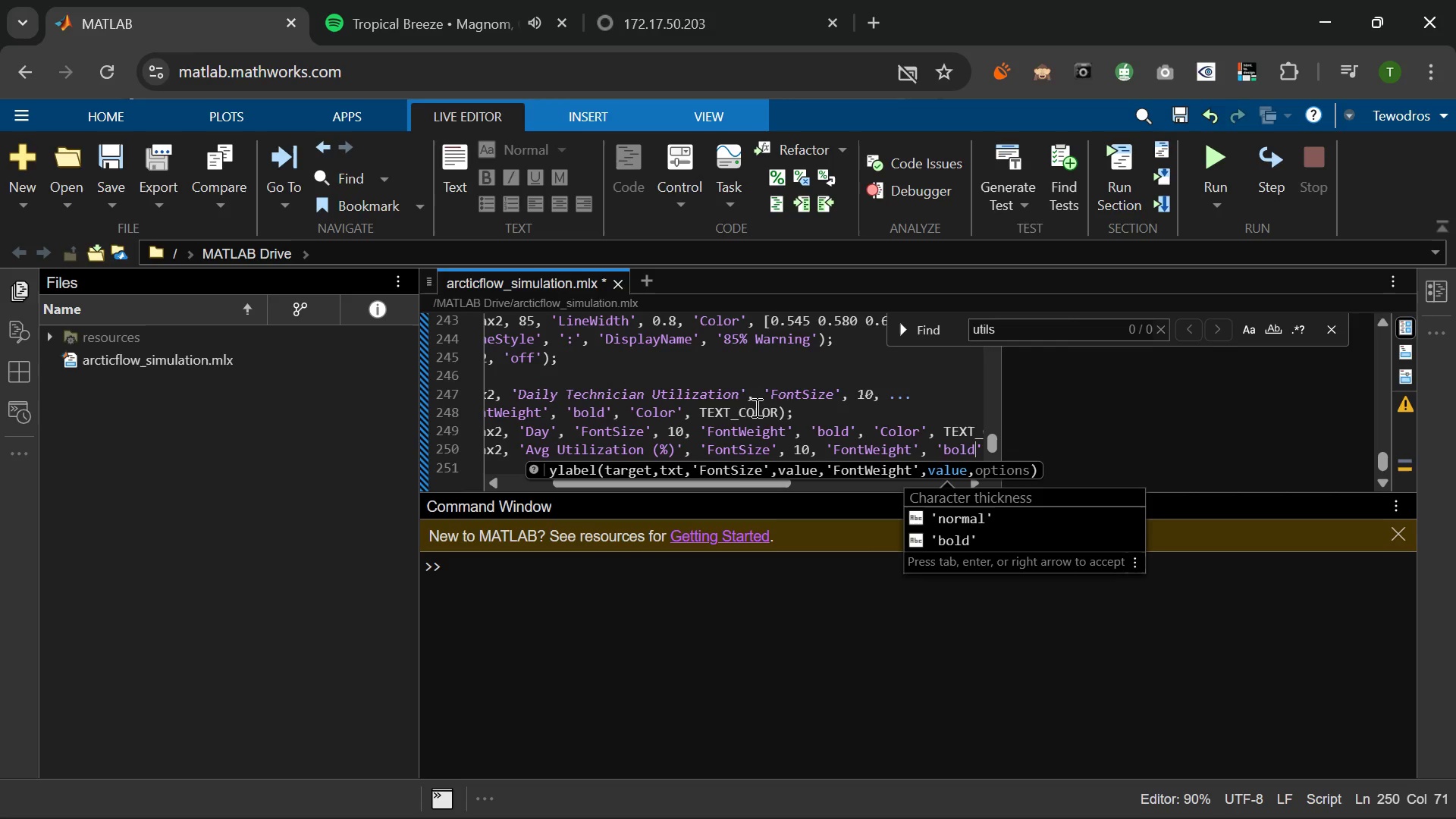 
key(ArrowRight)
 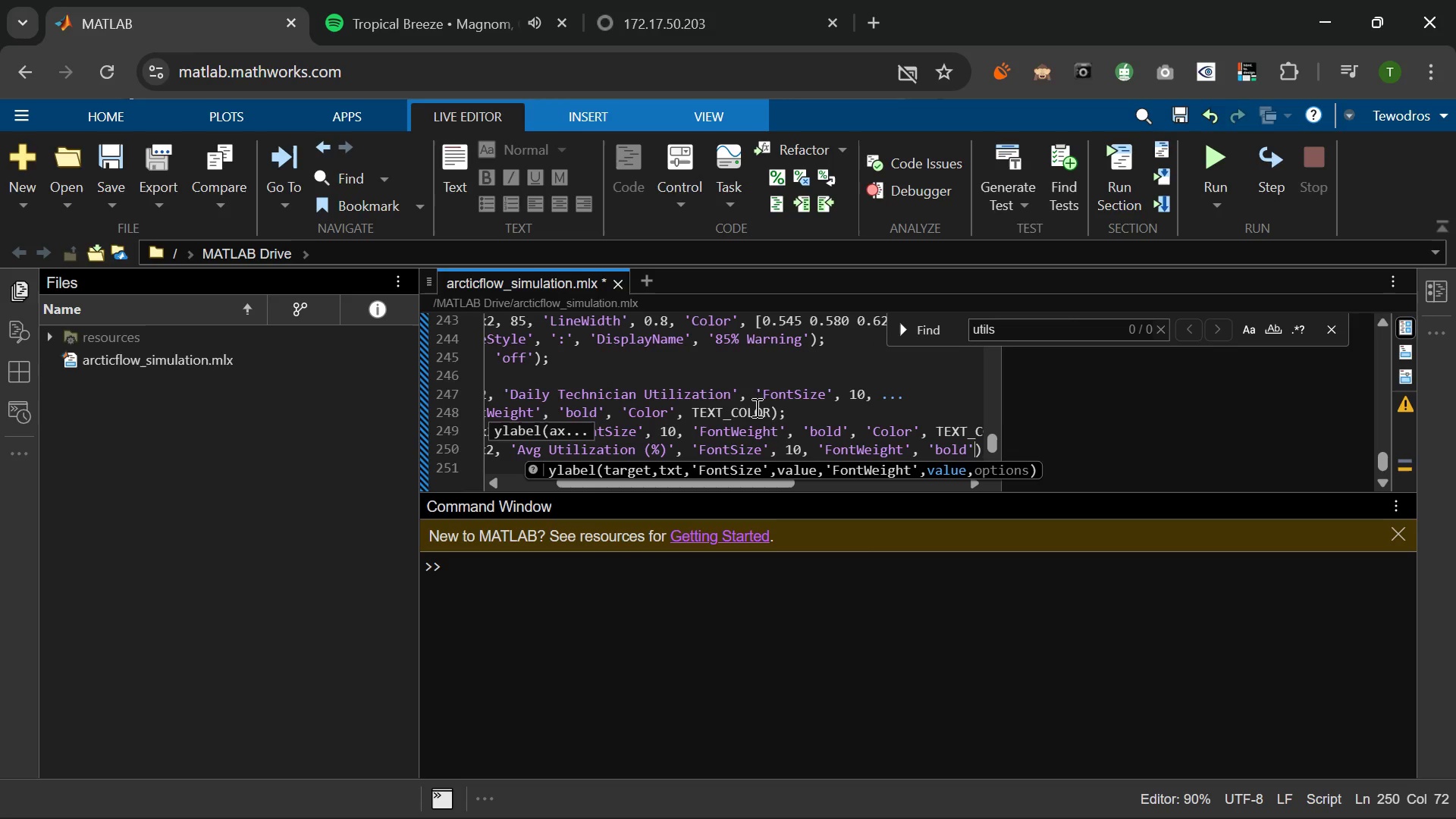 
type(, 'Colro)
key(Backspace)
key(Backspace)
type(or)
 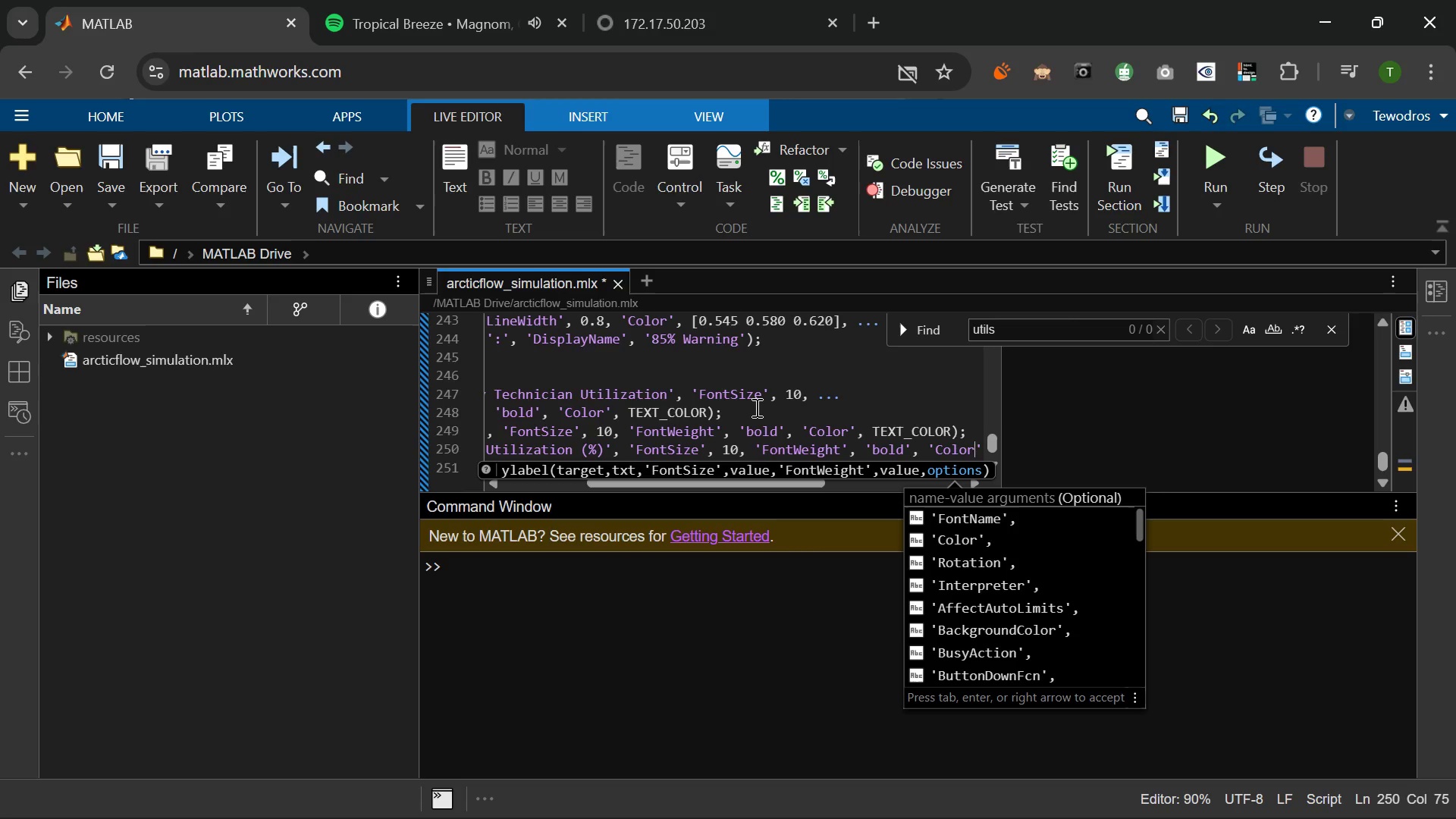 
key(ArrowRight)
 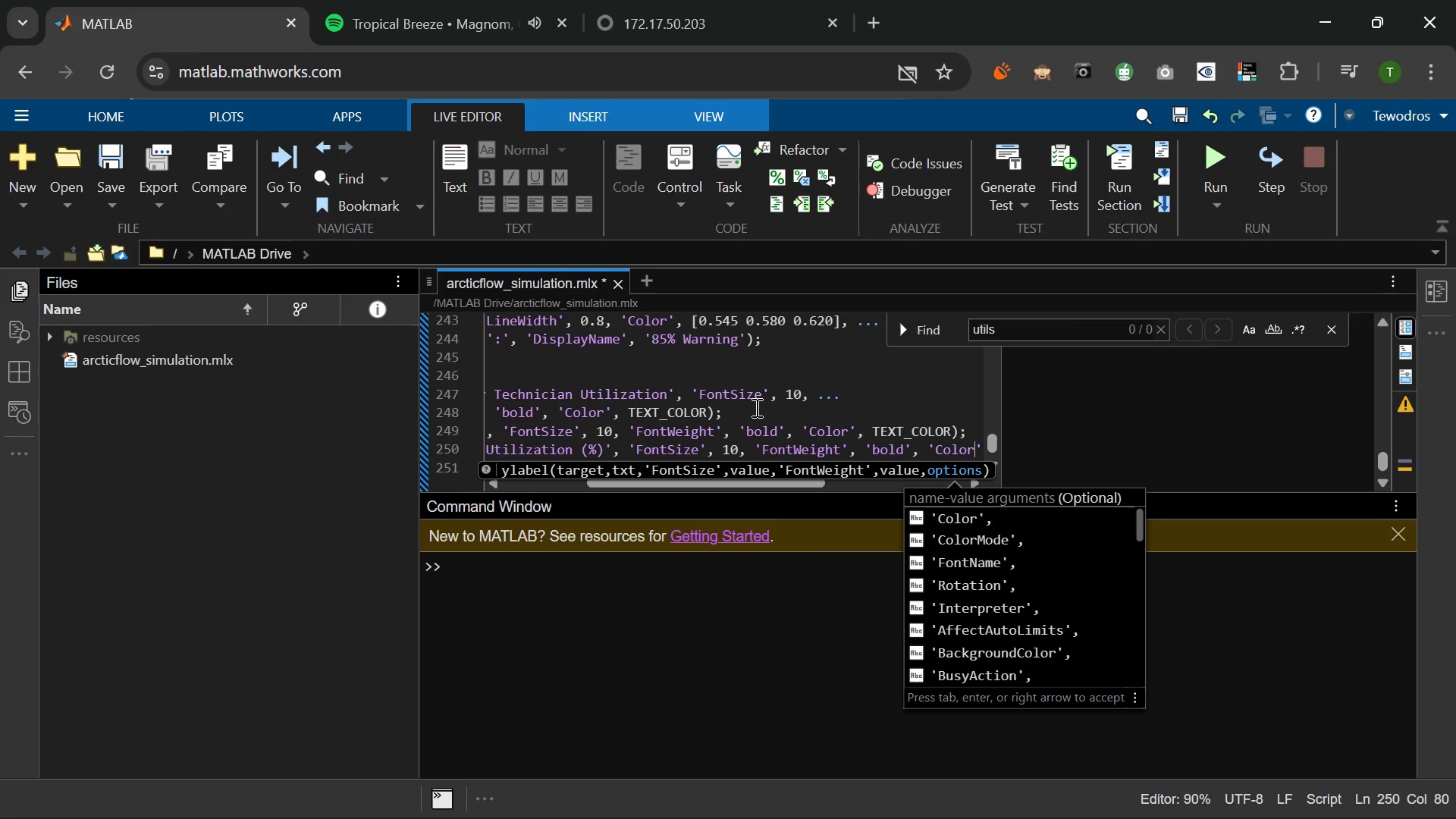 
key(ArrowRight)
 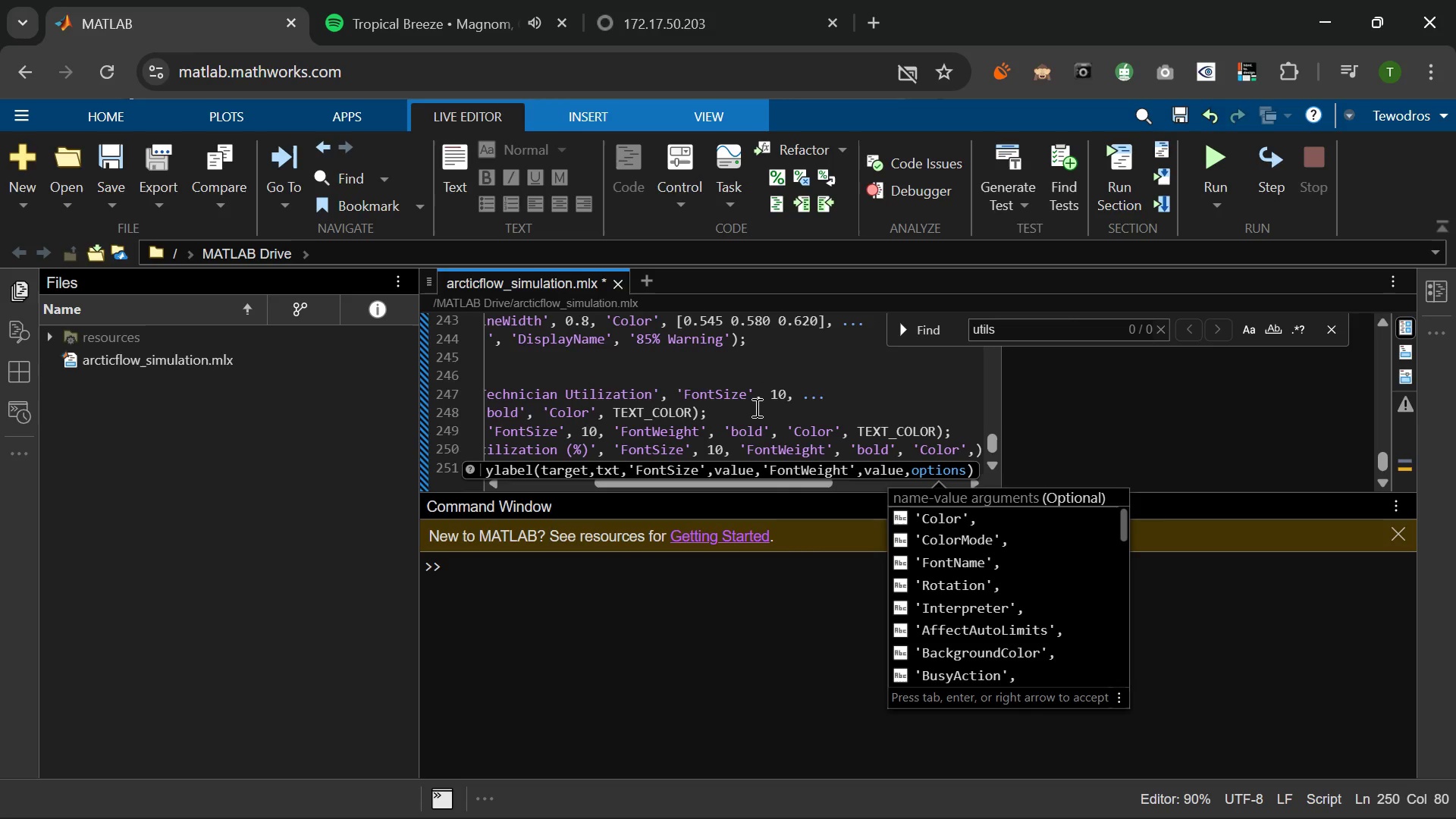 
type( TEXT)
key(Tab)
key(Tab)
key(Tab)
 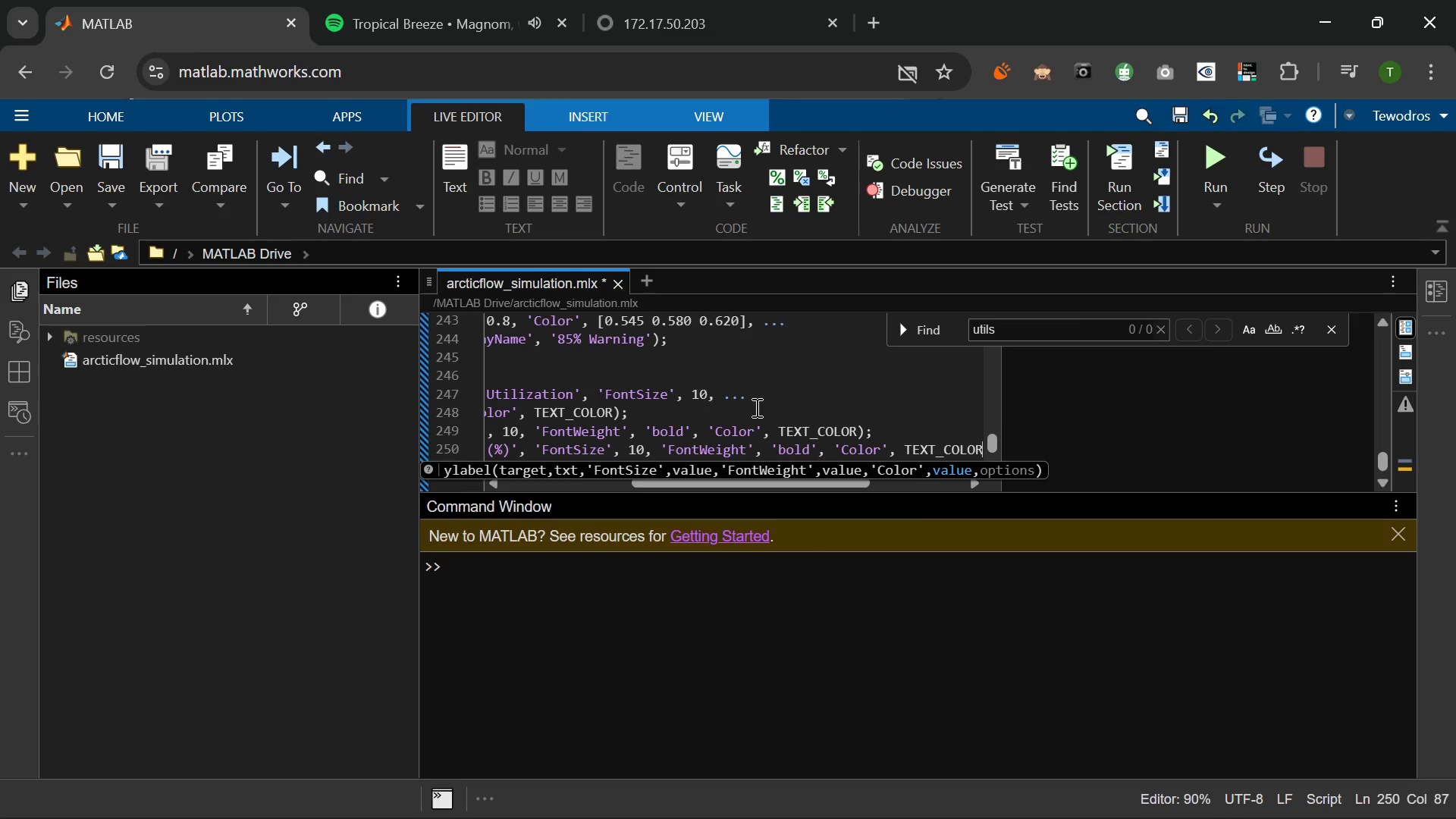 
key(ArrowRight)
 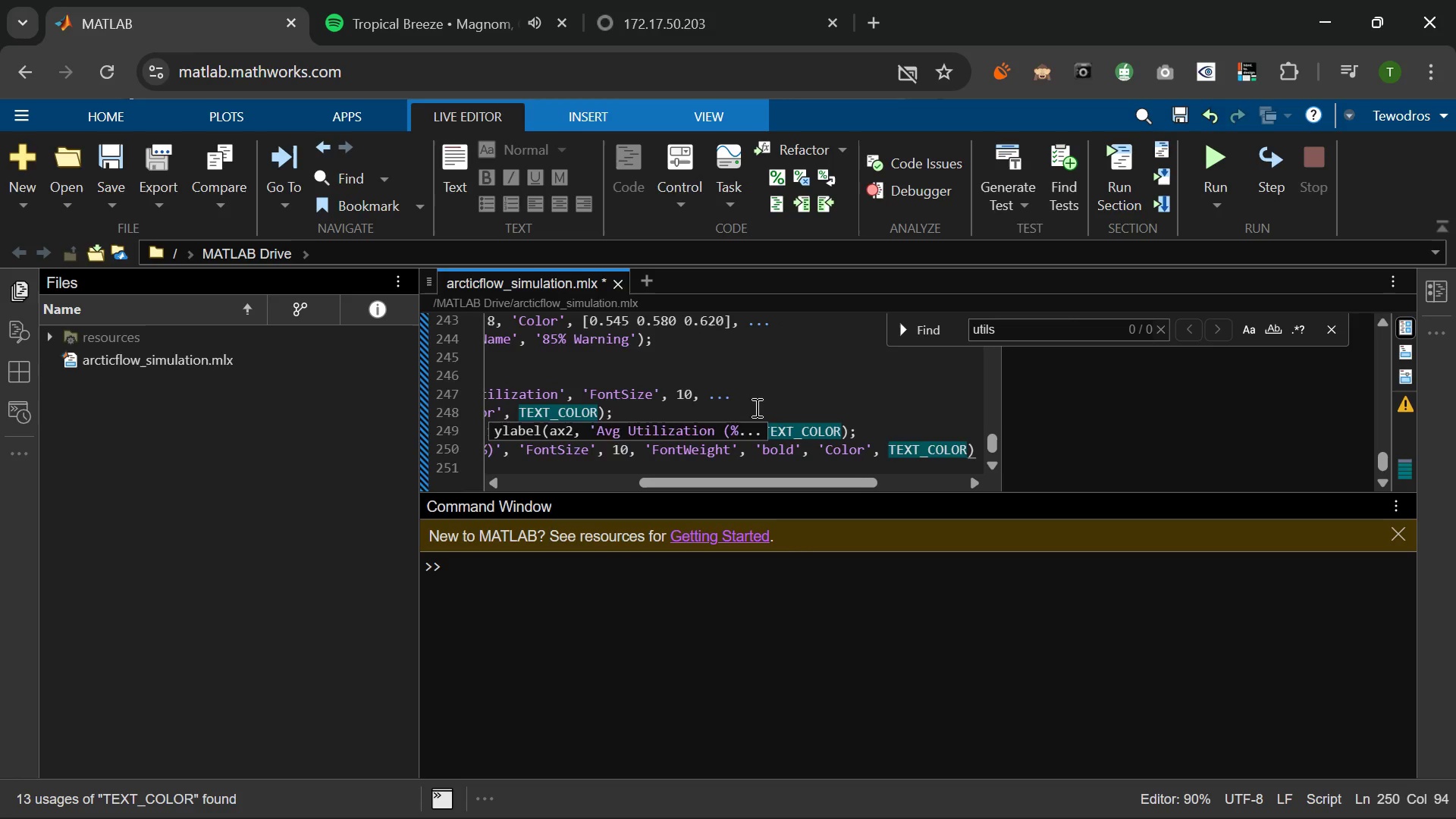 
key(Semicolon)
 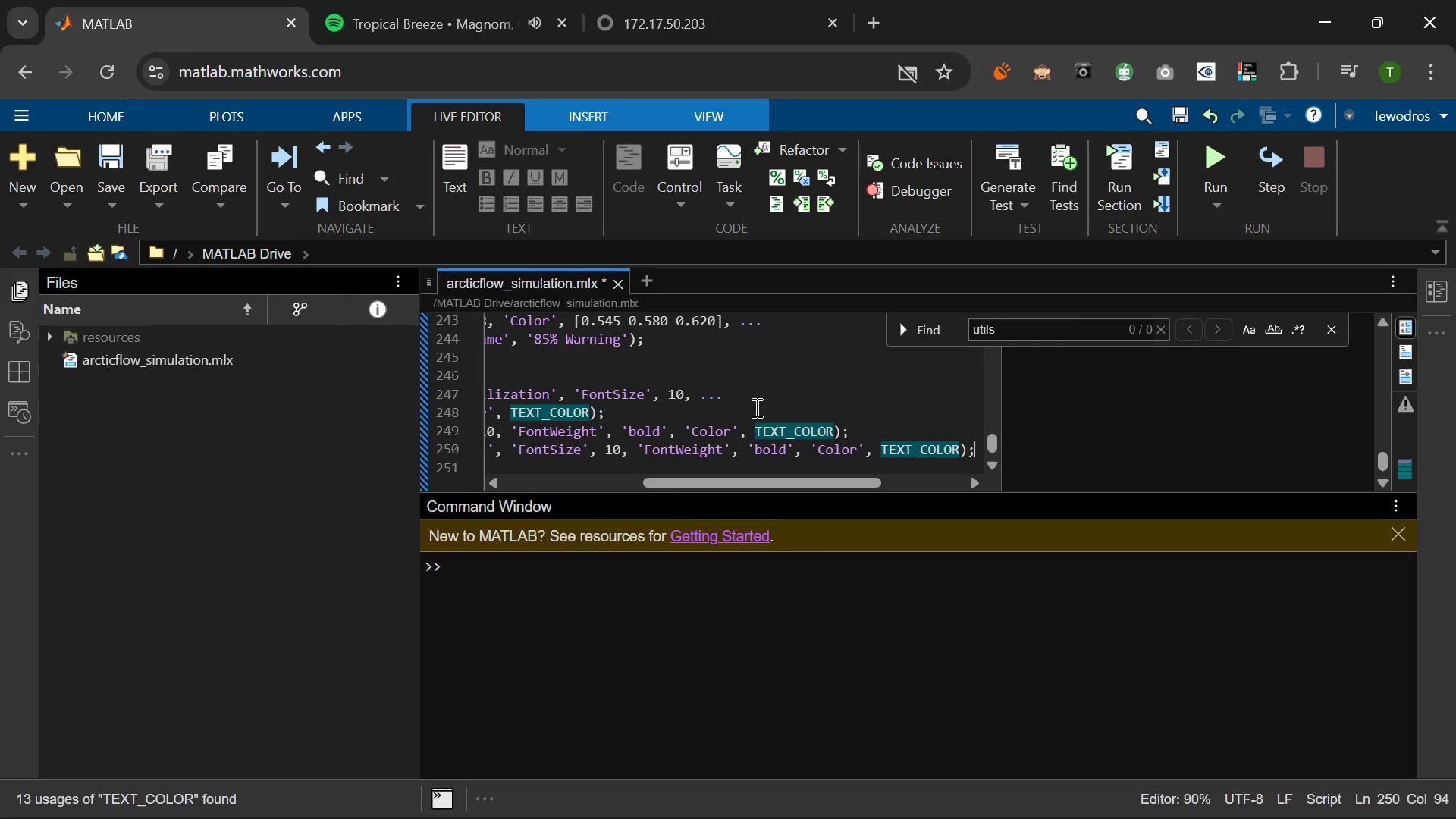 
key(Enter)
 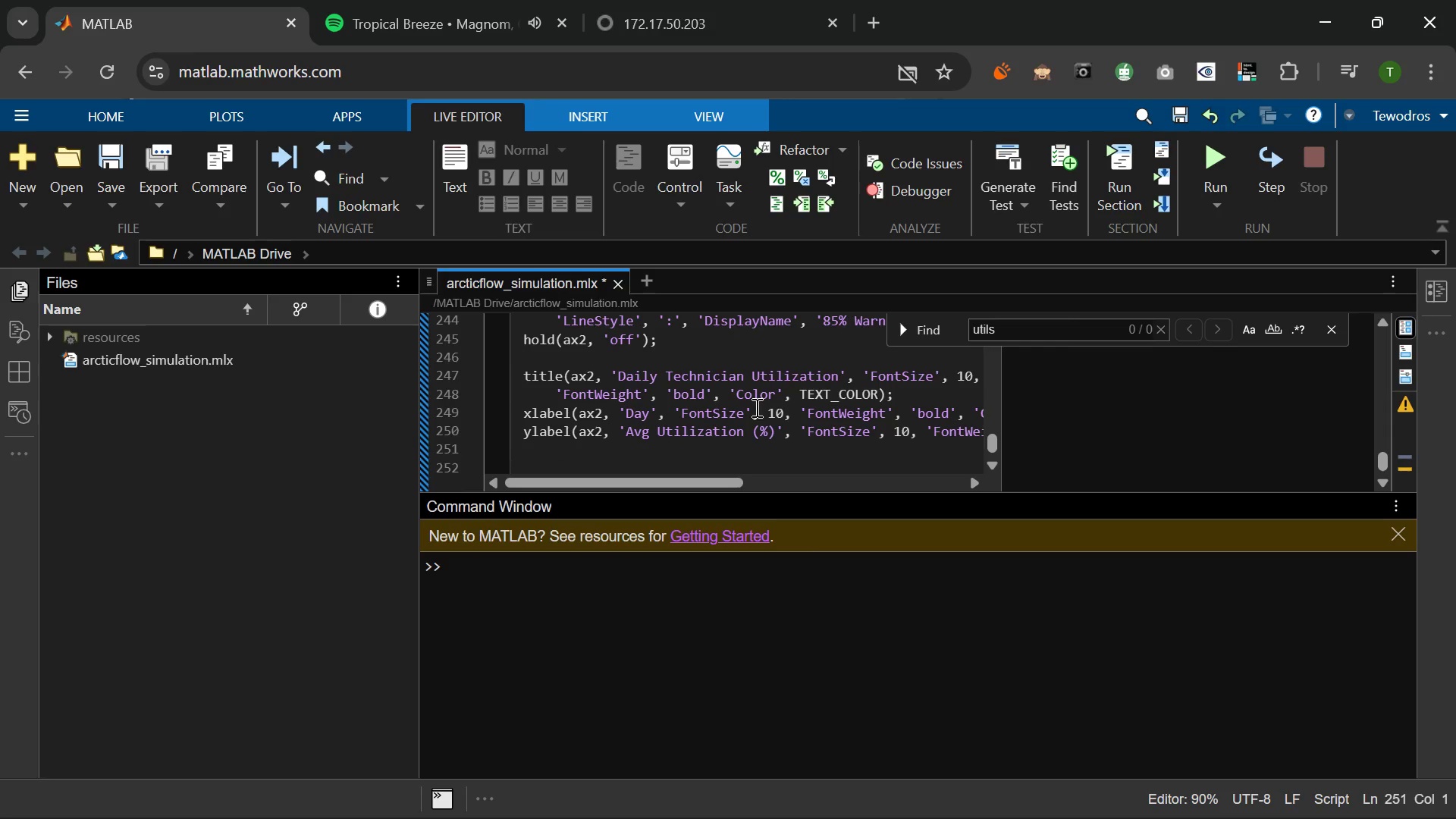 
wait(5.3)
 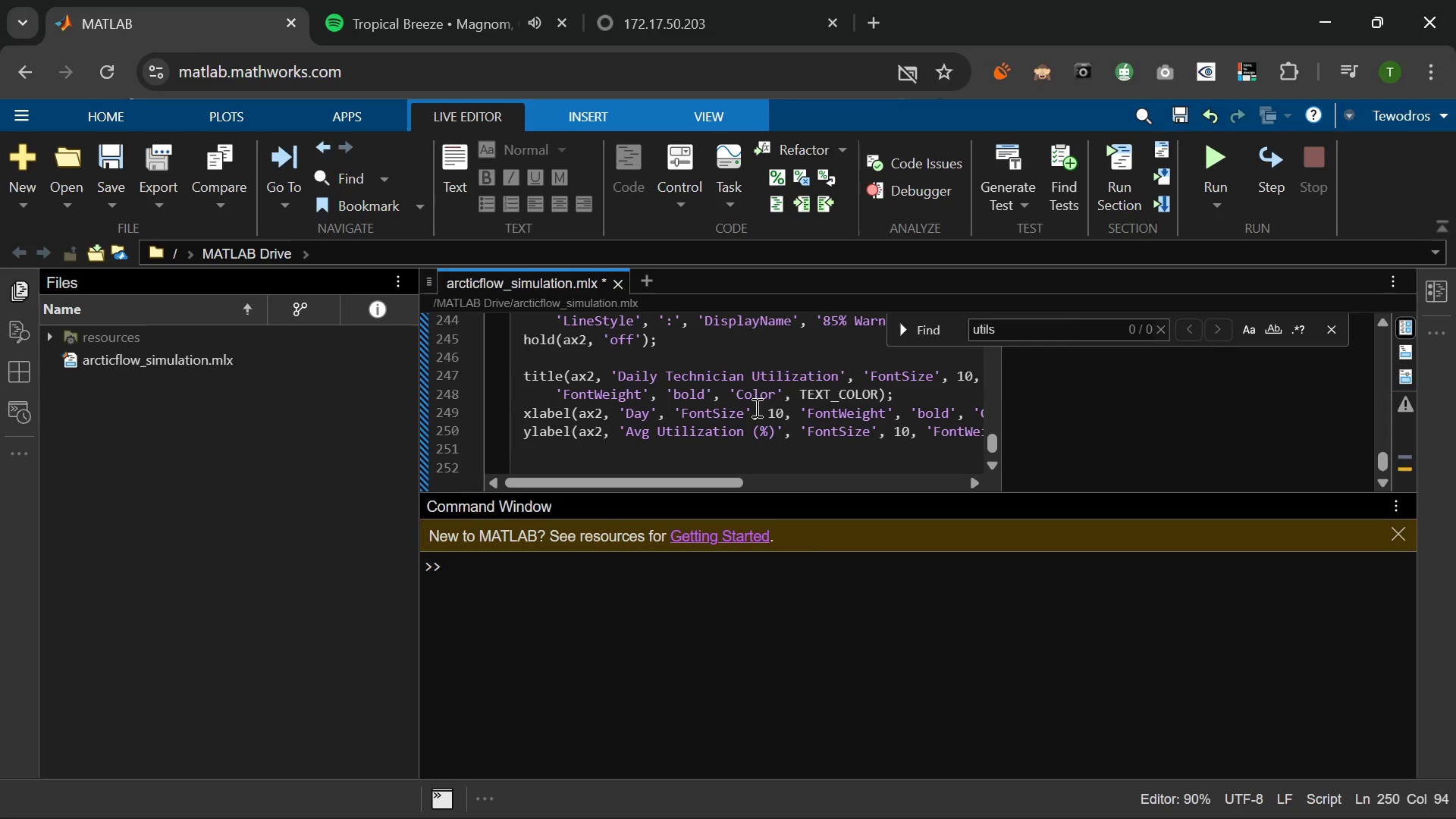 
type(legend(ax2, 'Location)
 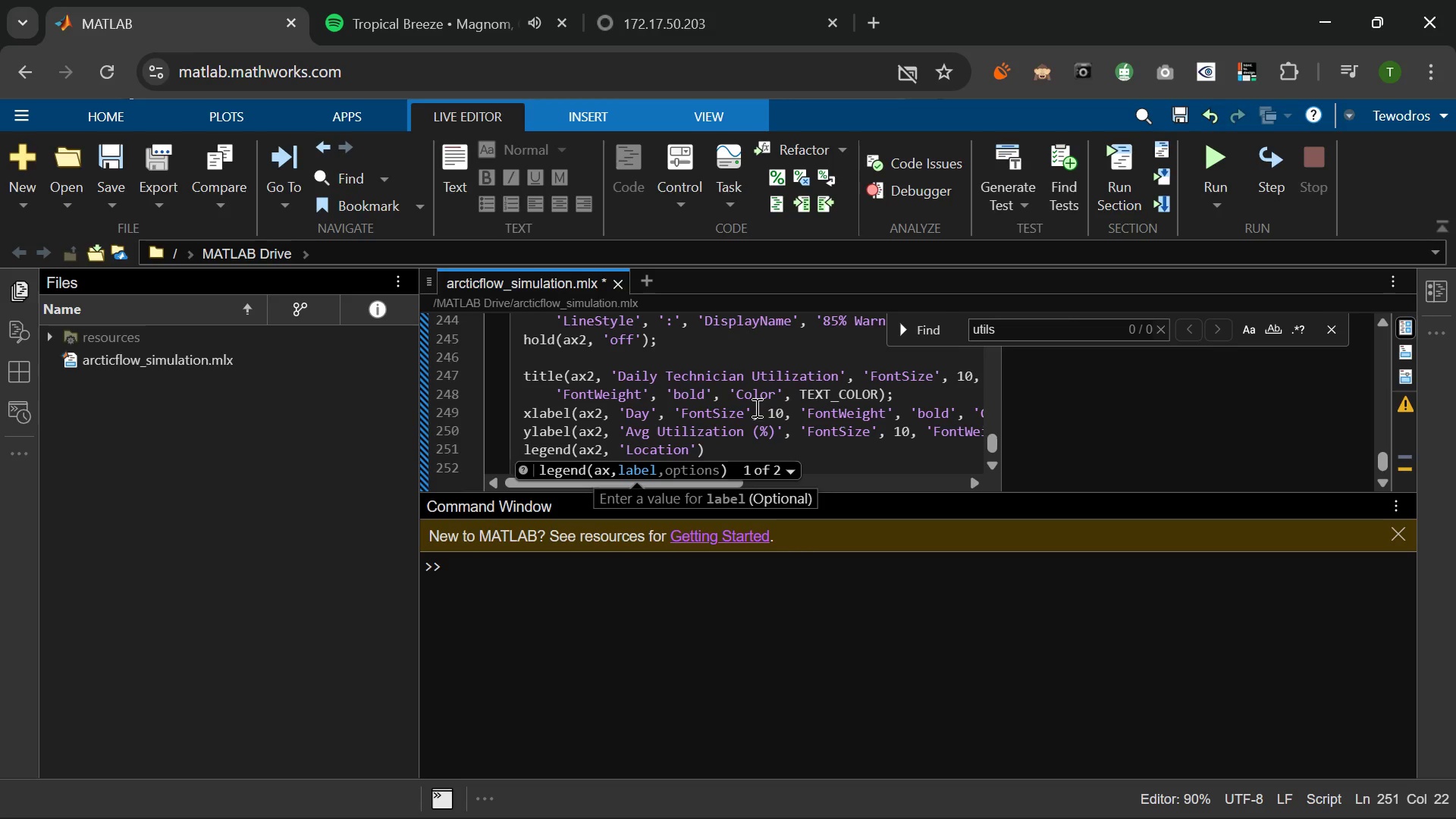 
key(ArrowRight)
 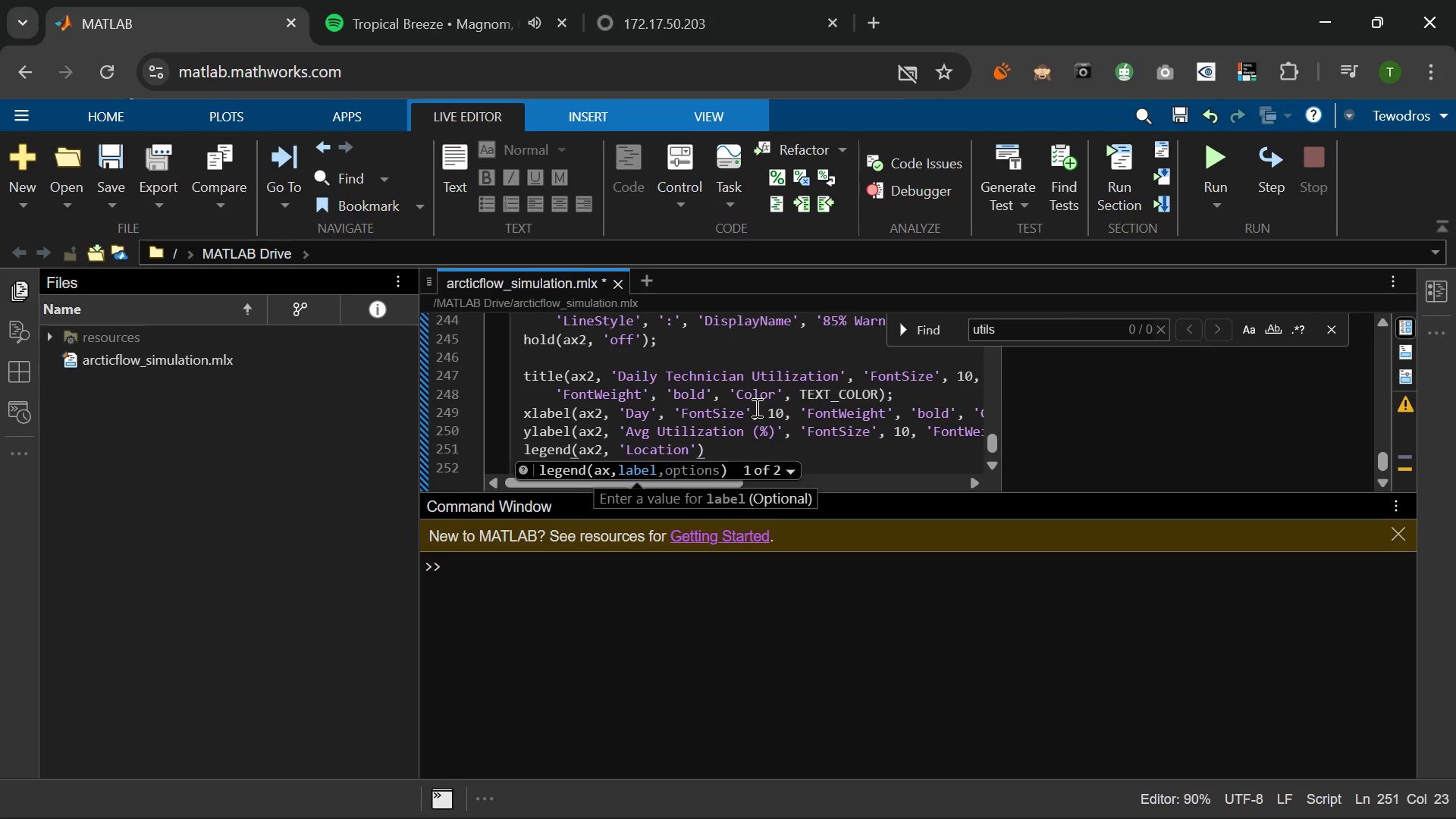 
type(, 'est)
key(Backspace)
key(Backspace)
type(ast)
 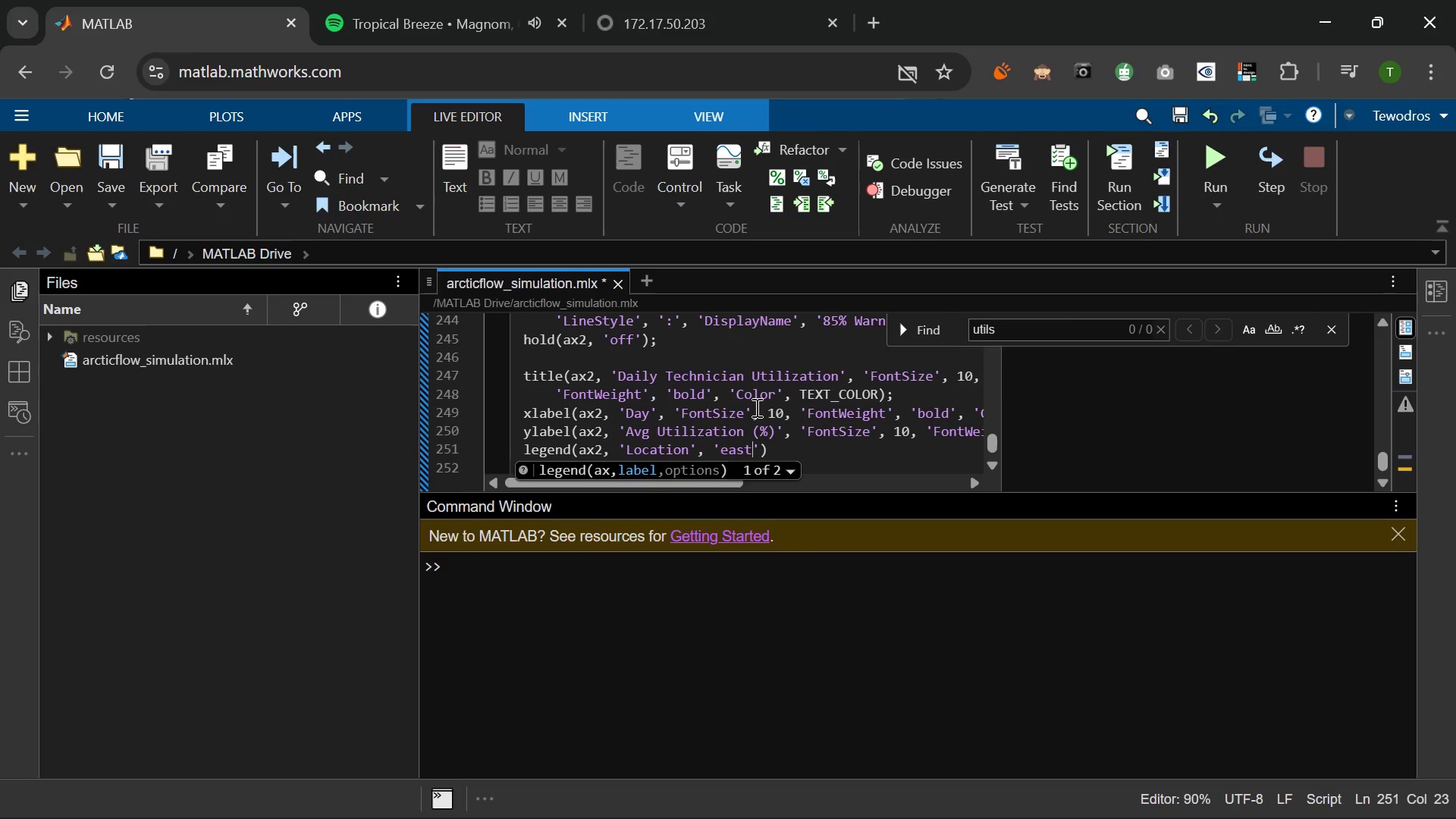 
key(ArrowRight)
 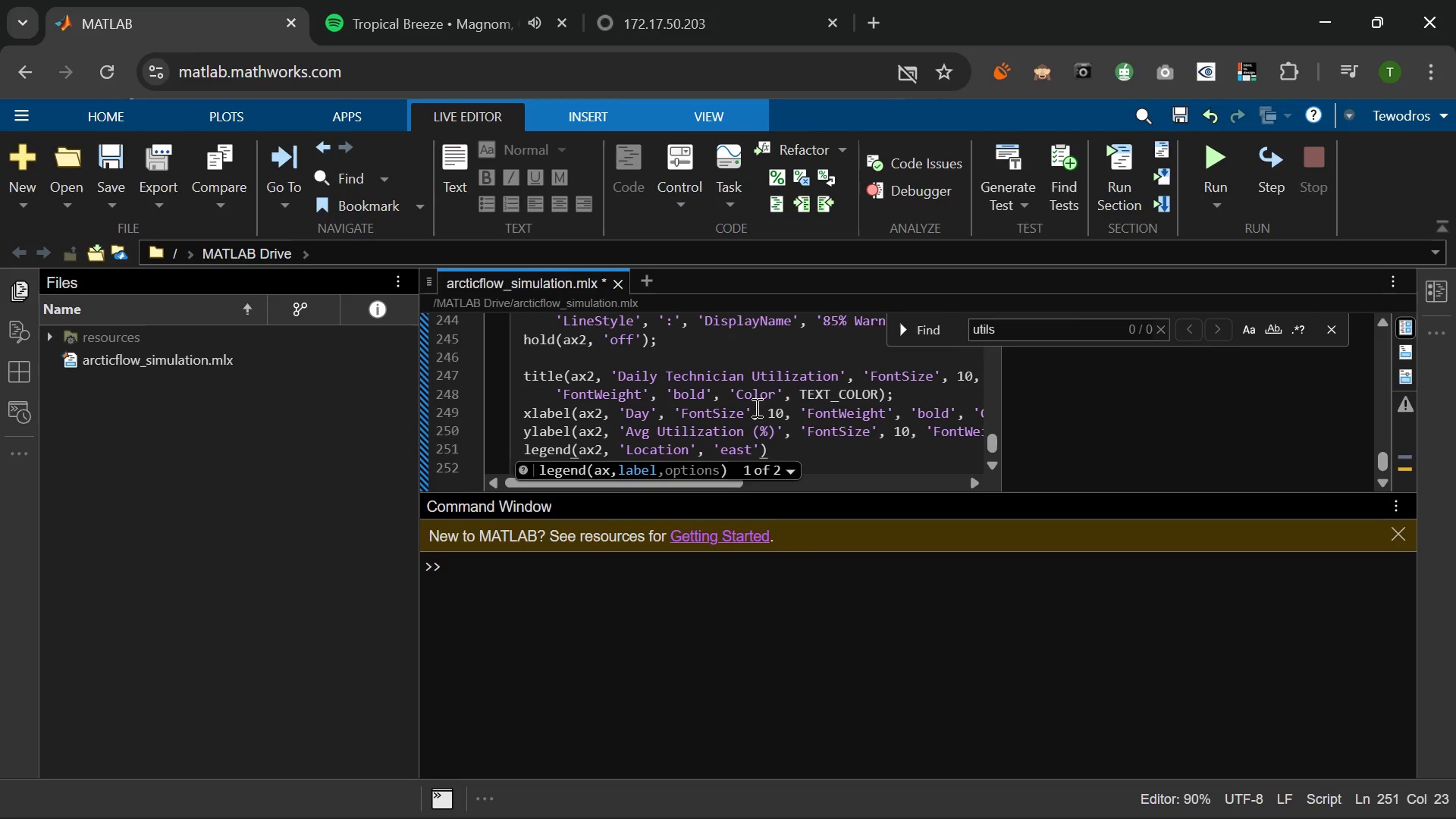 
type(, 'Fon)
 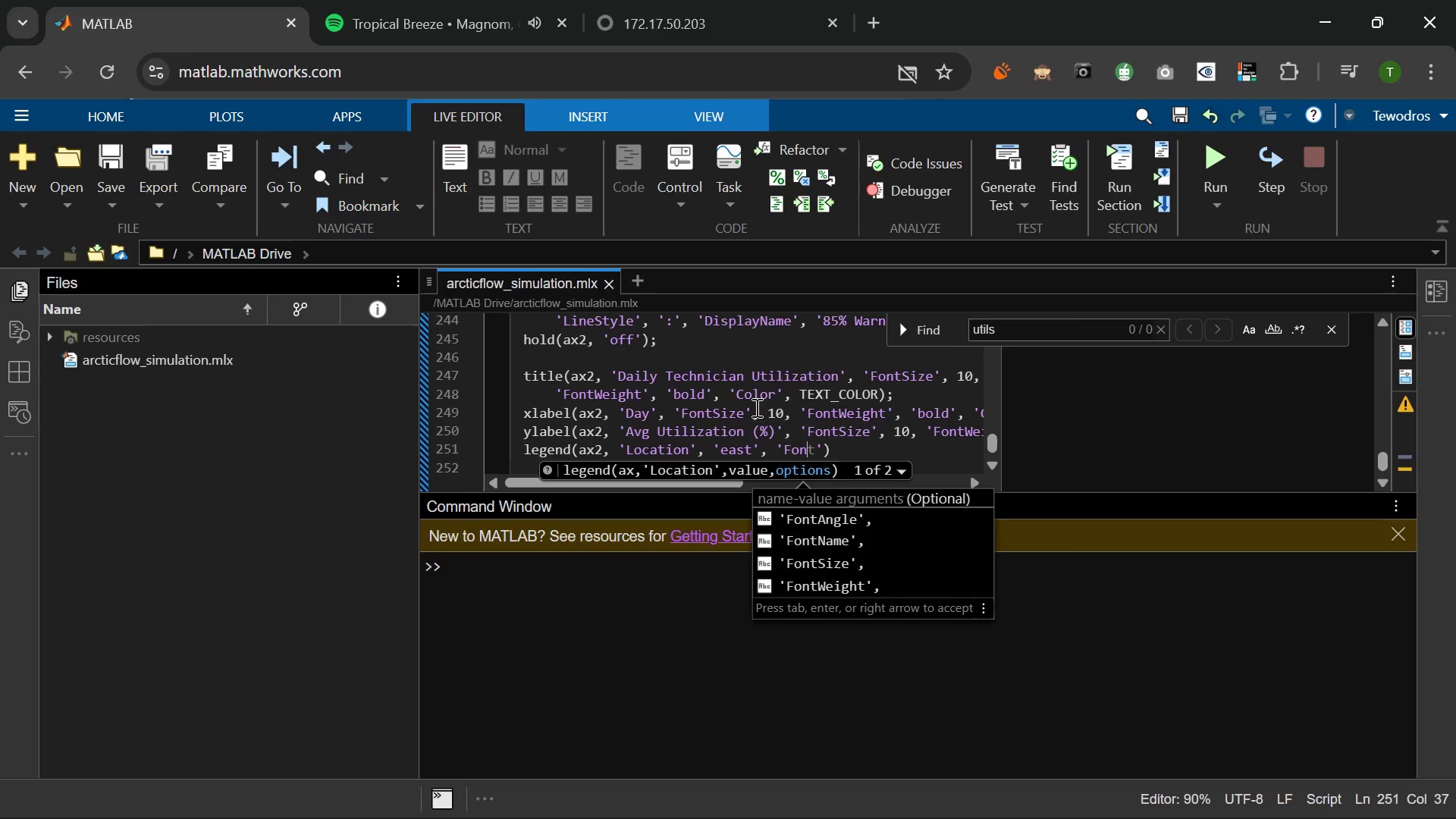 
type(tSize)
 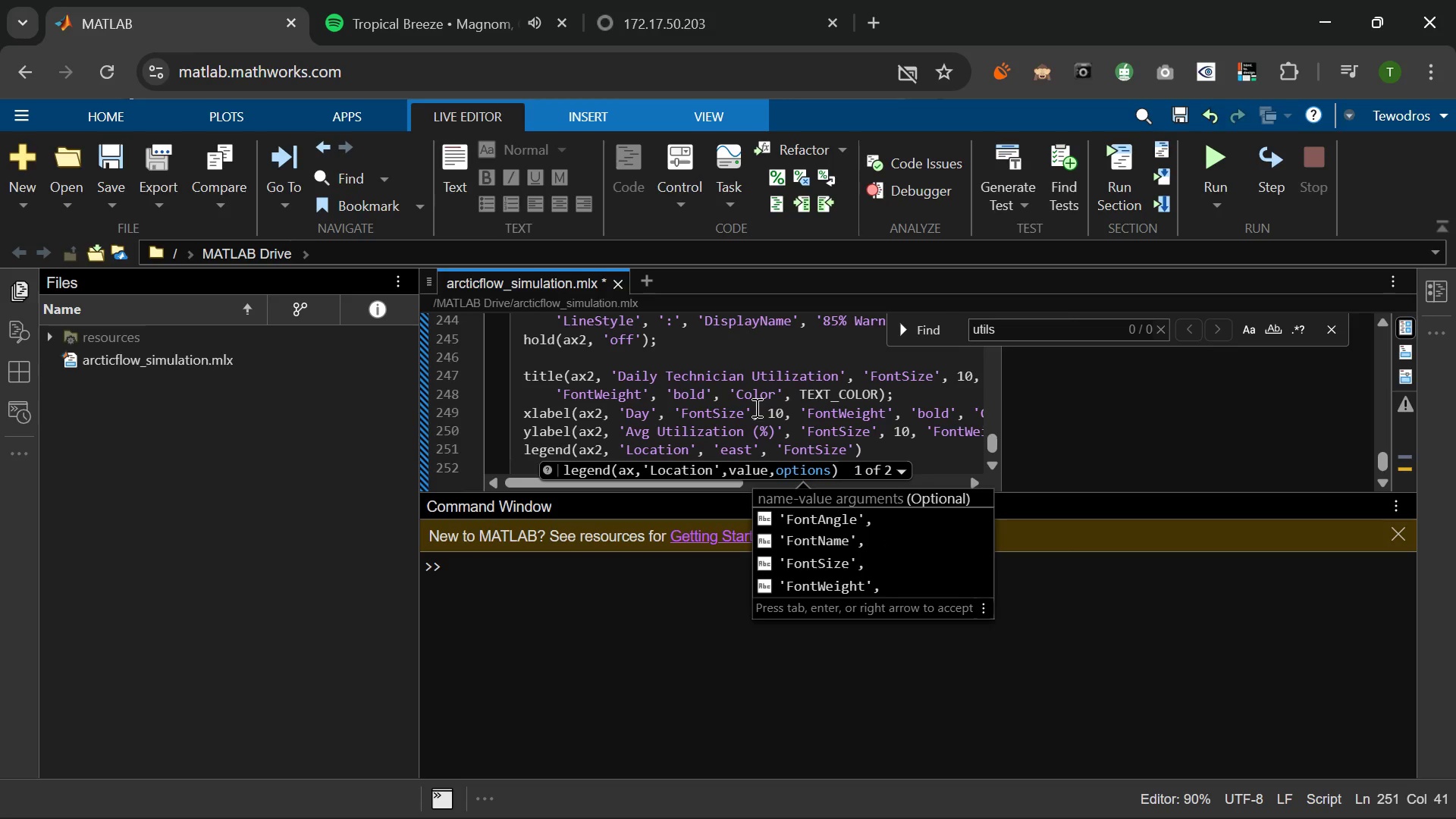 
key(ArrowRight)
 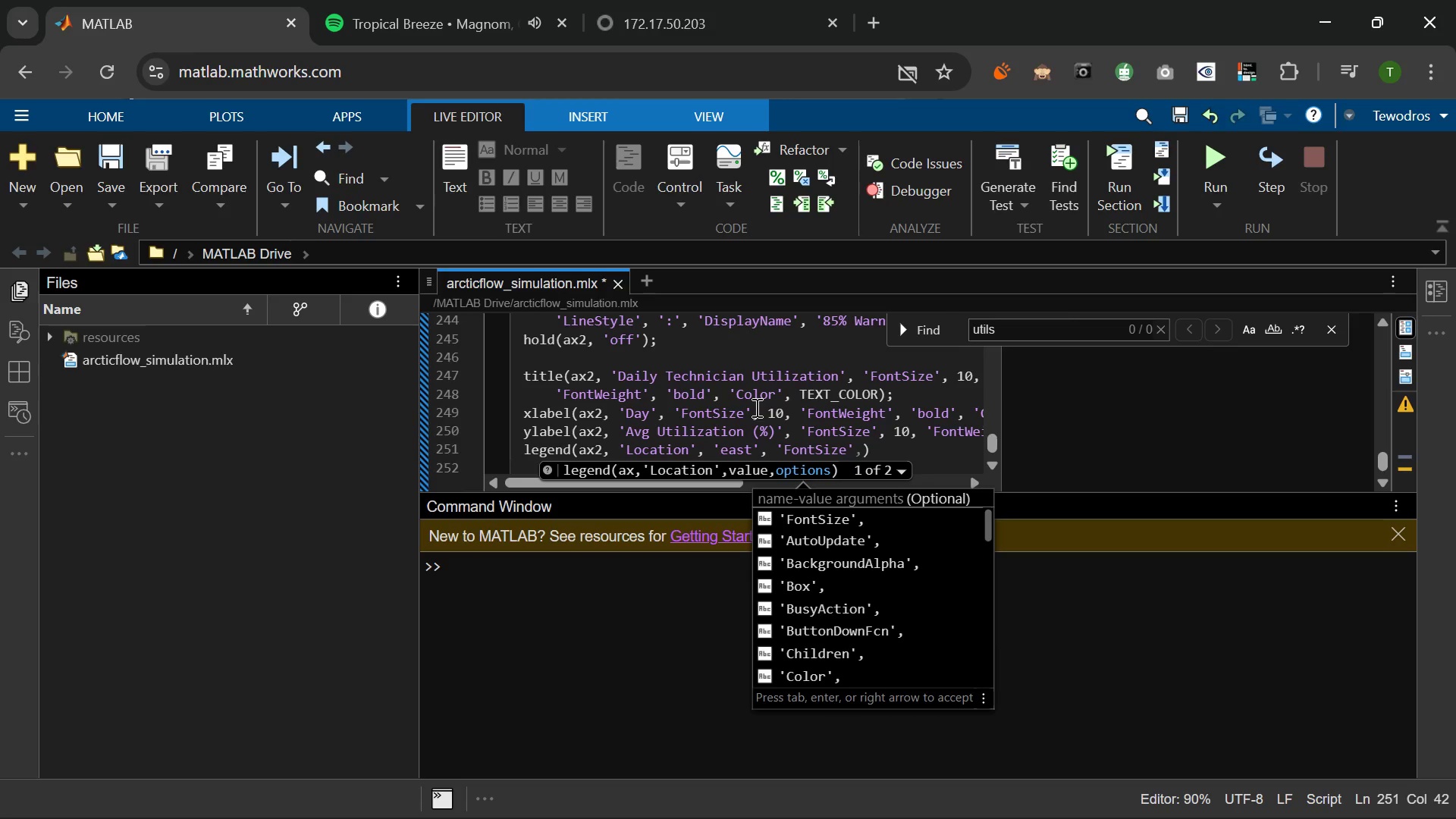 
key(ArrowRight)
 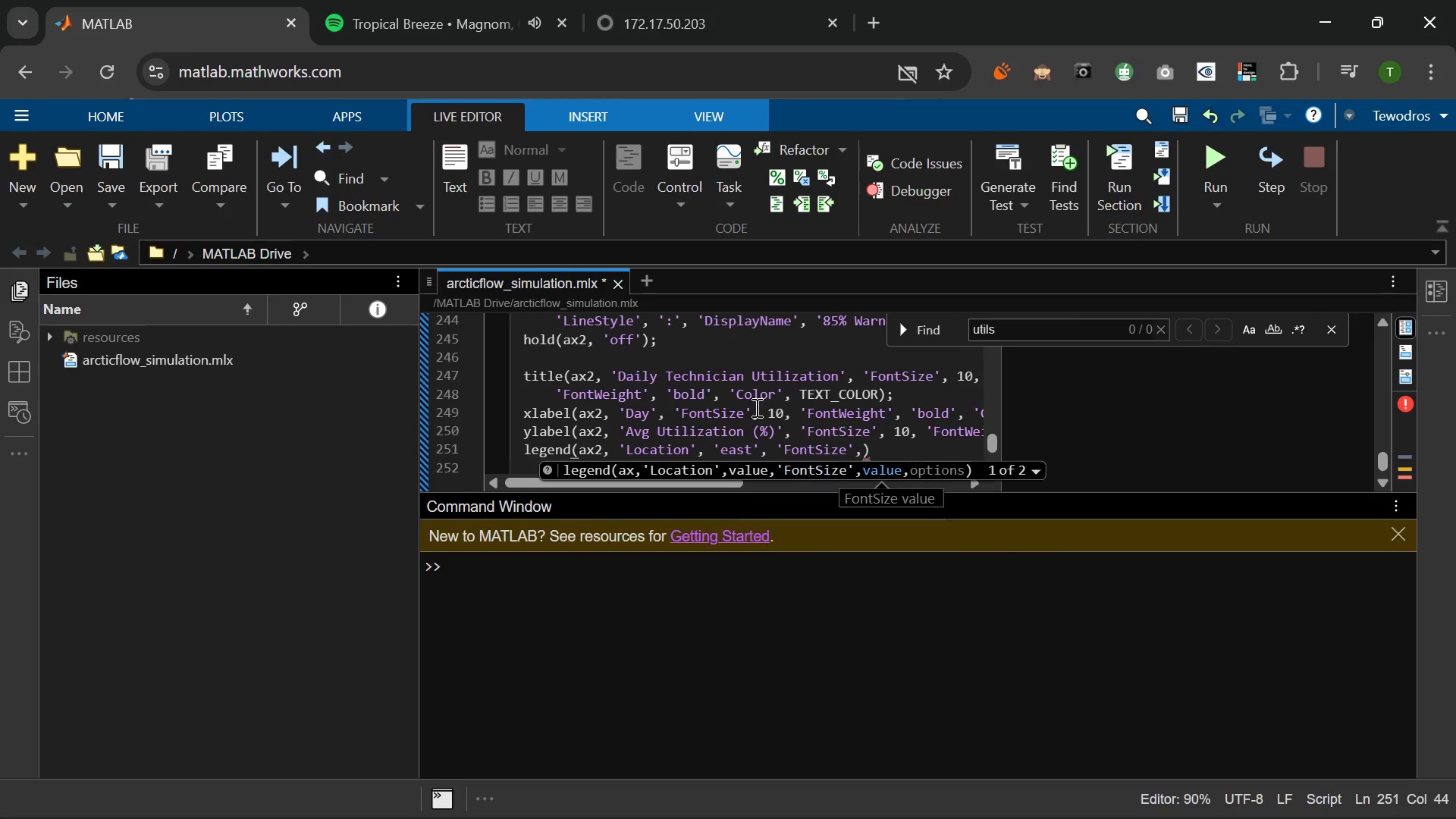 
key(Space)
 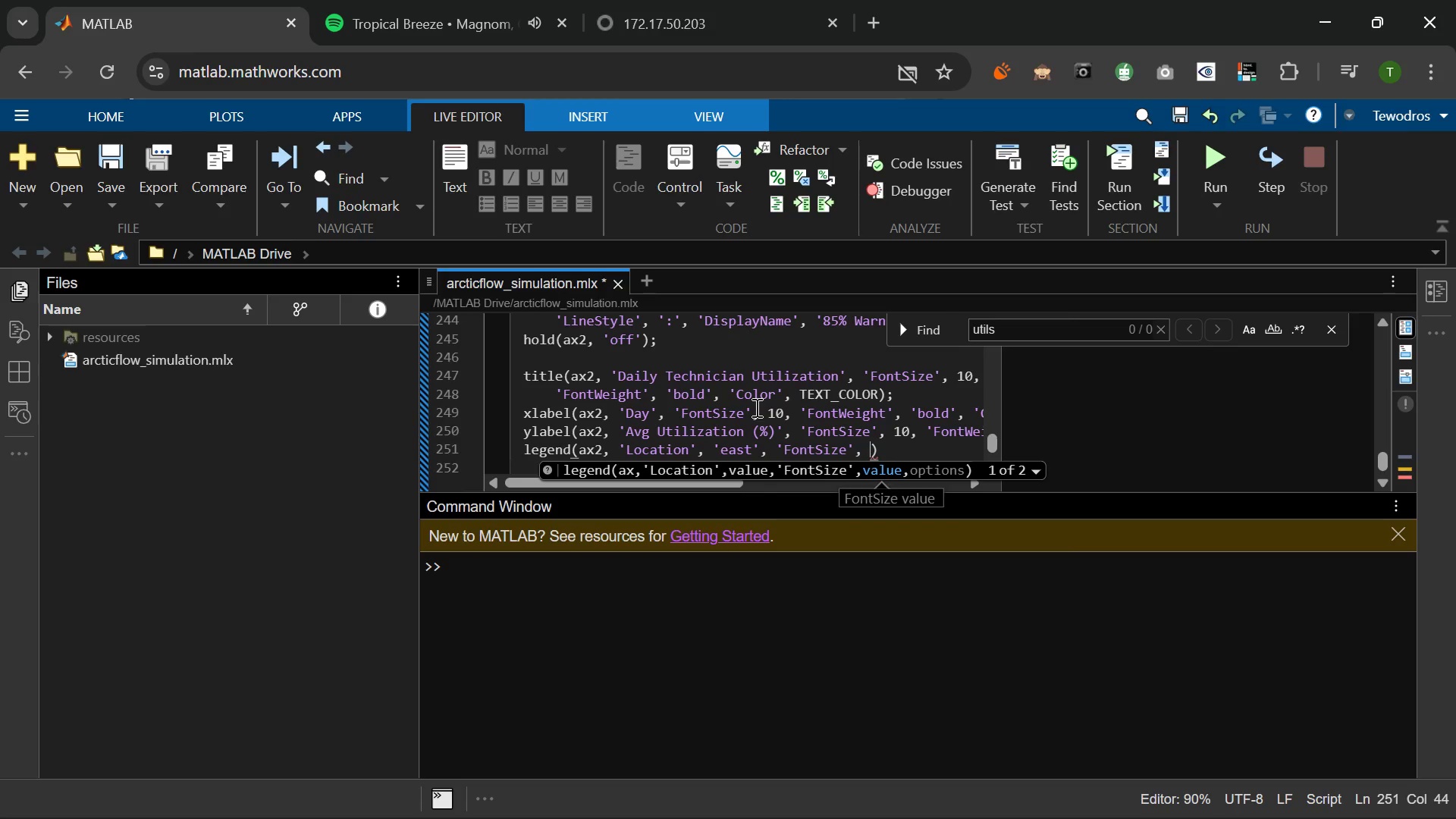 
key(8)
 